 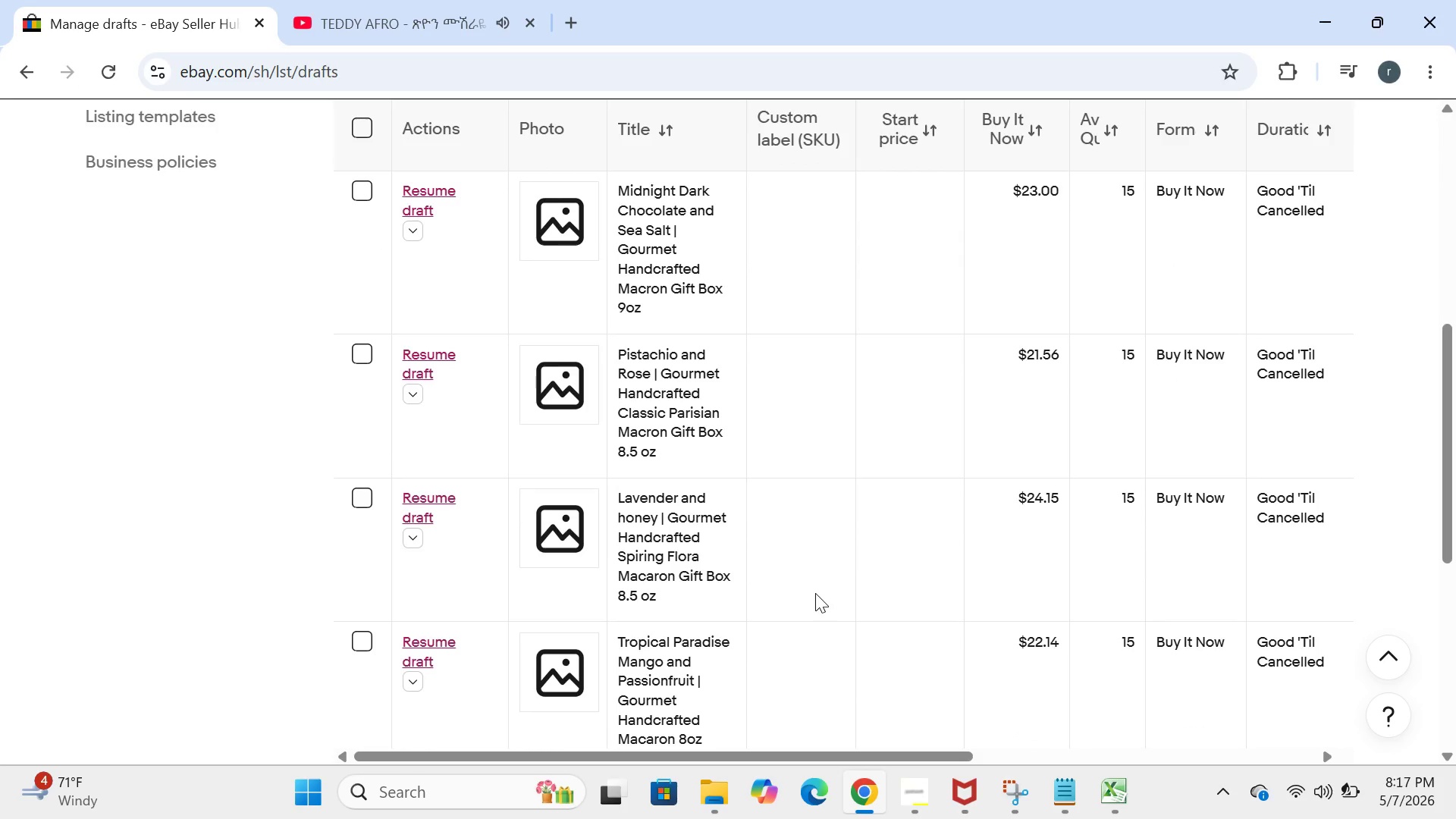 
left_click([446, 280])
 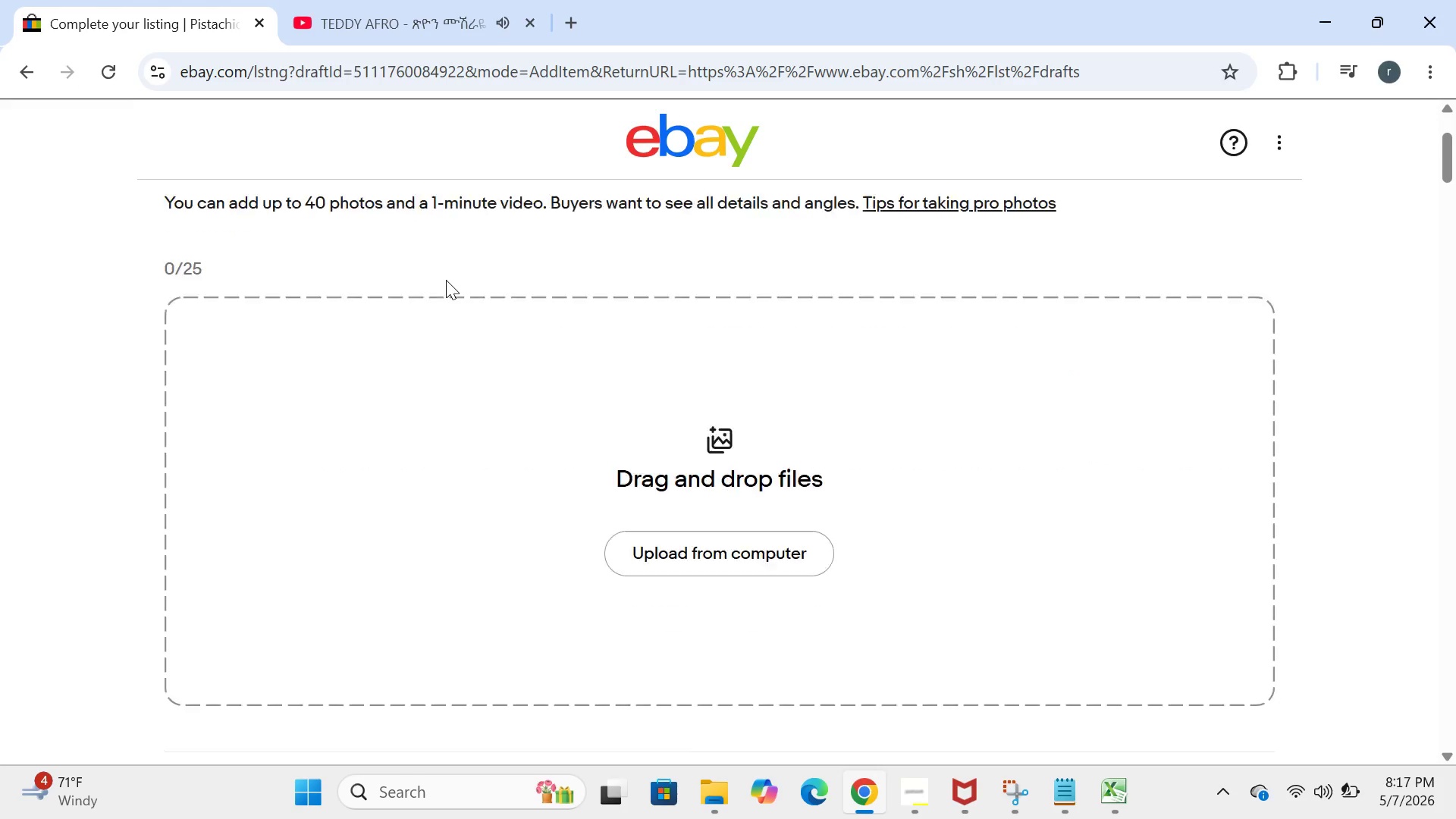 
wait(11.31)
 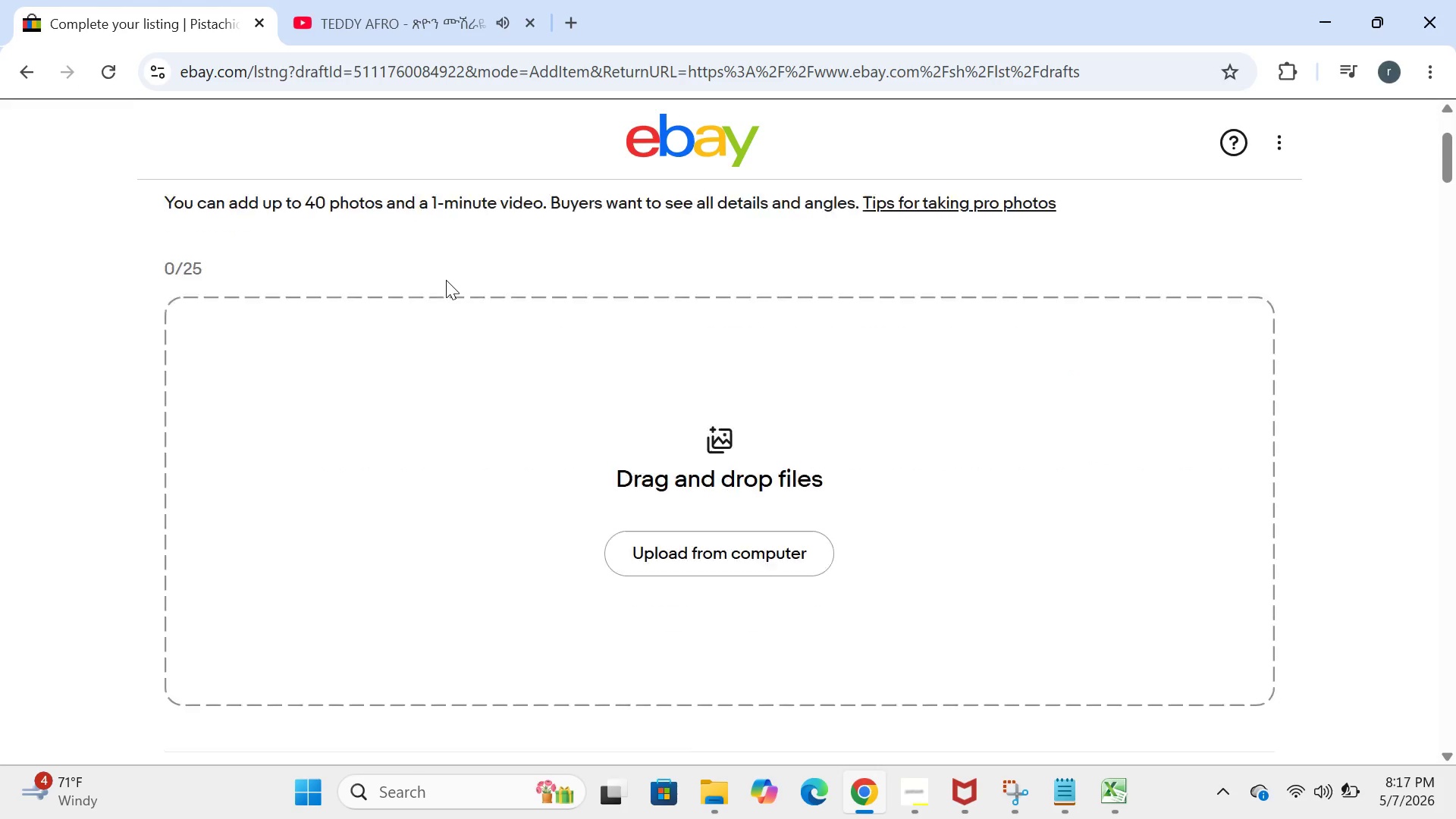 
left_click_drag(start_coordinate=[811, 605], to_coordinate=[121, 520])
 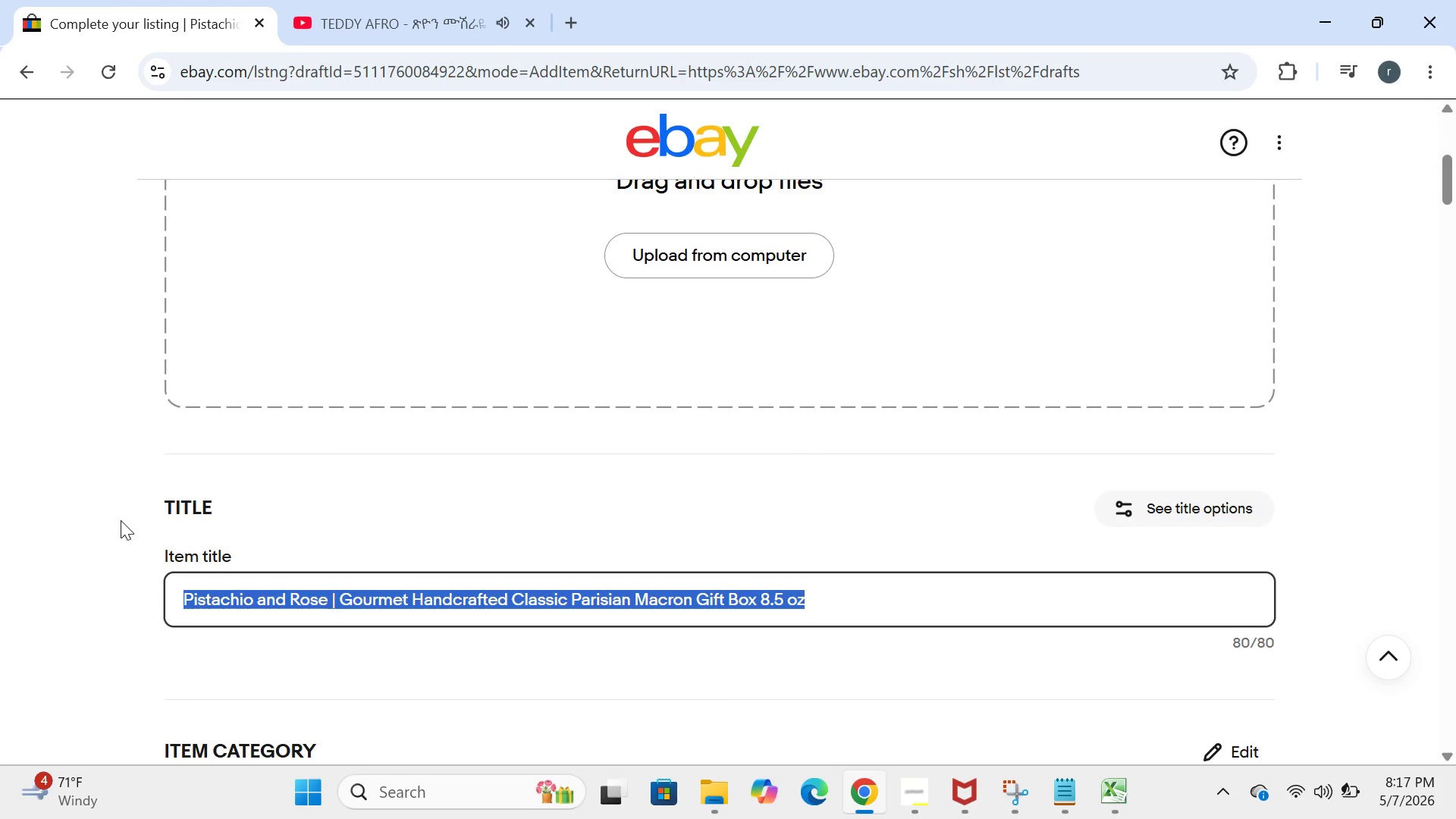 
key(Control+C)
 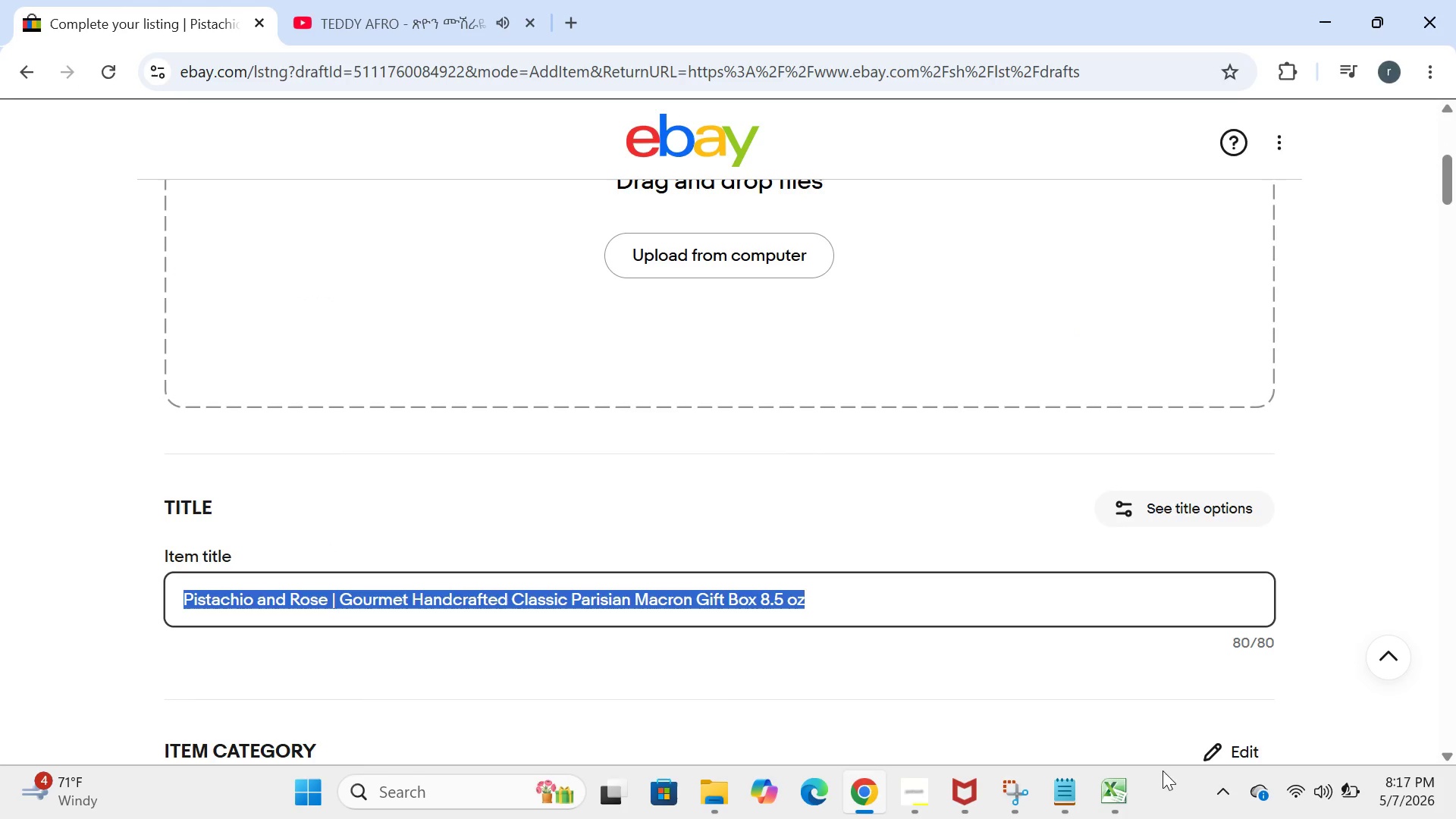 
left_click([1121, 777])
 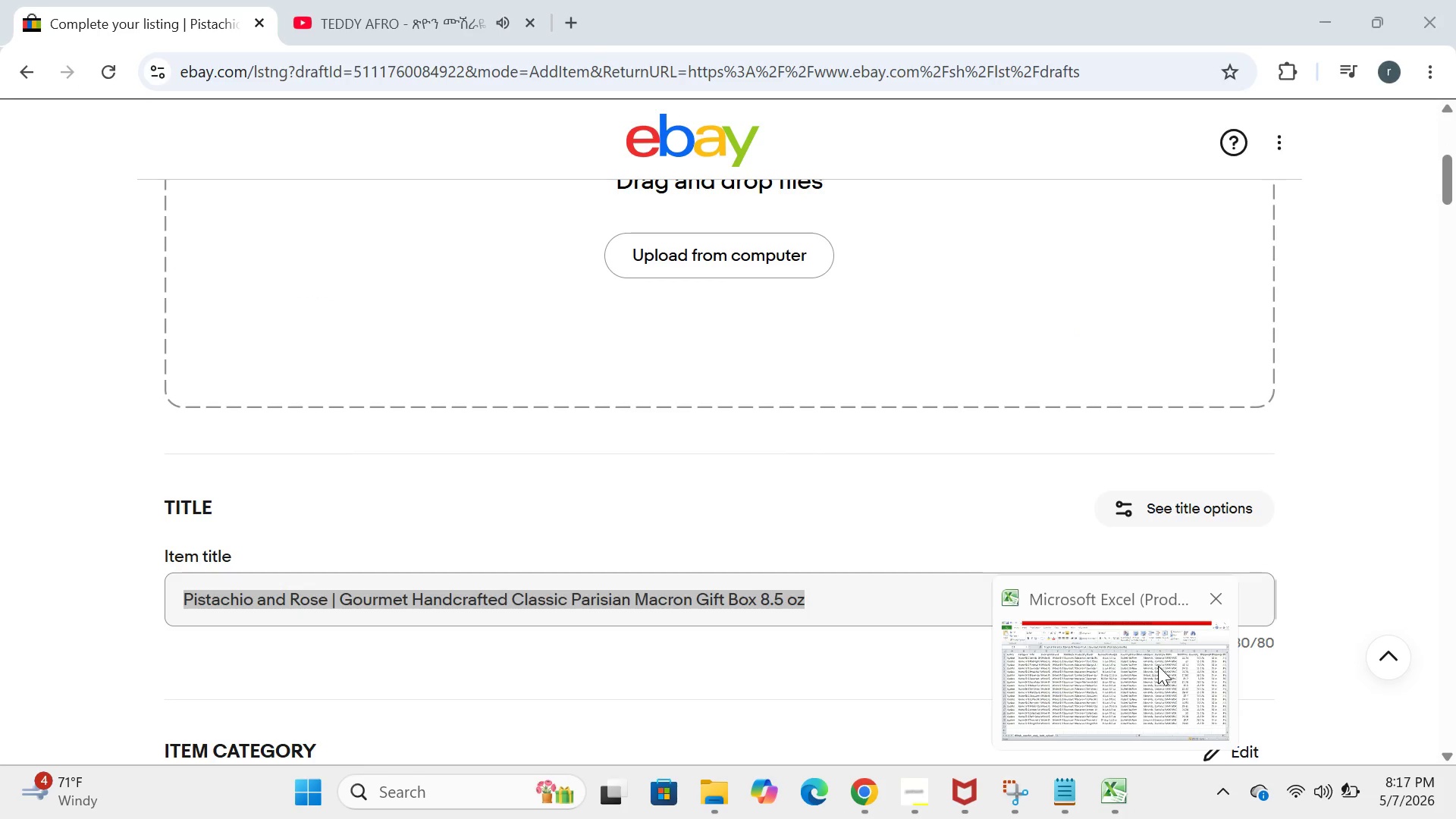 
left_click([1139, 679])
 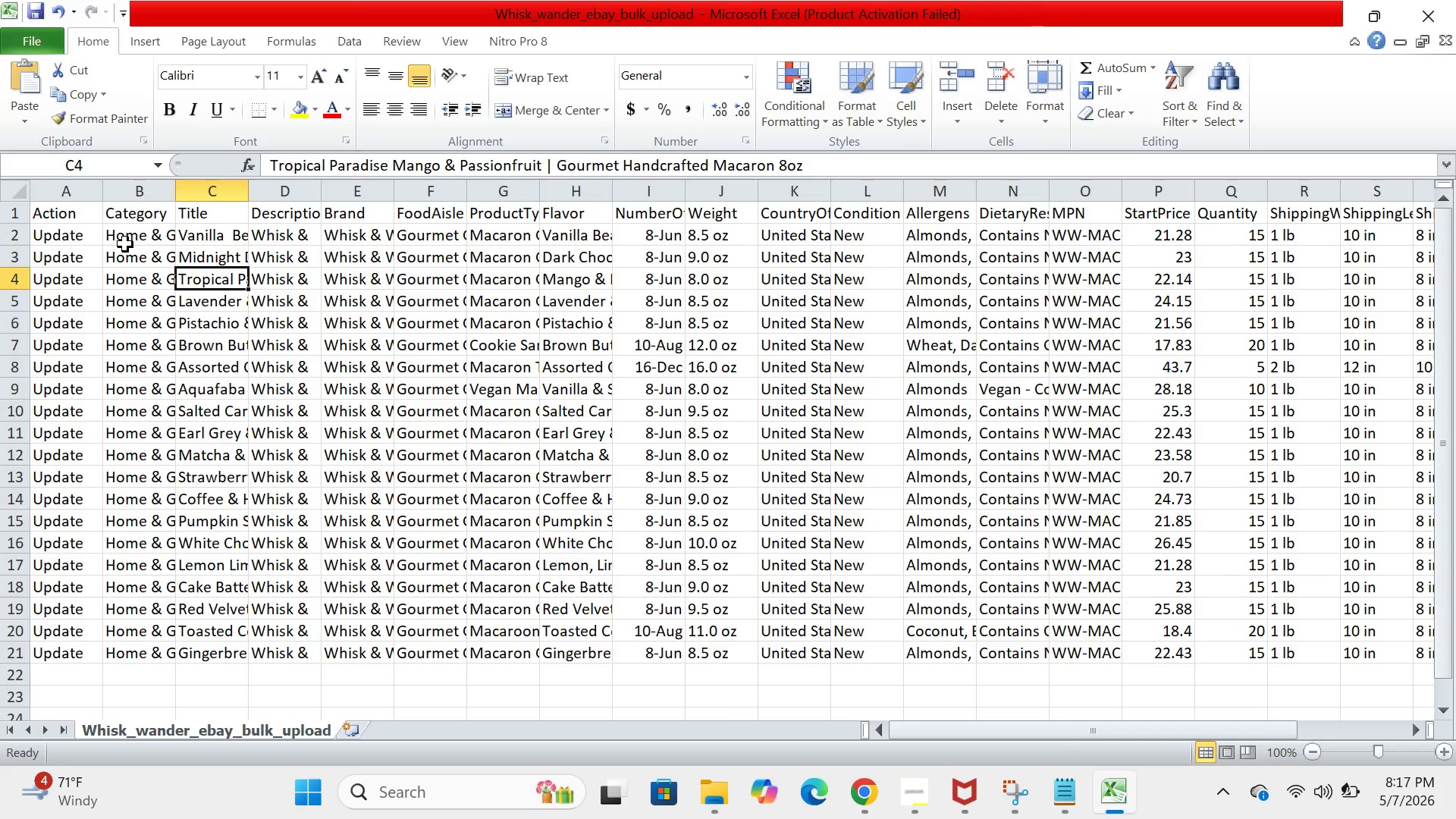 
left_click([125, 244])
 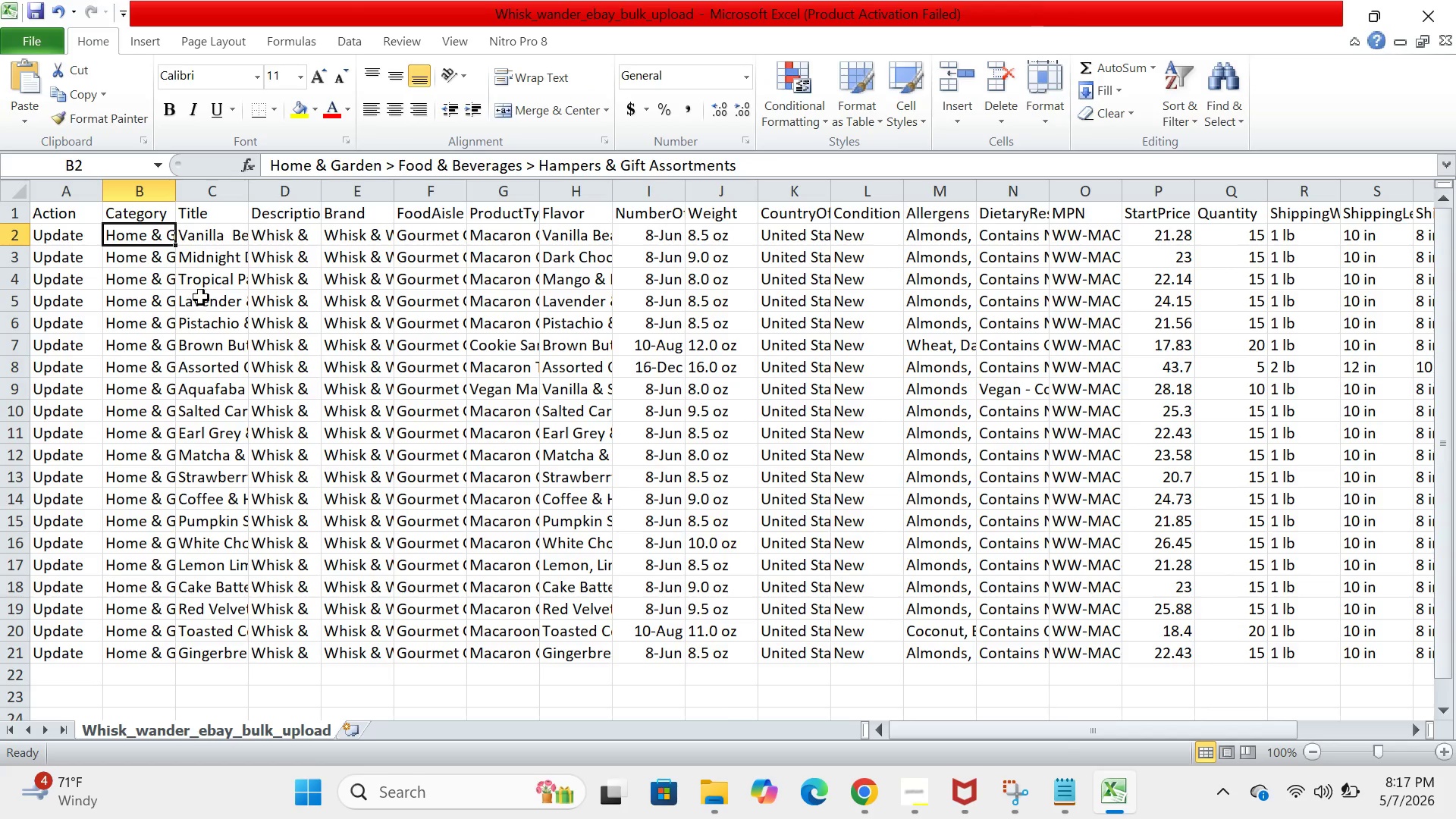 
left_click([206, 287])
 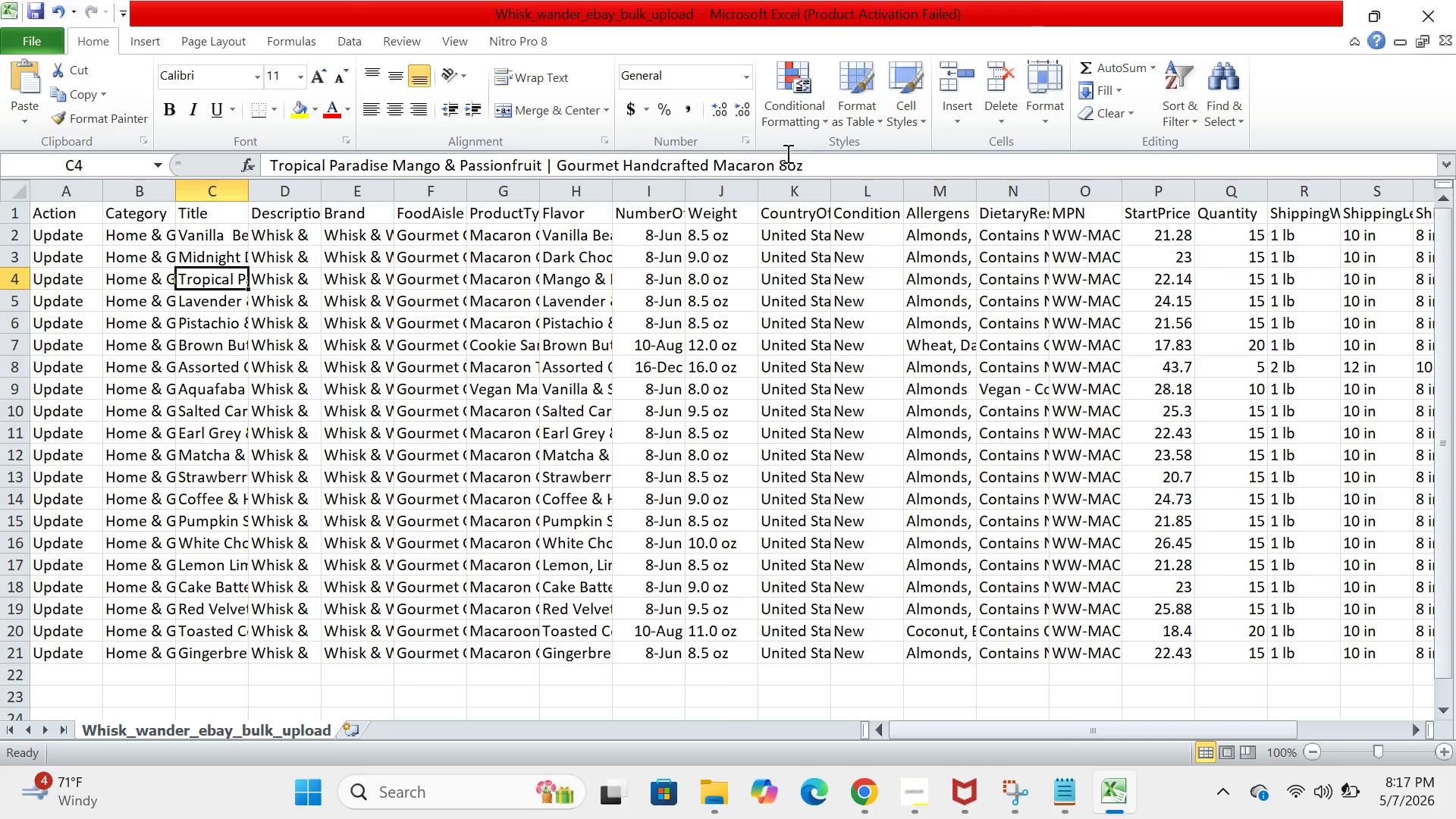 
left_click_drag(start_coordinate=[808, 161], to_coordinate=[294, 148])
 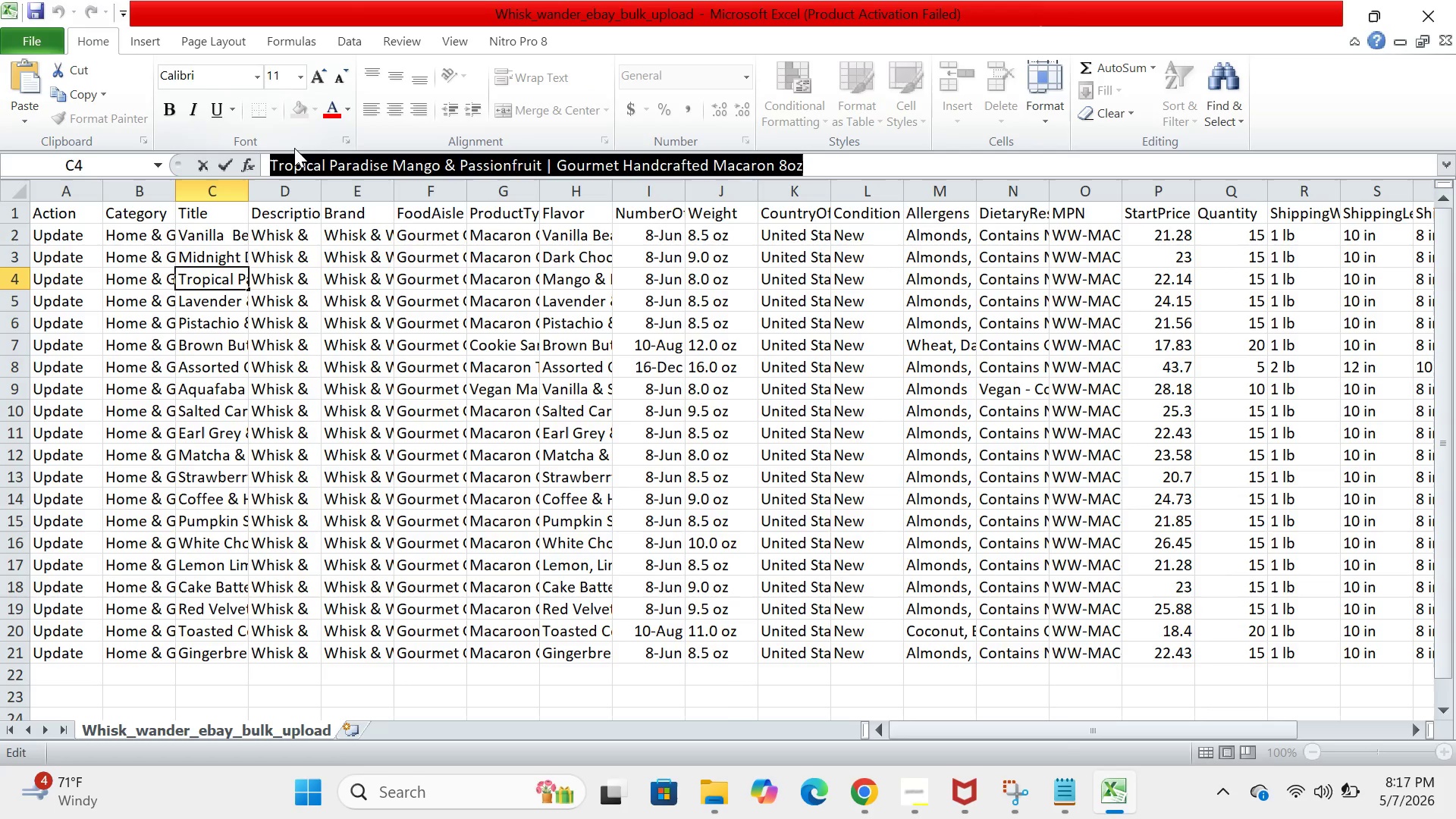 
key(Control+V)
 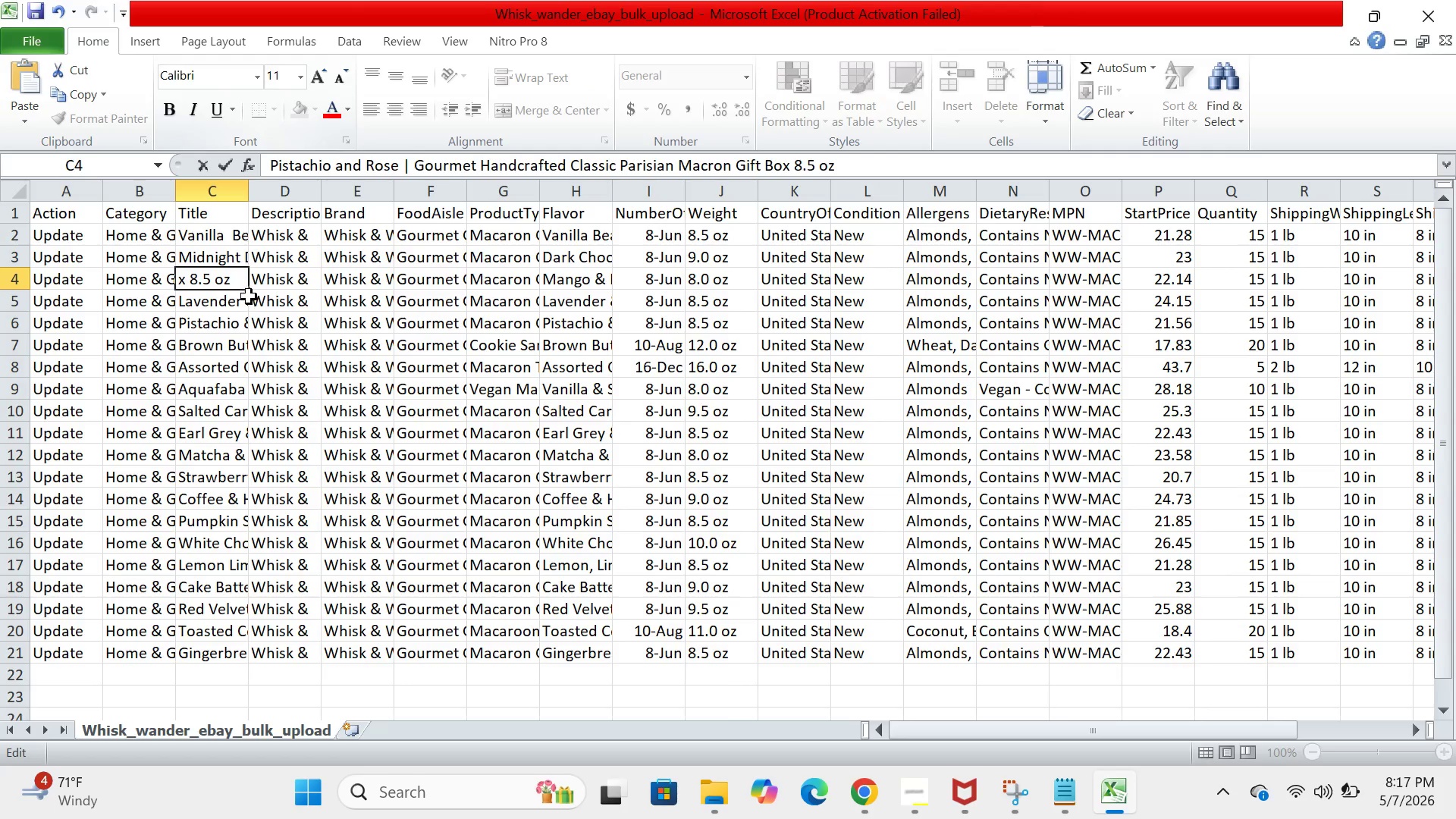 
left_click([218, 296])
 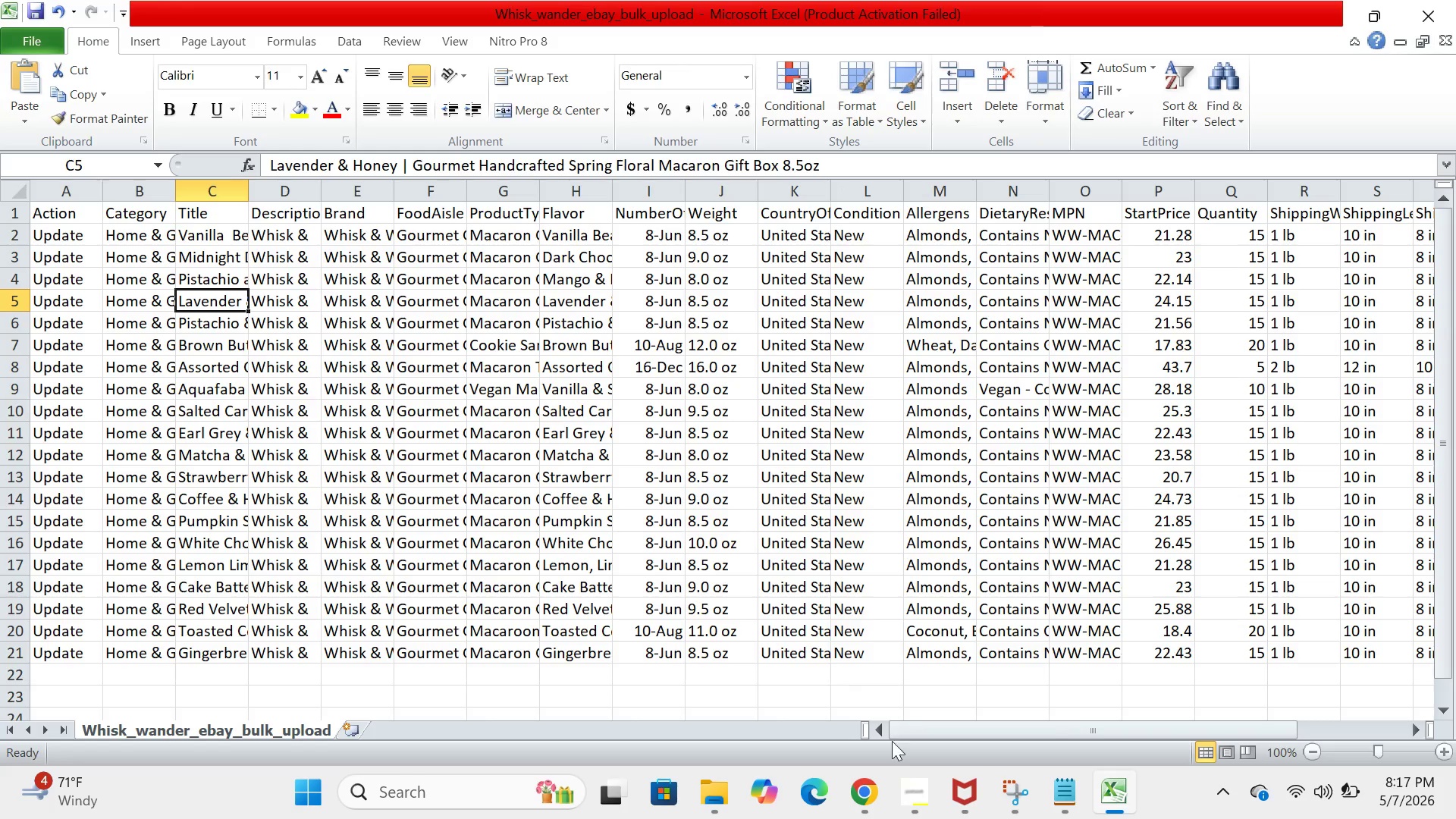 
left_click([879, 792])
 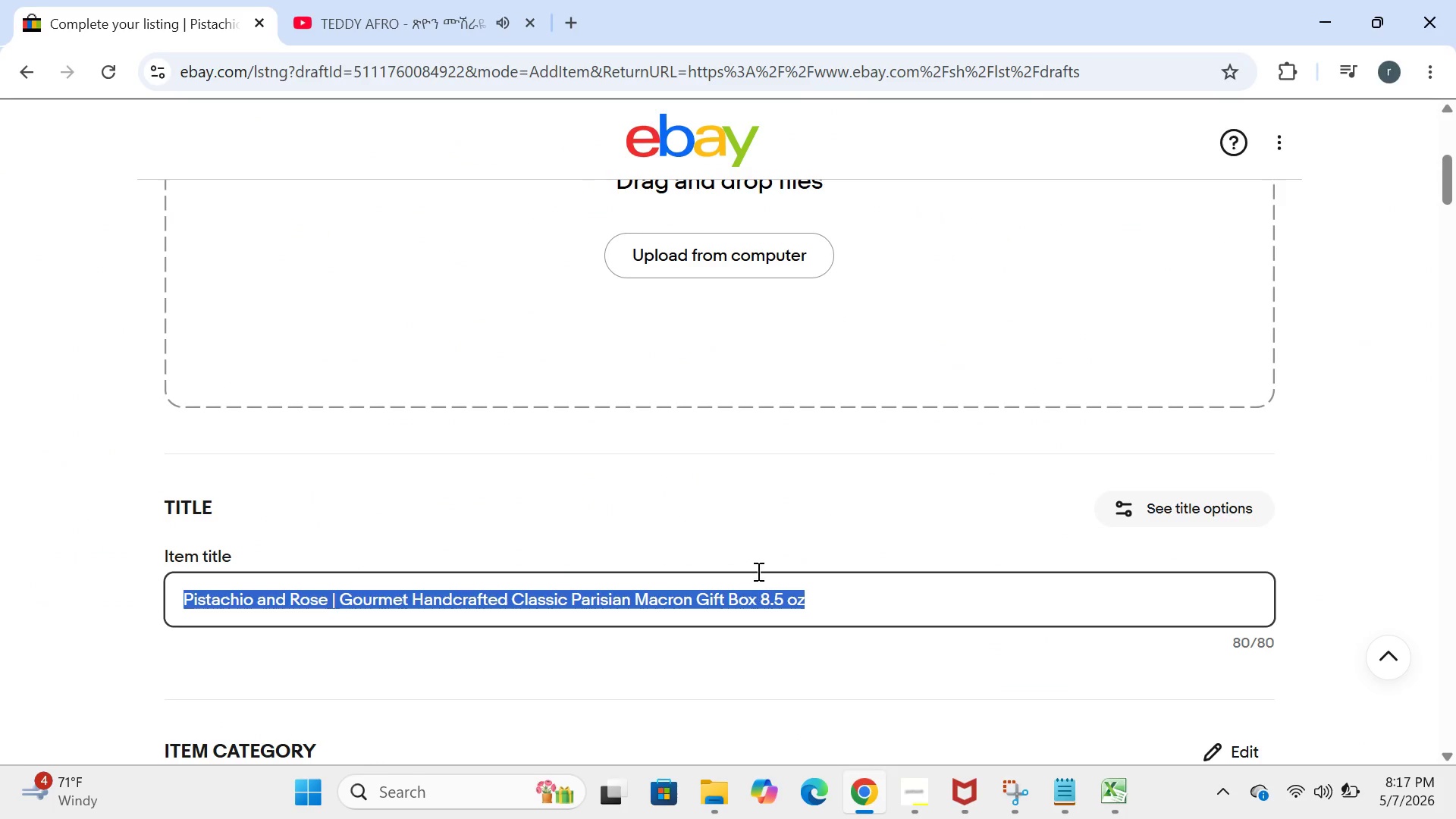 
left_click([748, 548])
 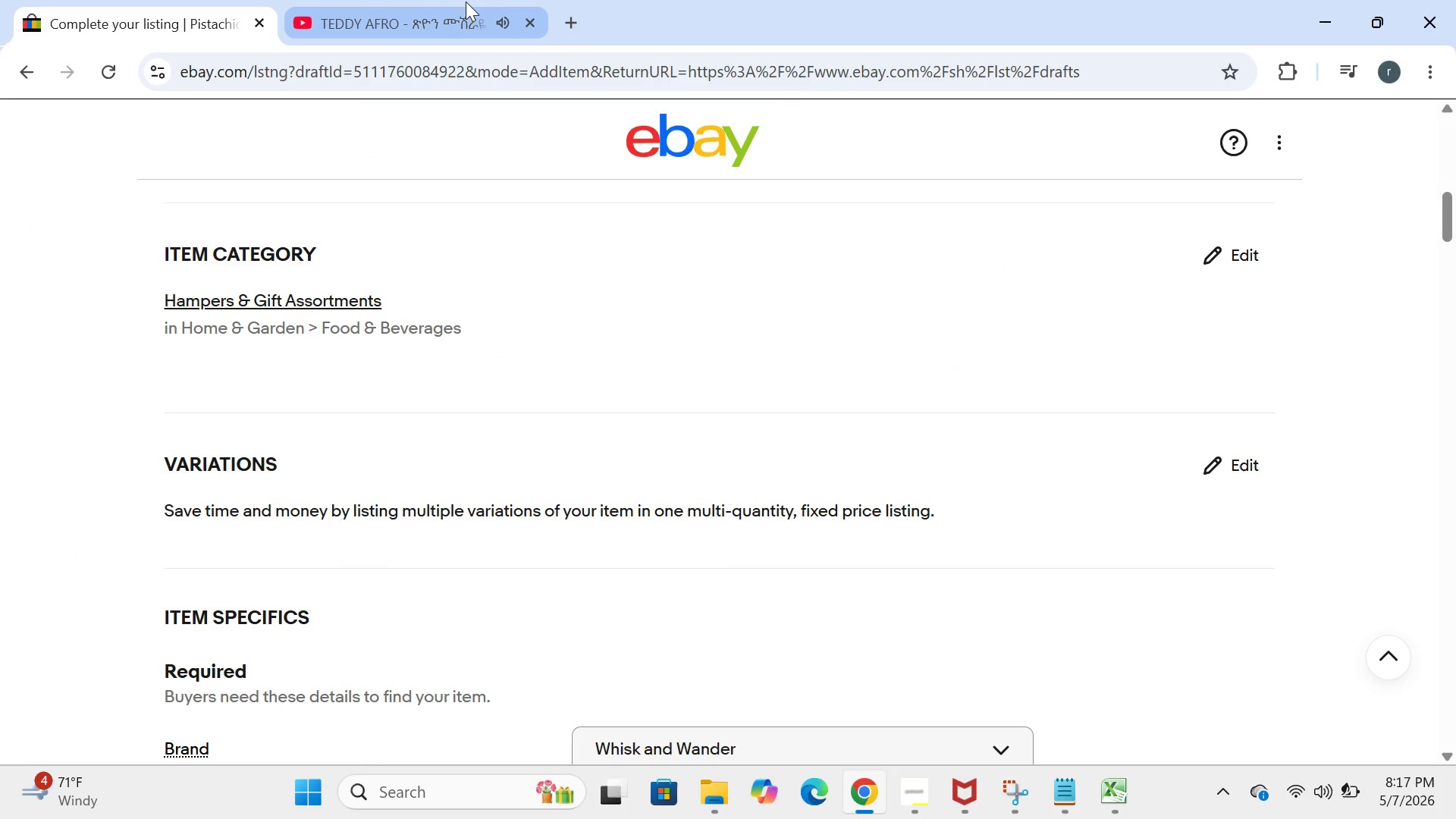 
left_click([443, 4])
 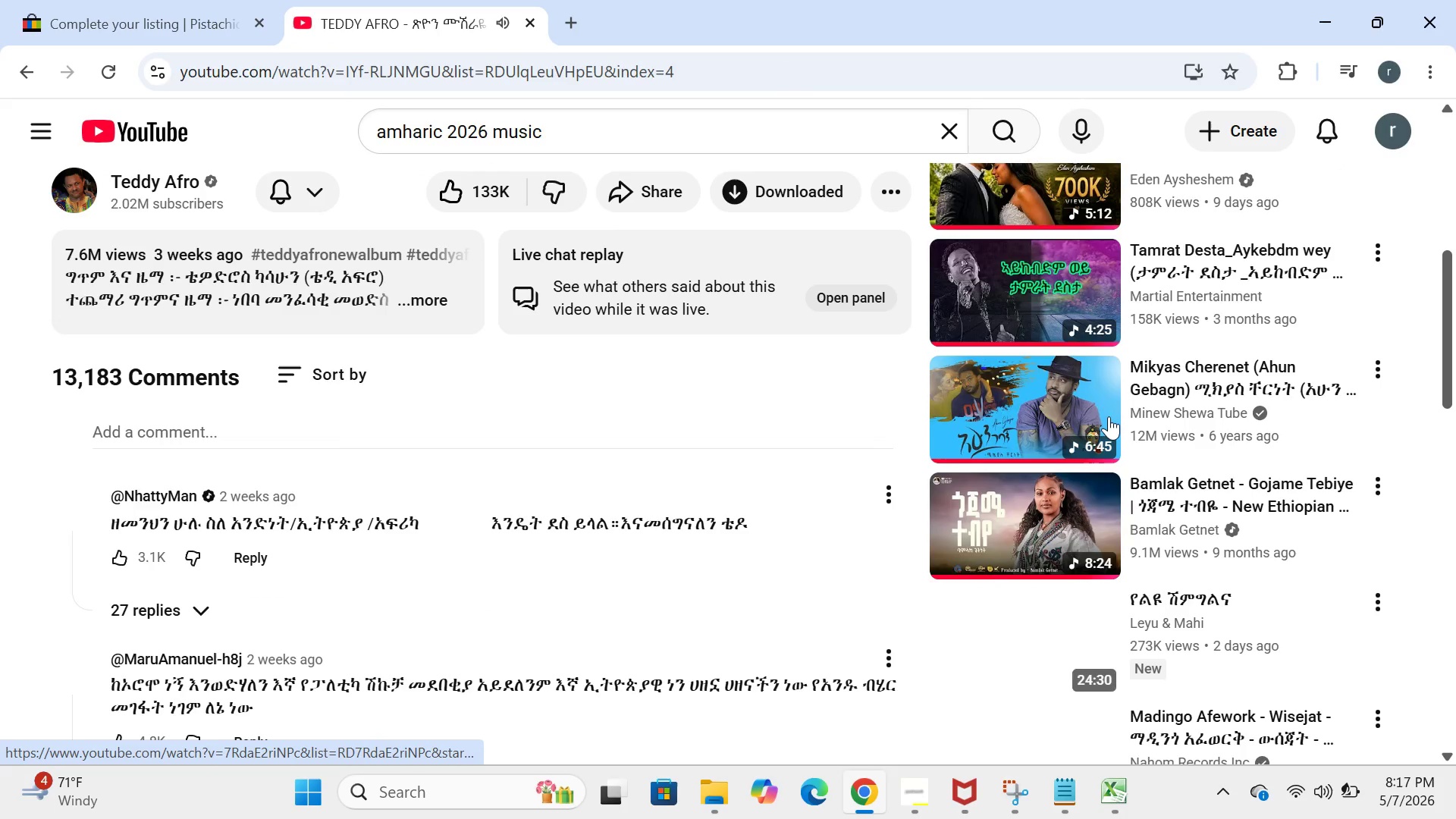 
wait(5.41)
 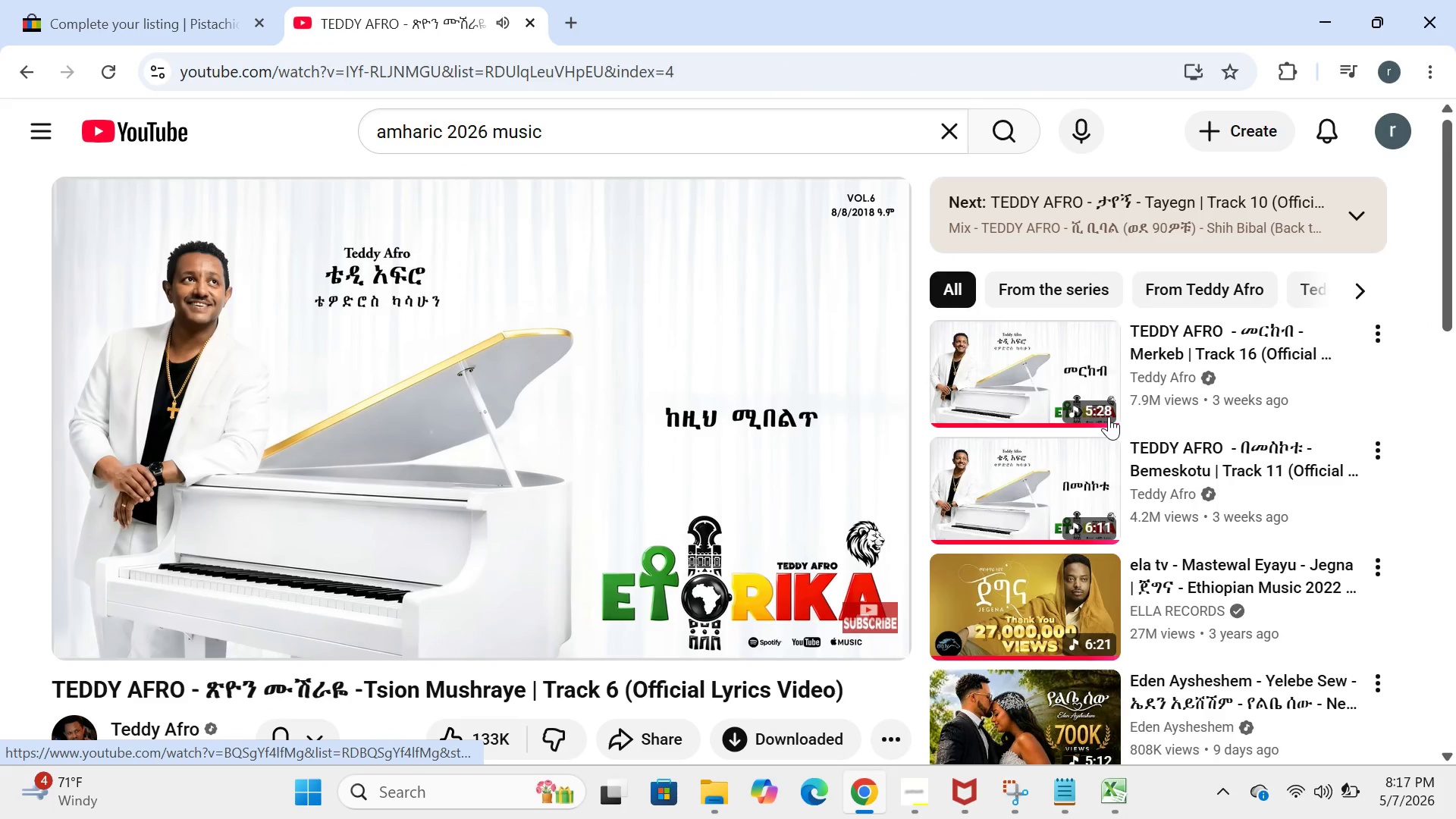 
left_click([1000, 322])
 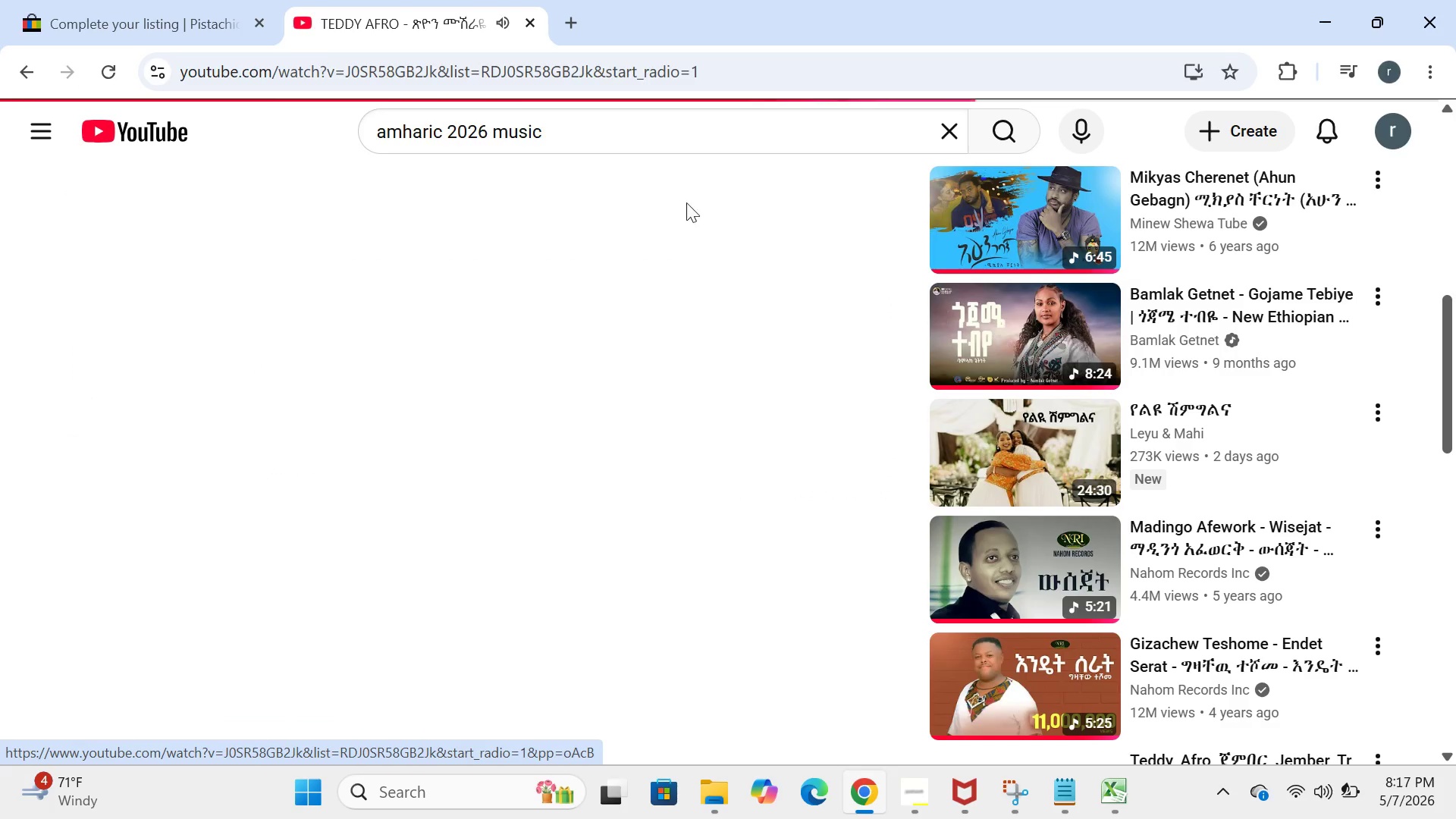 
left_click([93, 17])
 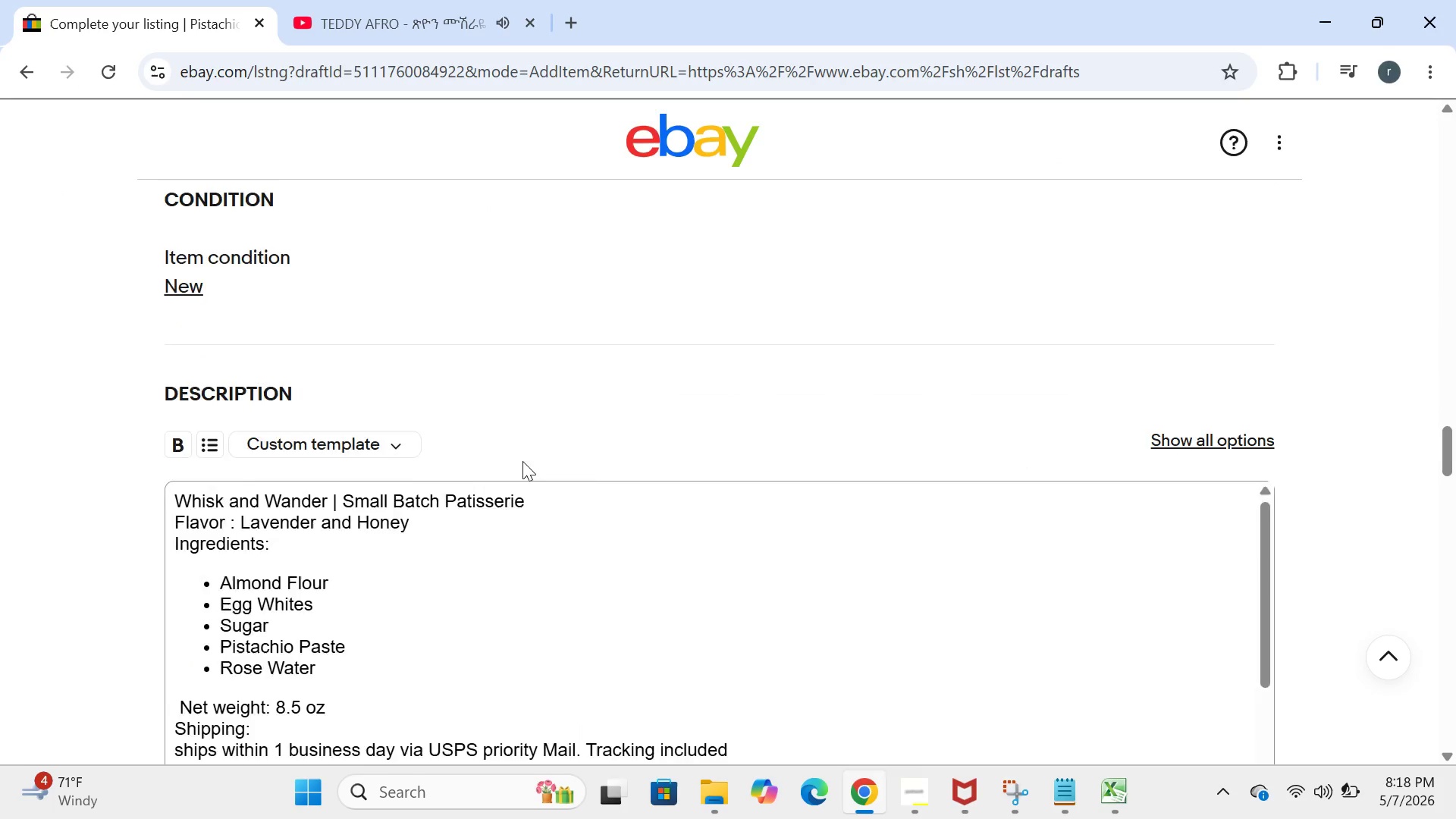 
wait(9.58)
 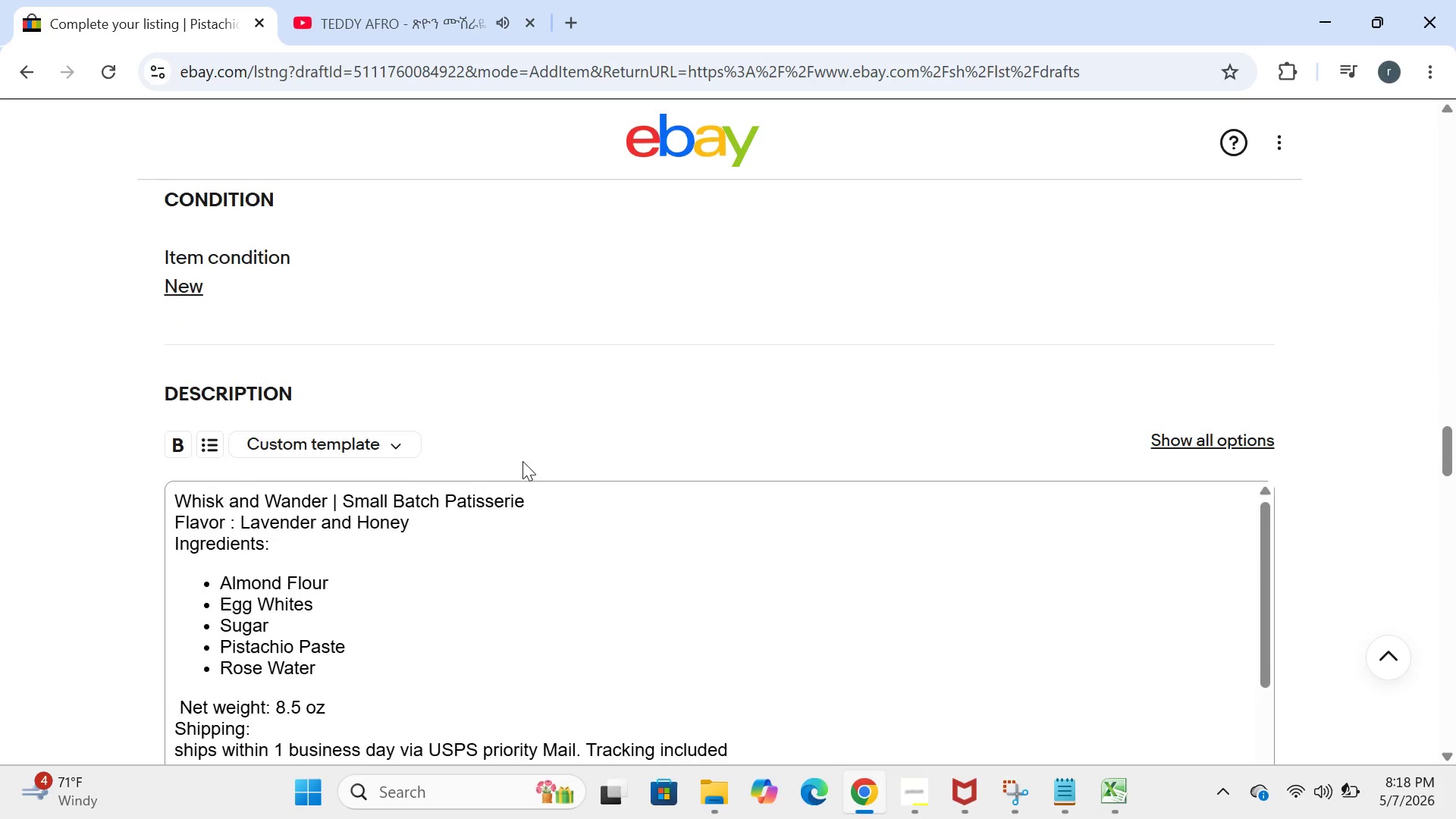 
left_click([654, 491])
 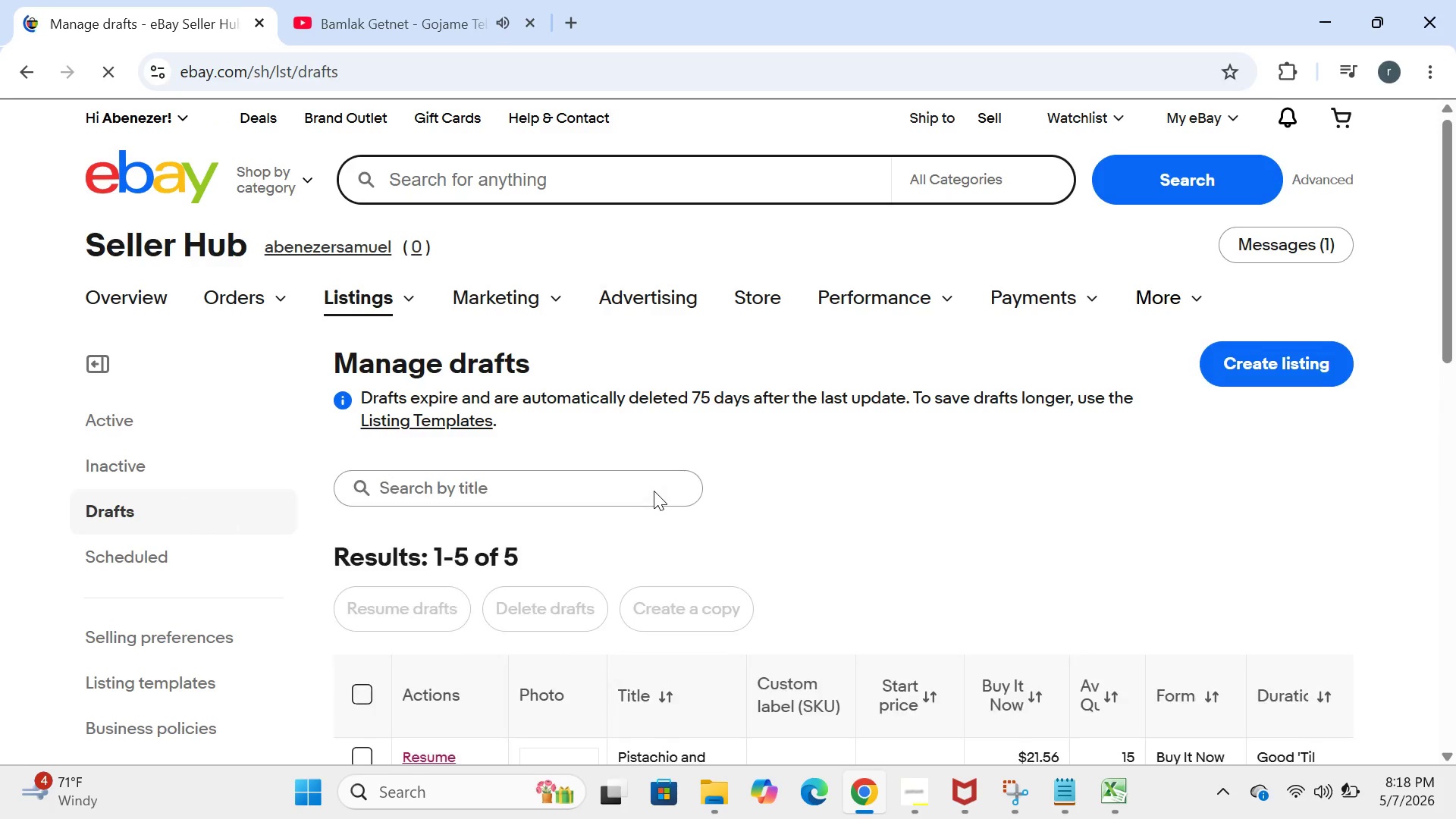 
wait(13.33)
 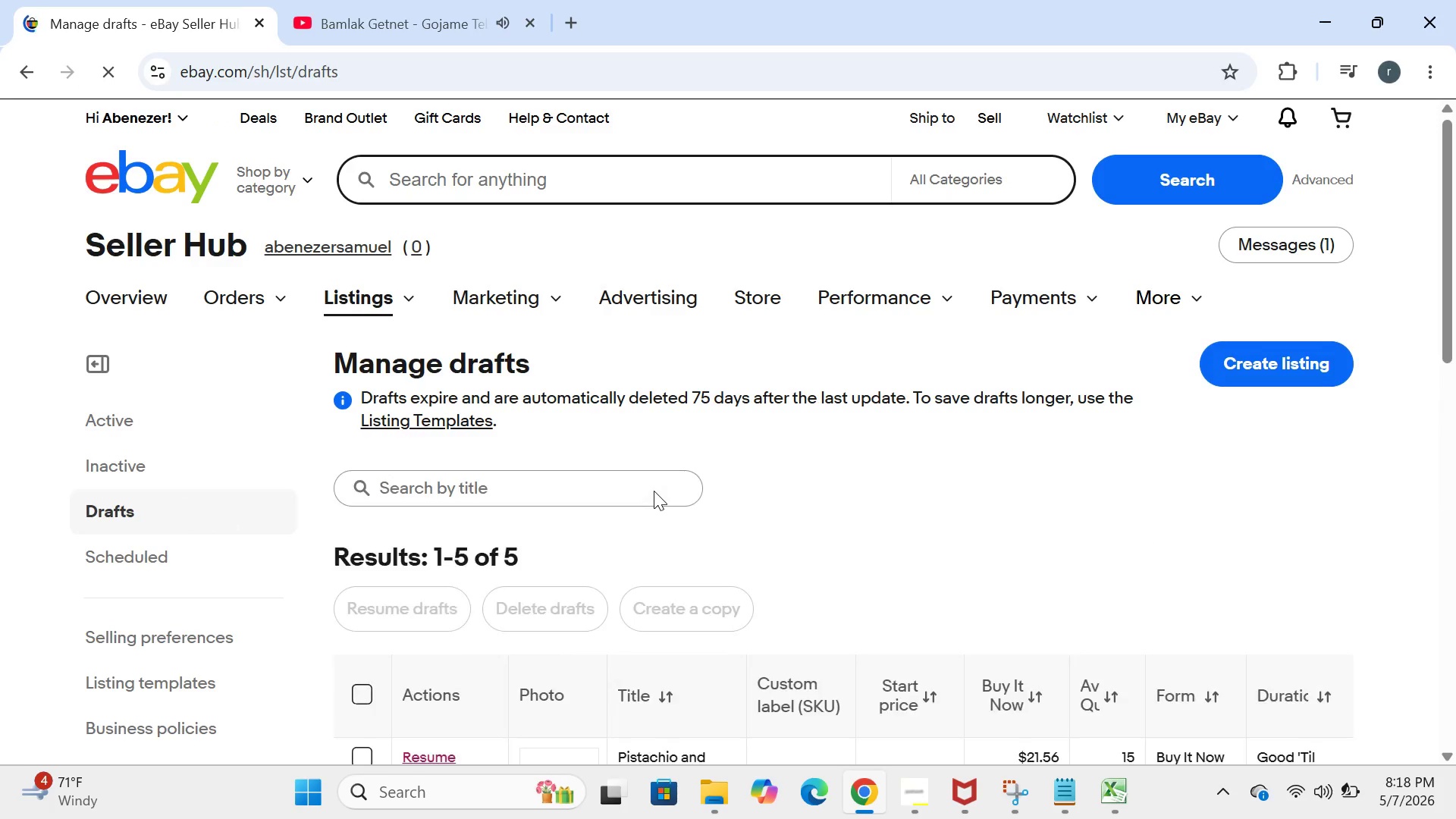 
left_click([434, 420])
 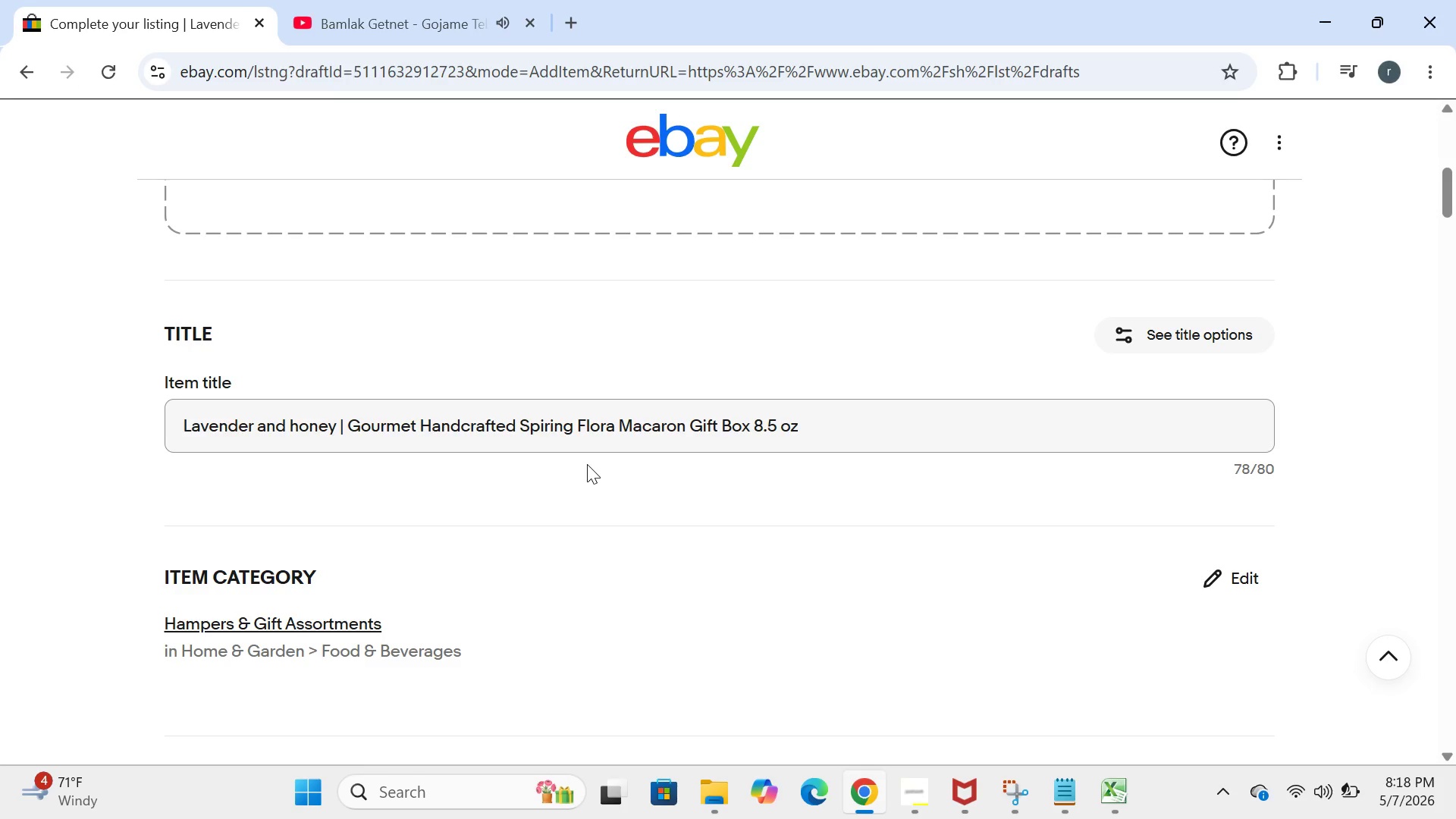 
wait(22.25)
 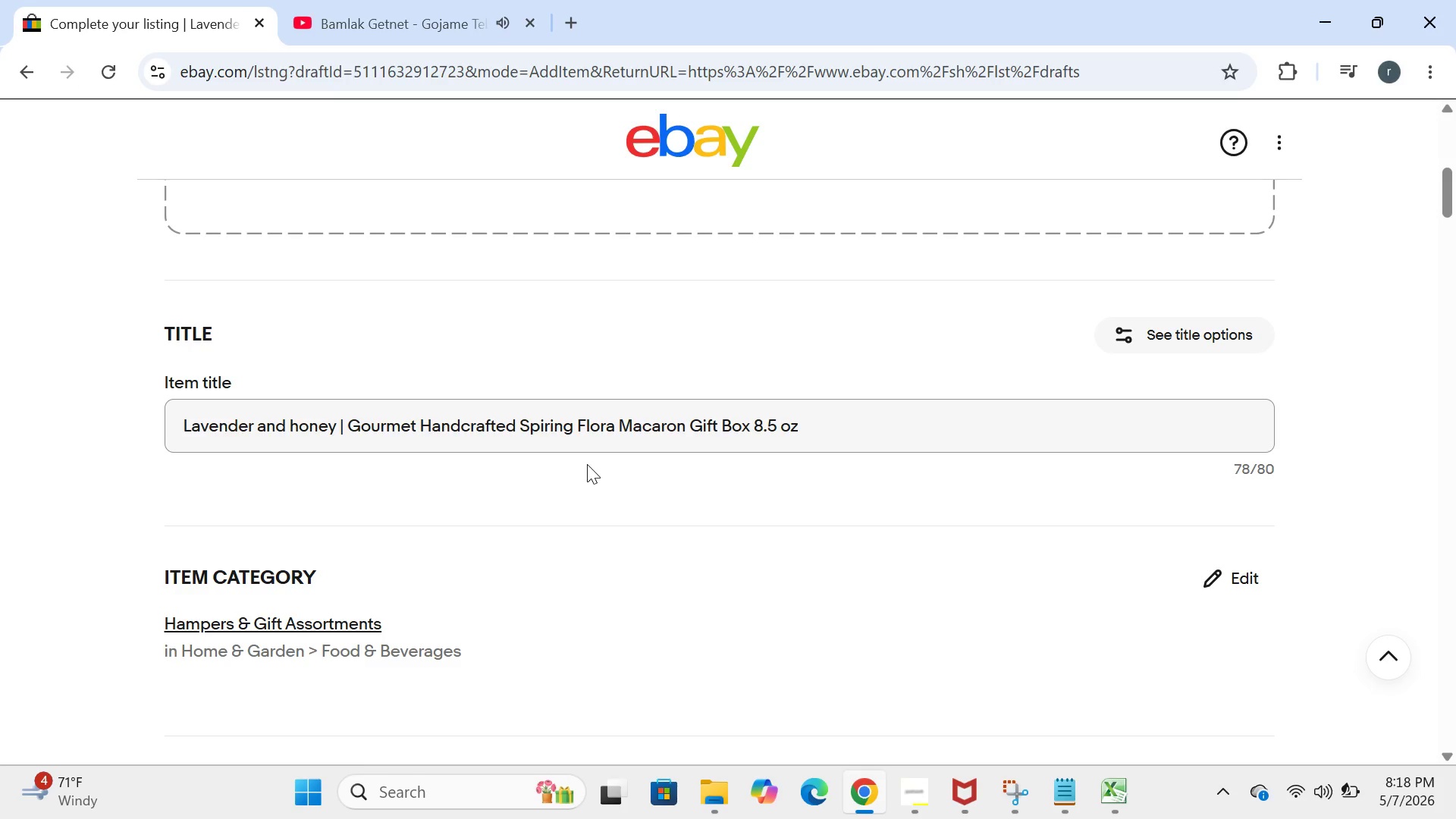 
left_click([757, 426])
 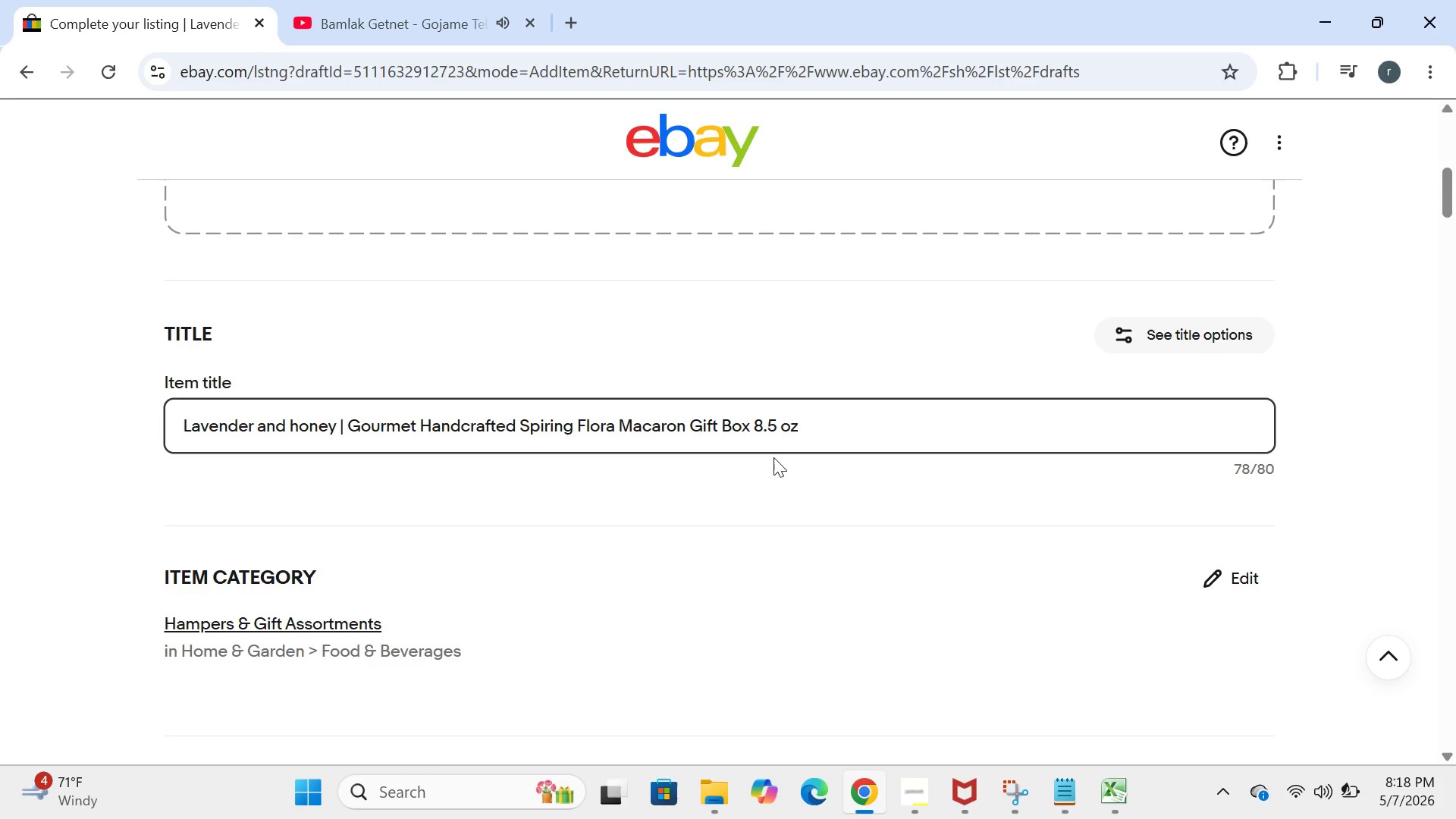 
key(Space)
 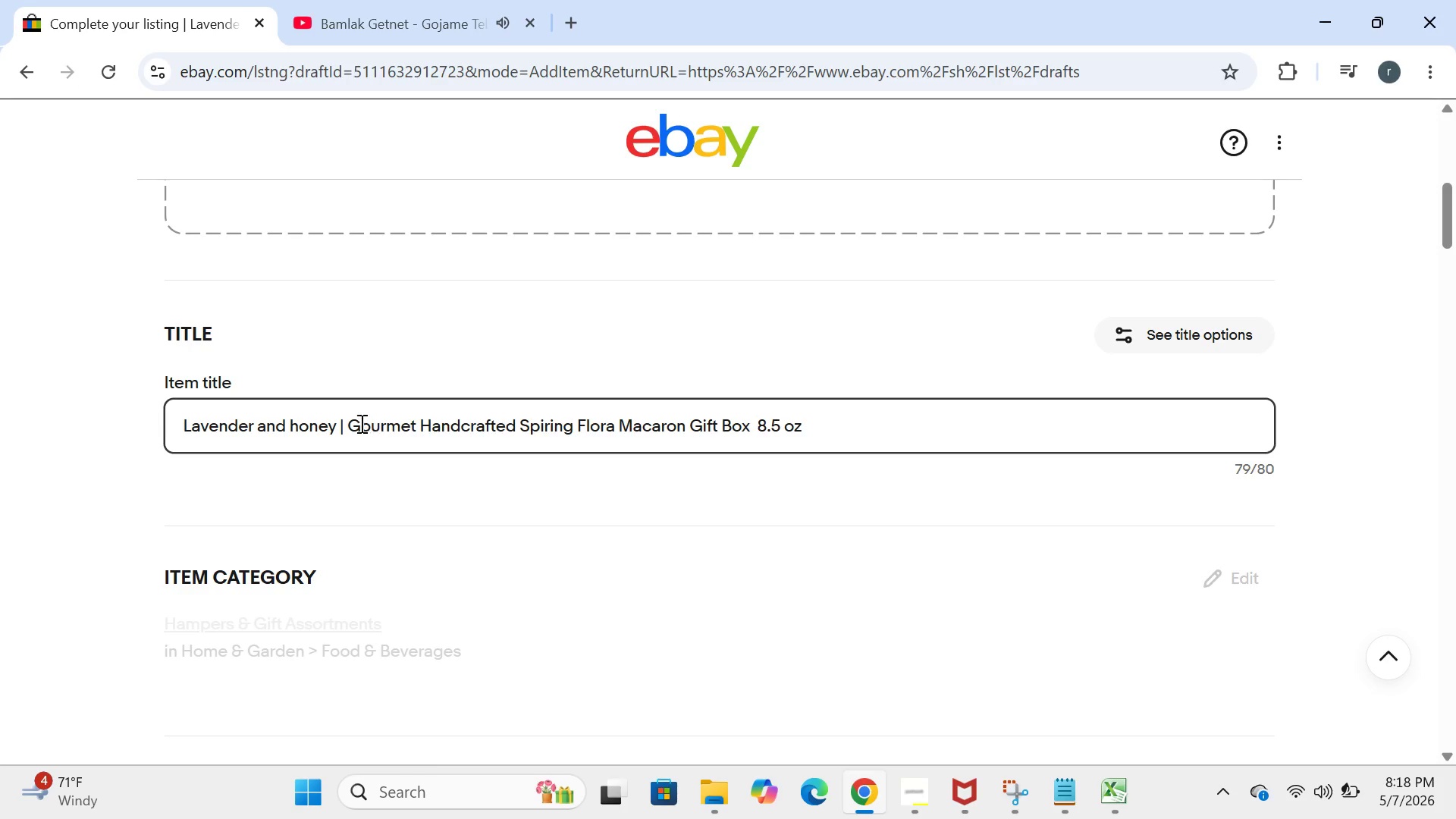 
left_click([350, 425])
 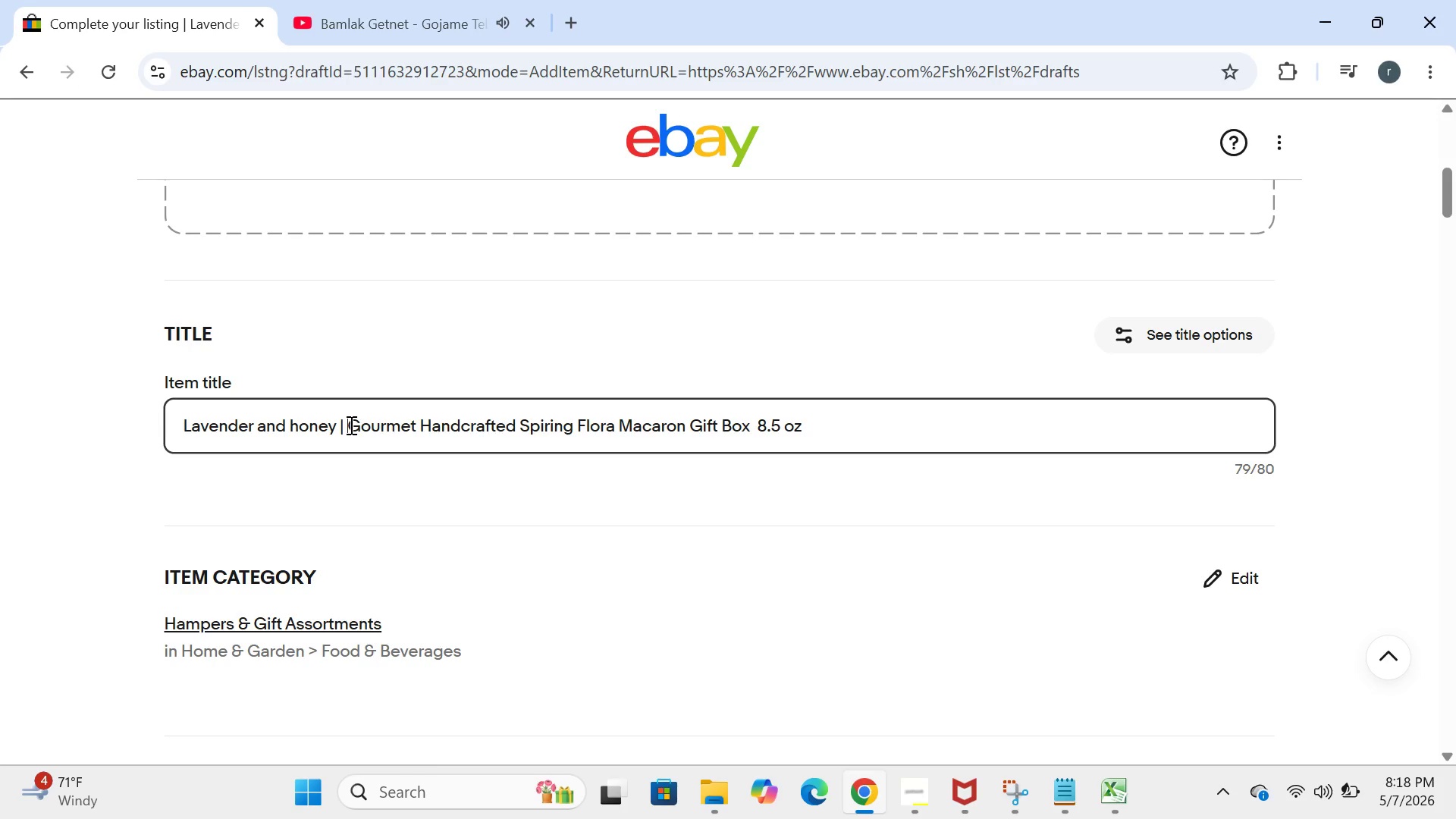 
key(Space)
 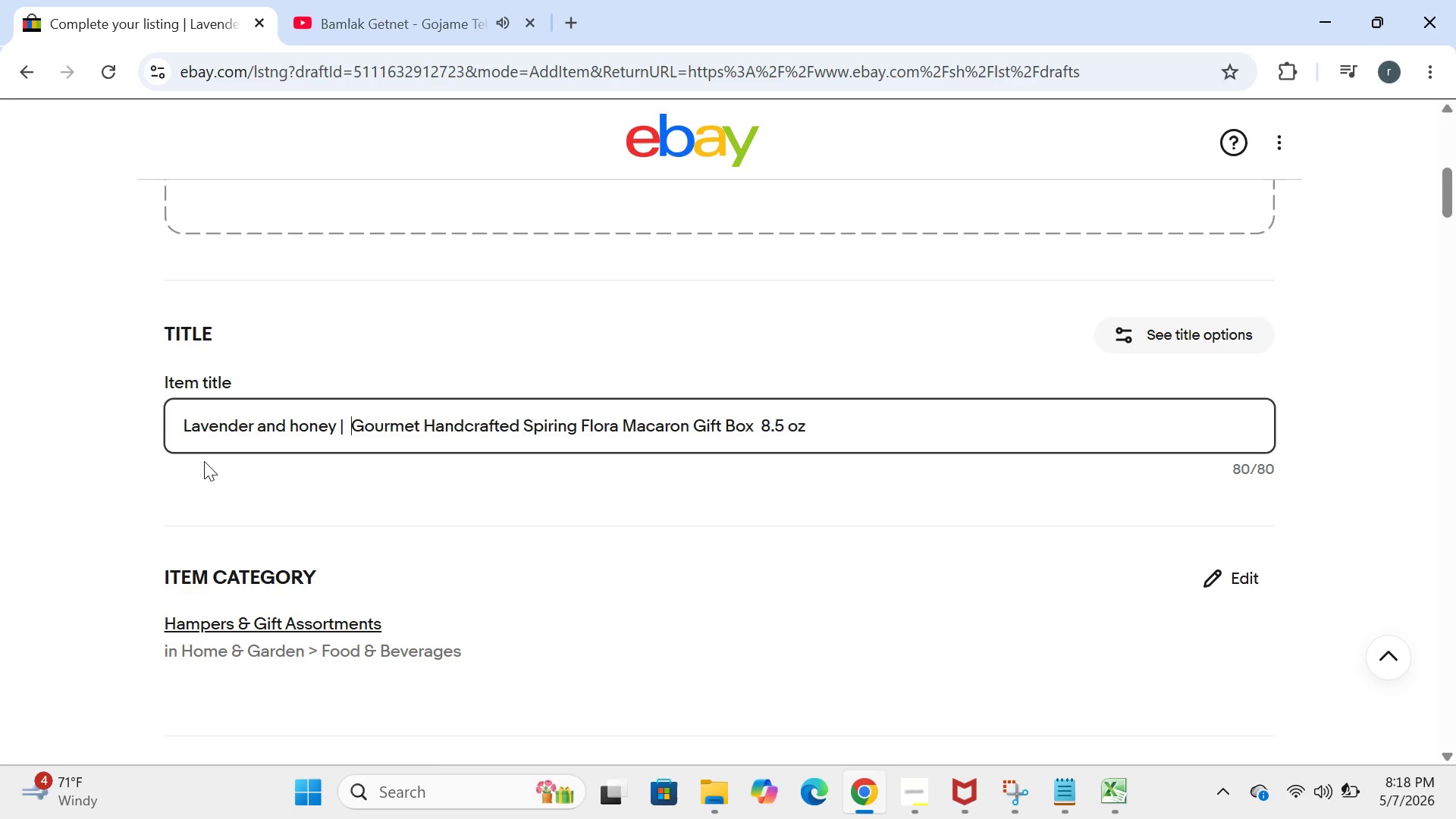 
wait(11.69)
 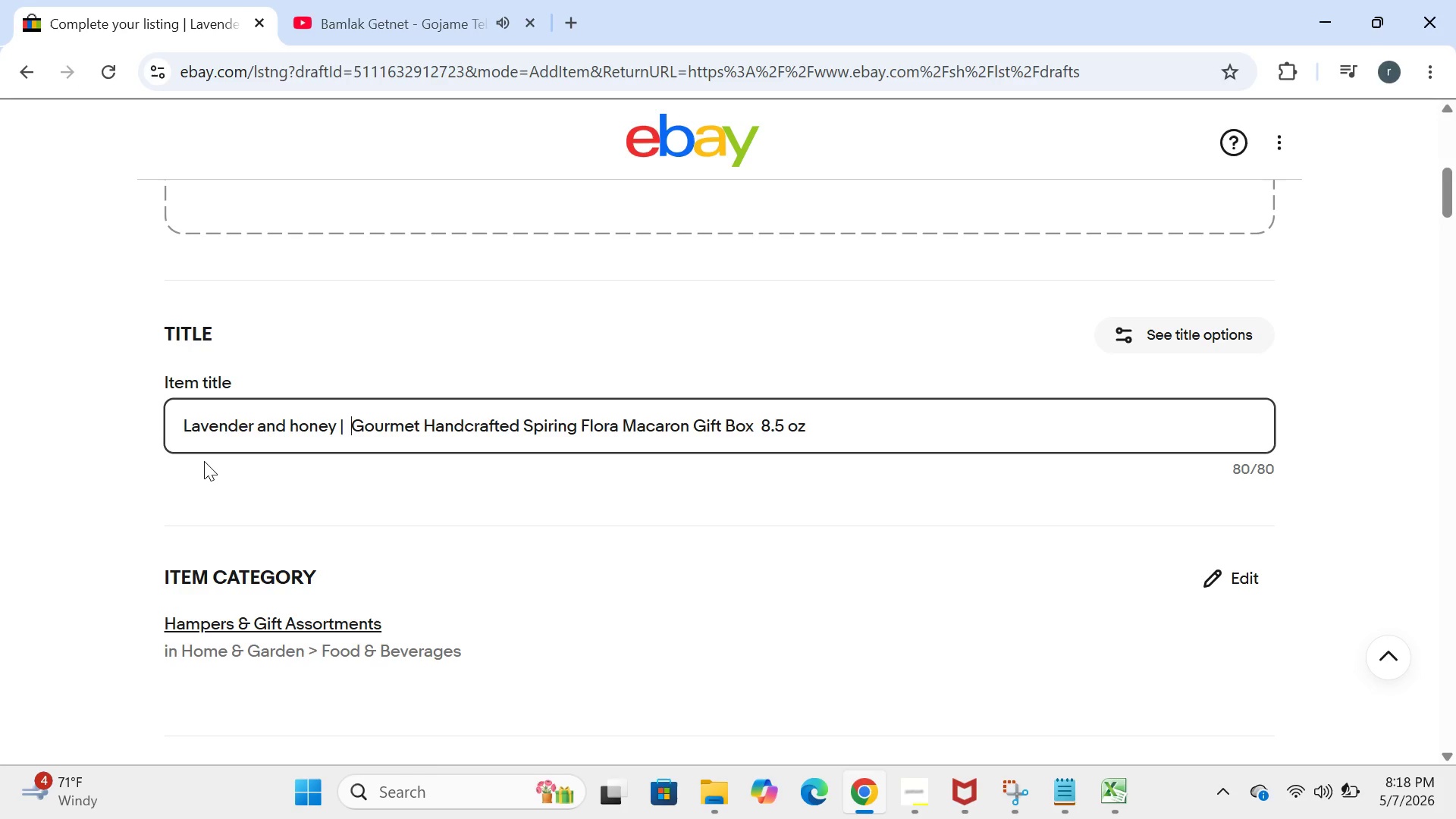 
key(Backspace)
 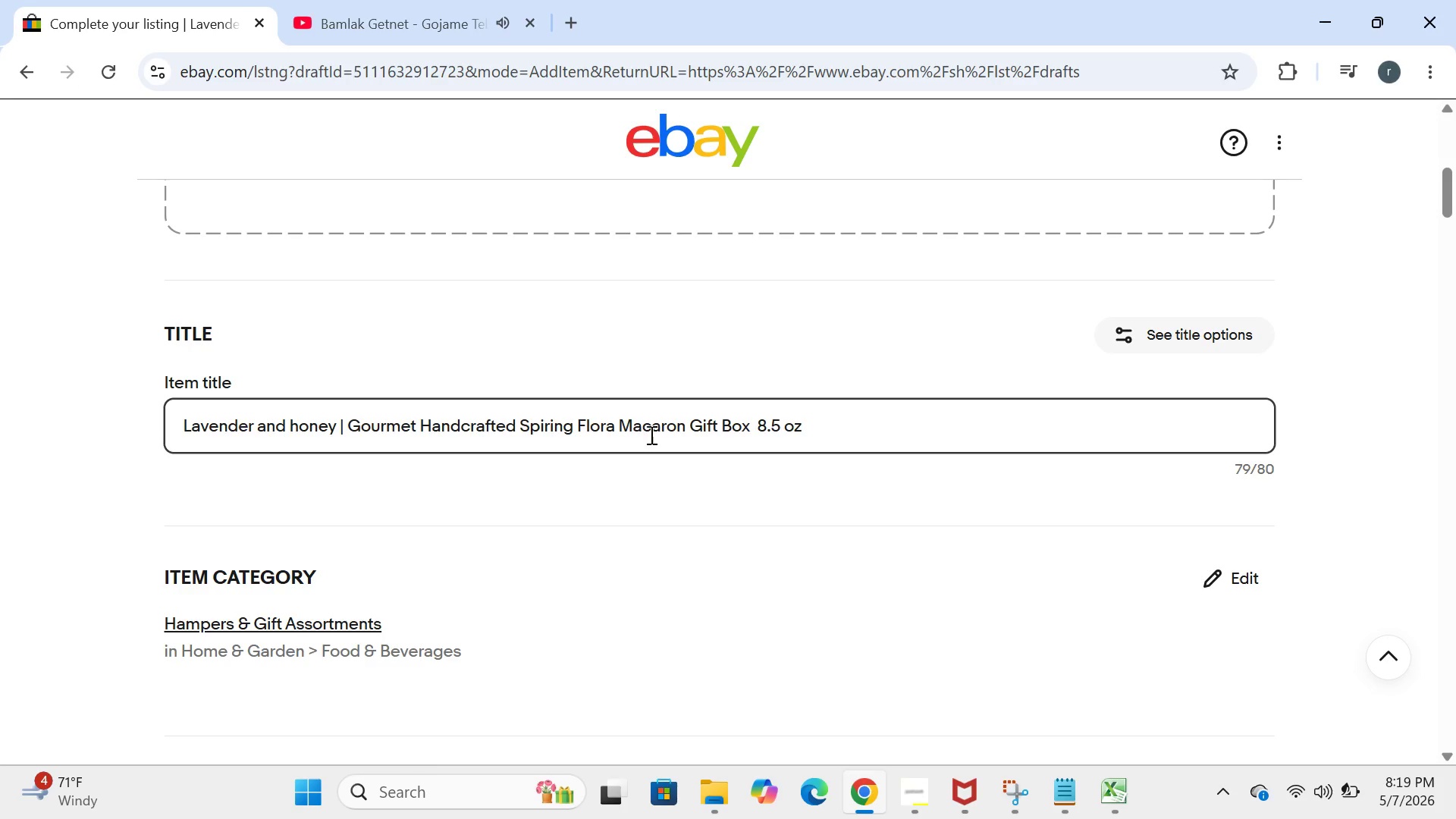 
left_click([758, 420])
 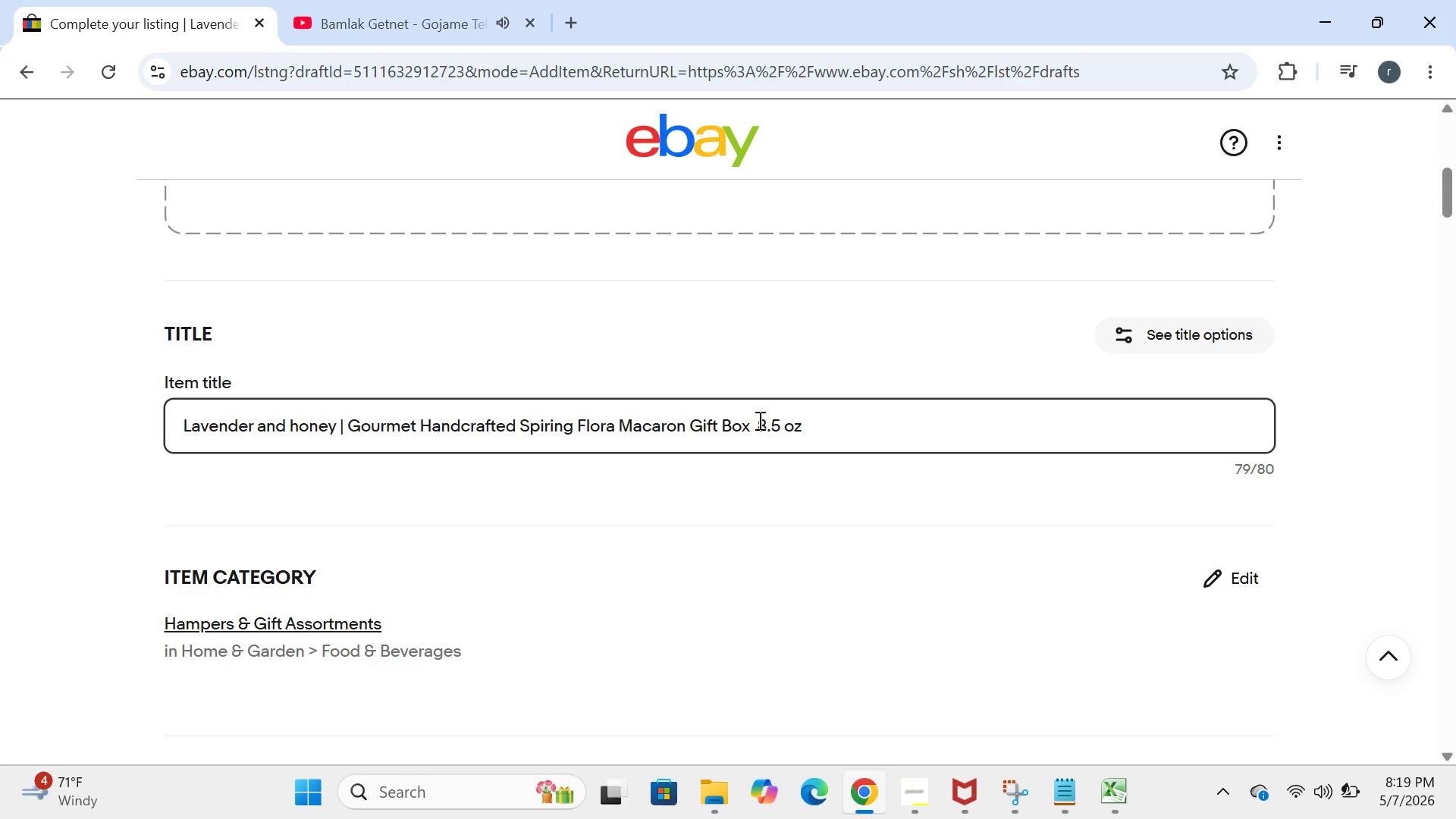 
key(Backspace)
 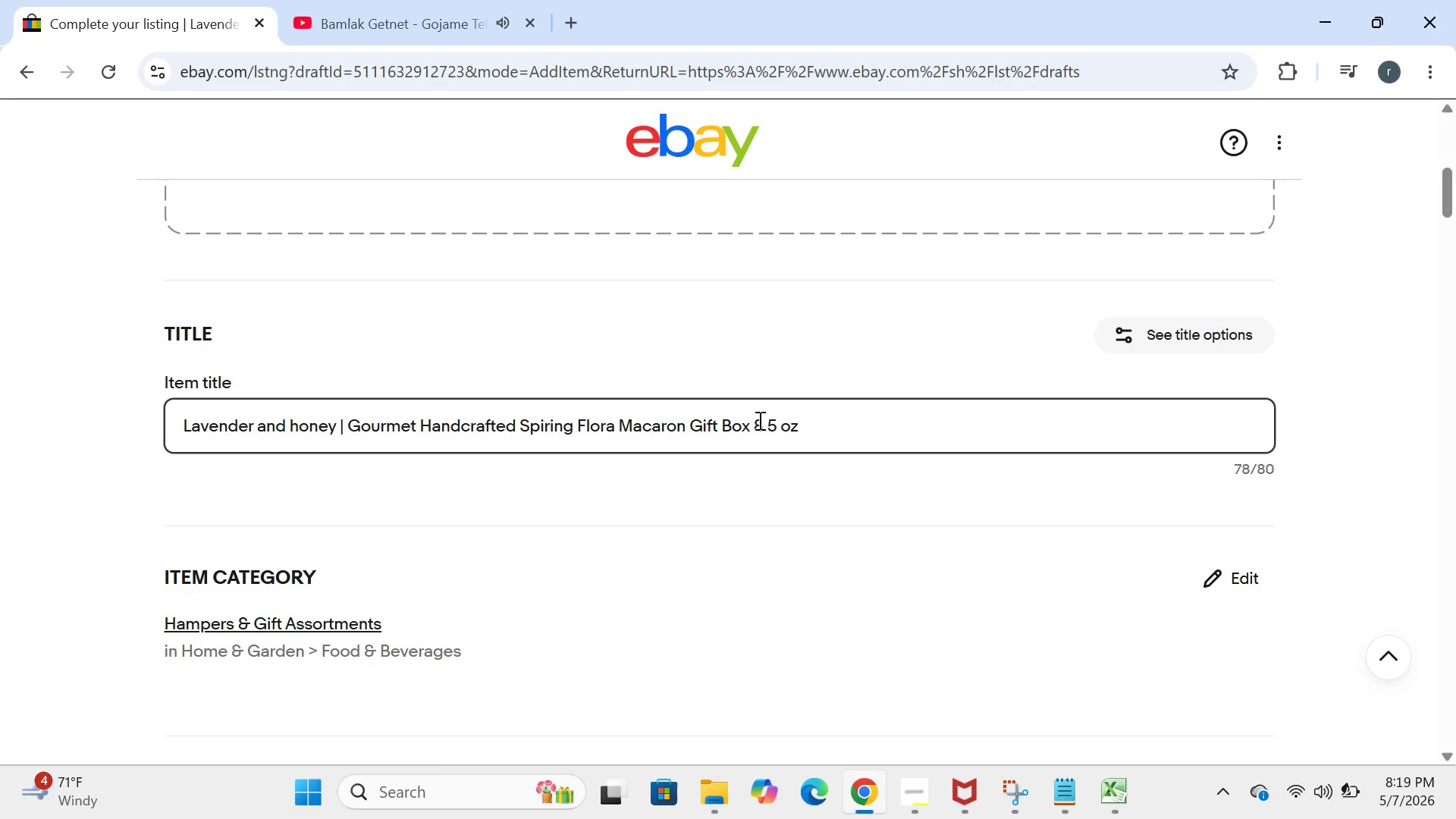 
wait(11.31)
 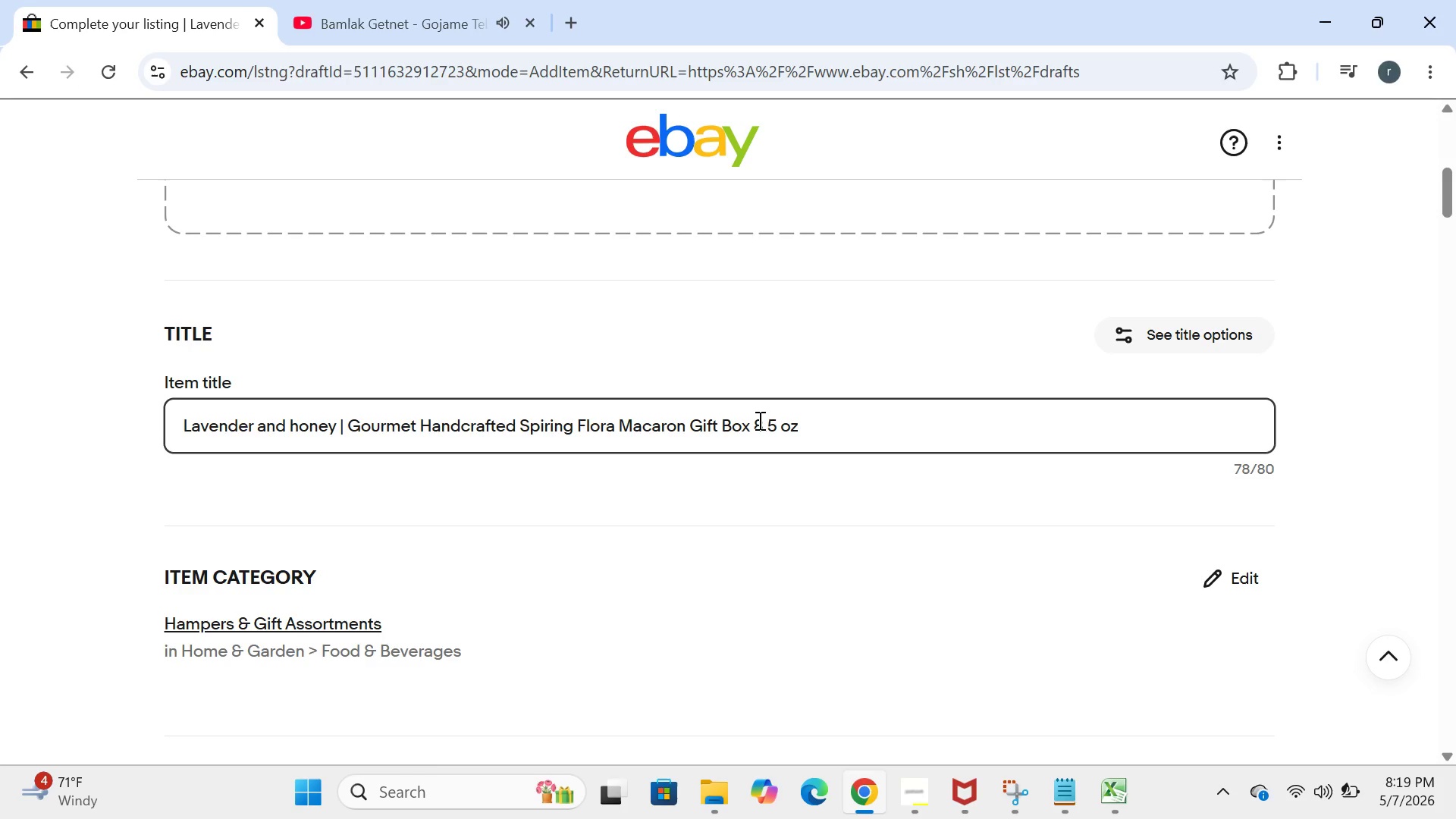 
left_click([740, 328])
 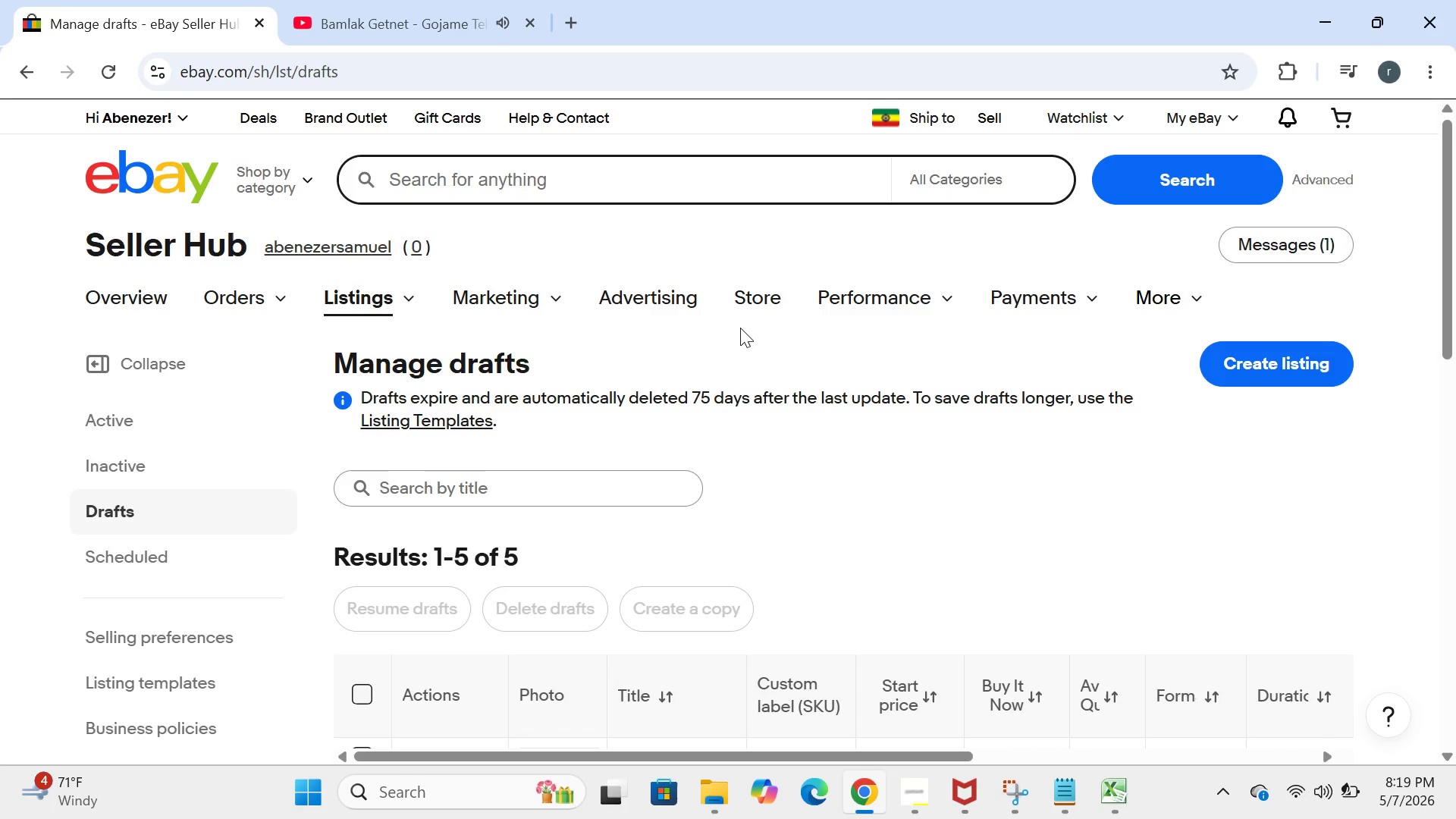 
wait(12.17)
 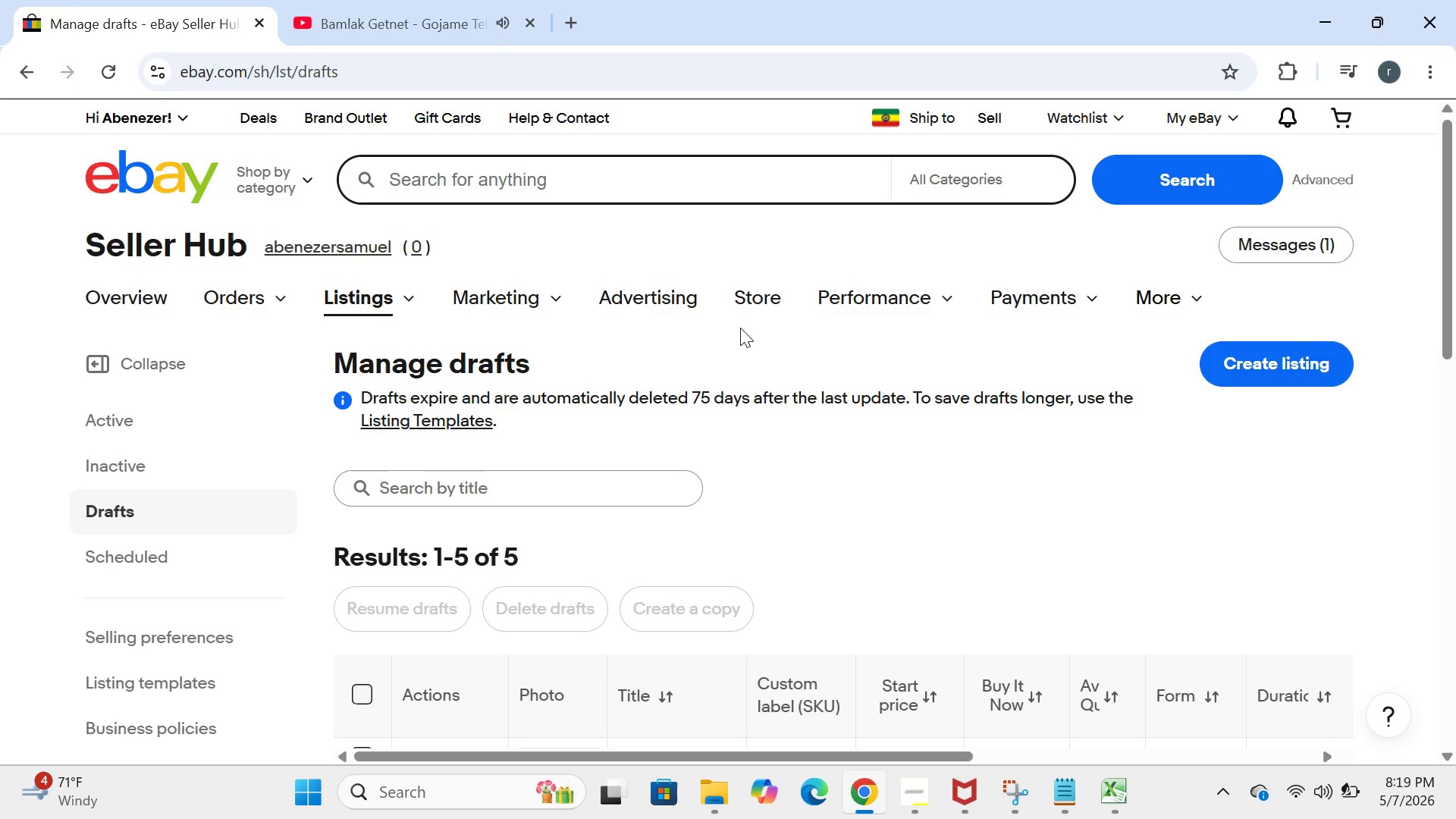 
left_click([439, 301])
 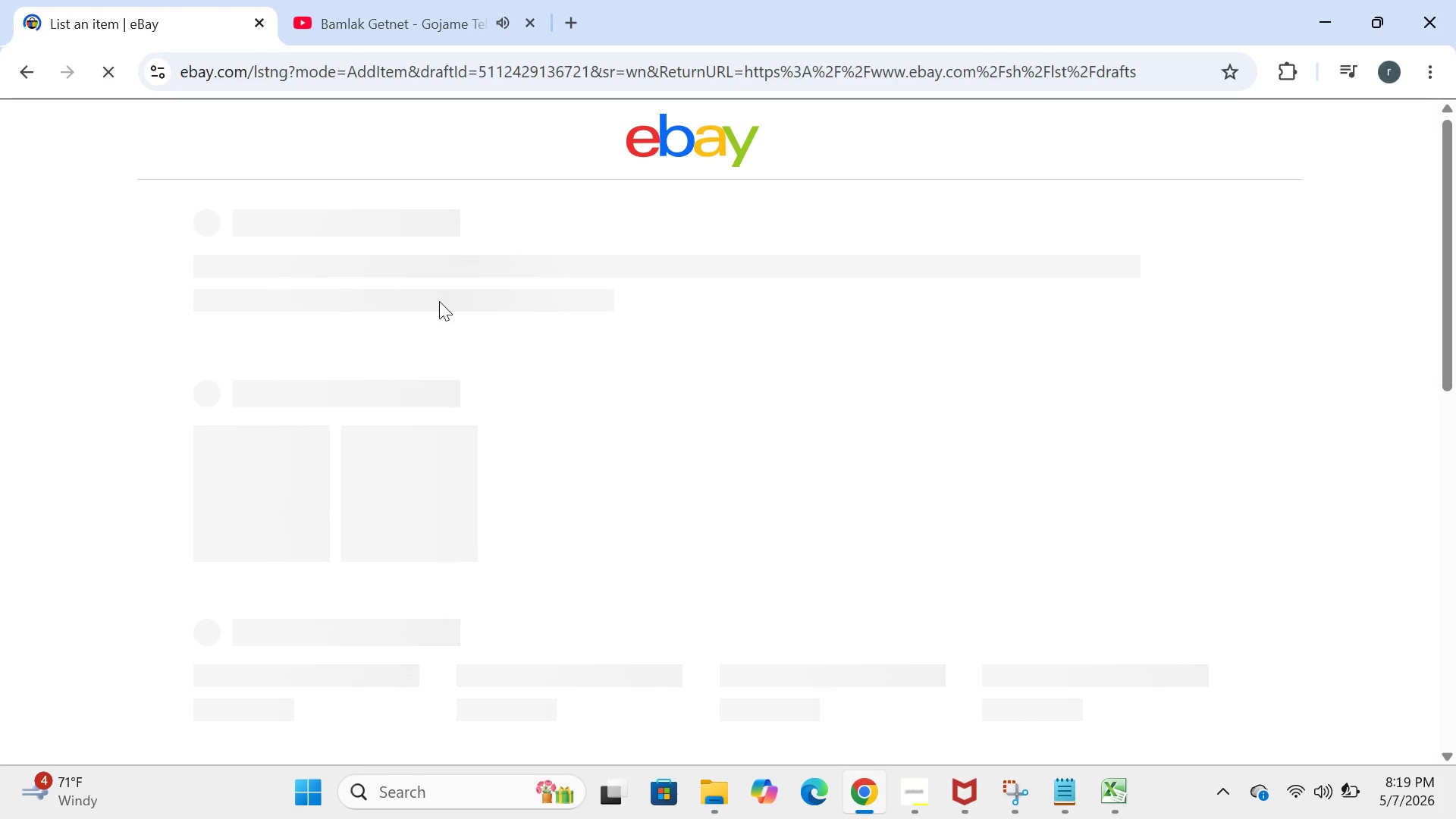 
wait(11.31)
 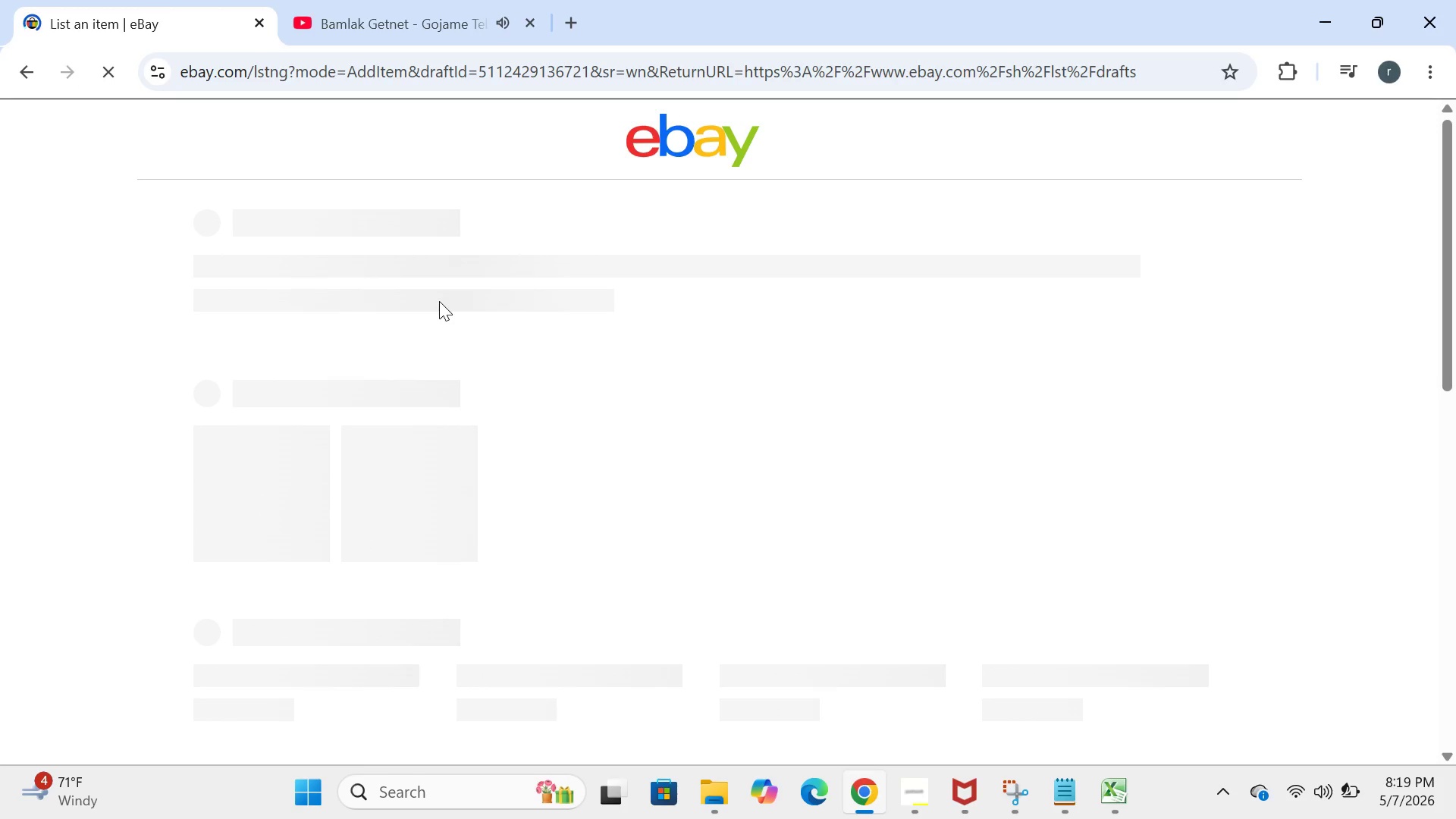 
left_click([828, 433])
 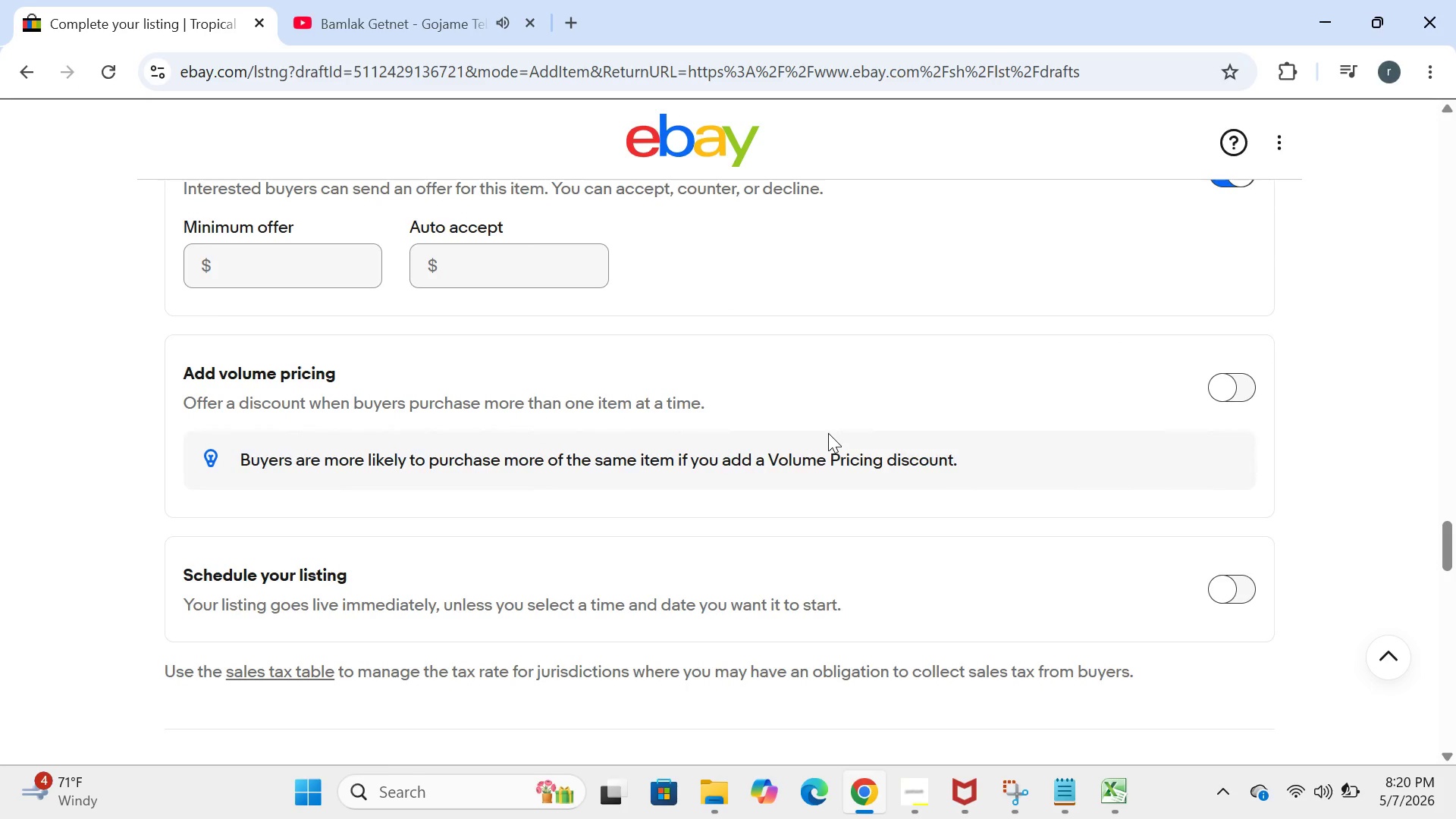 
wait(34.81)
 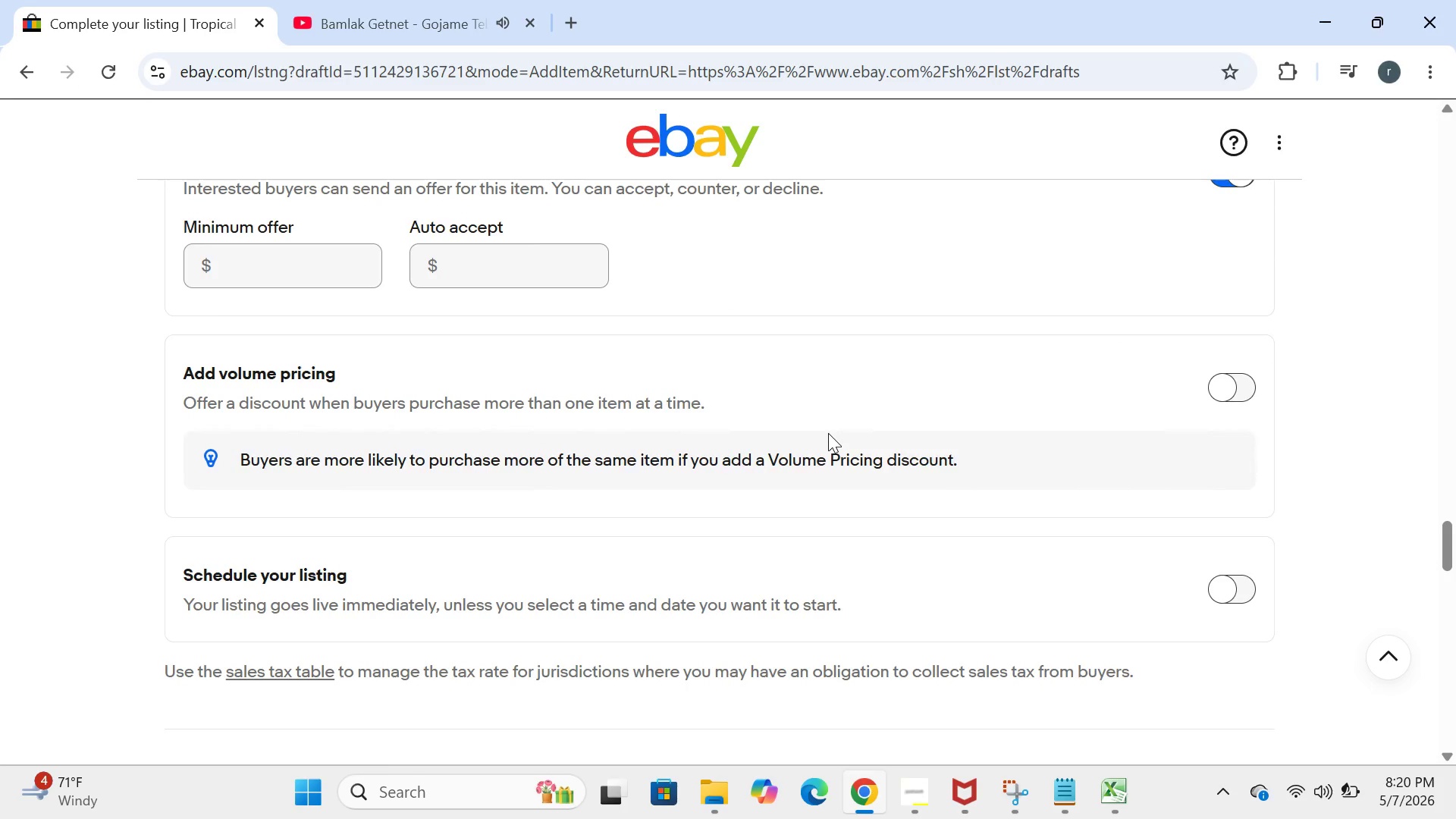 
left_click([752, 325])
 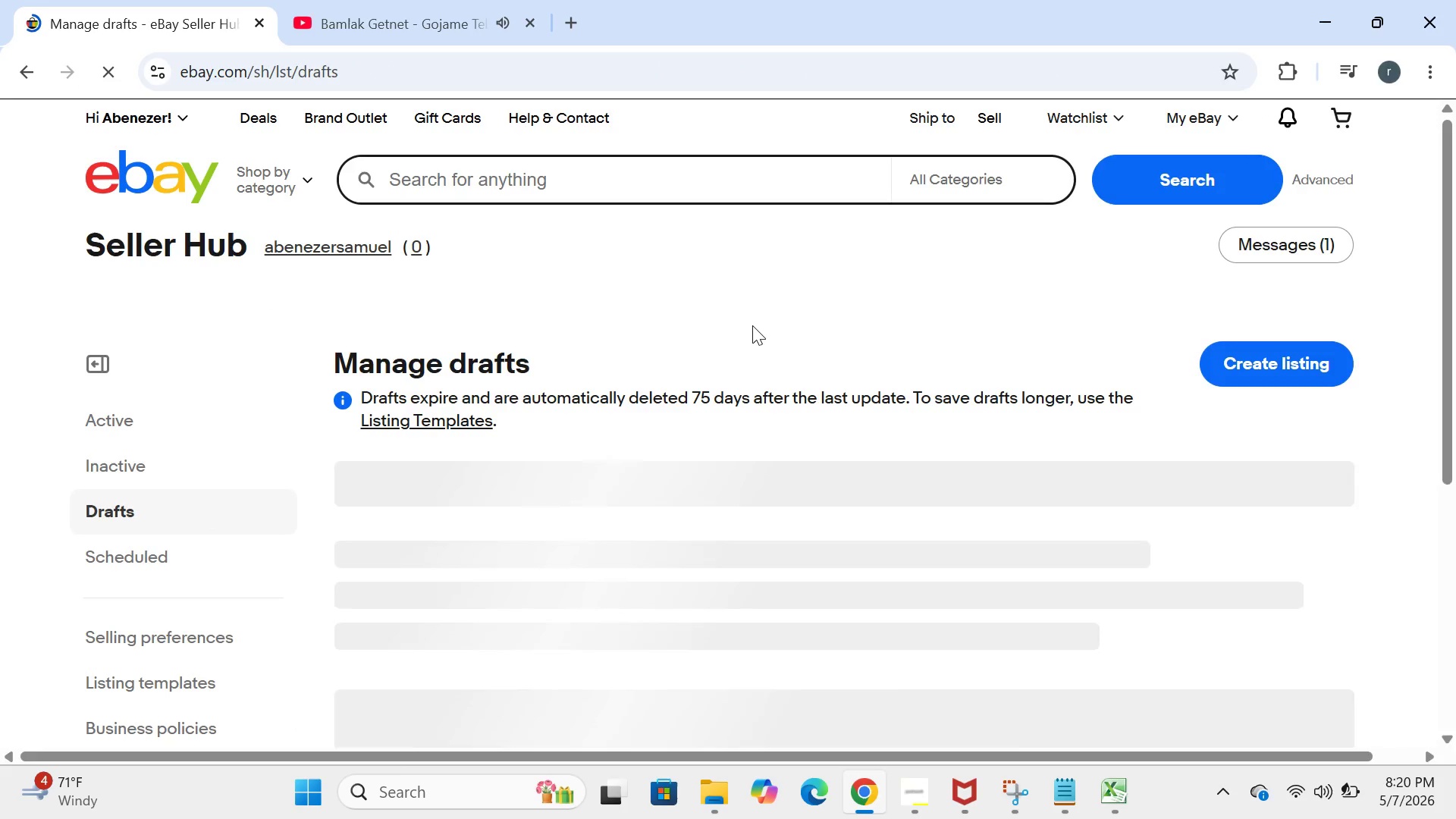 
wait(11.88)
 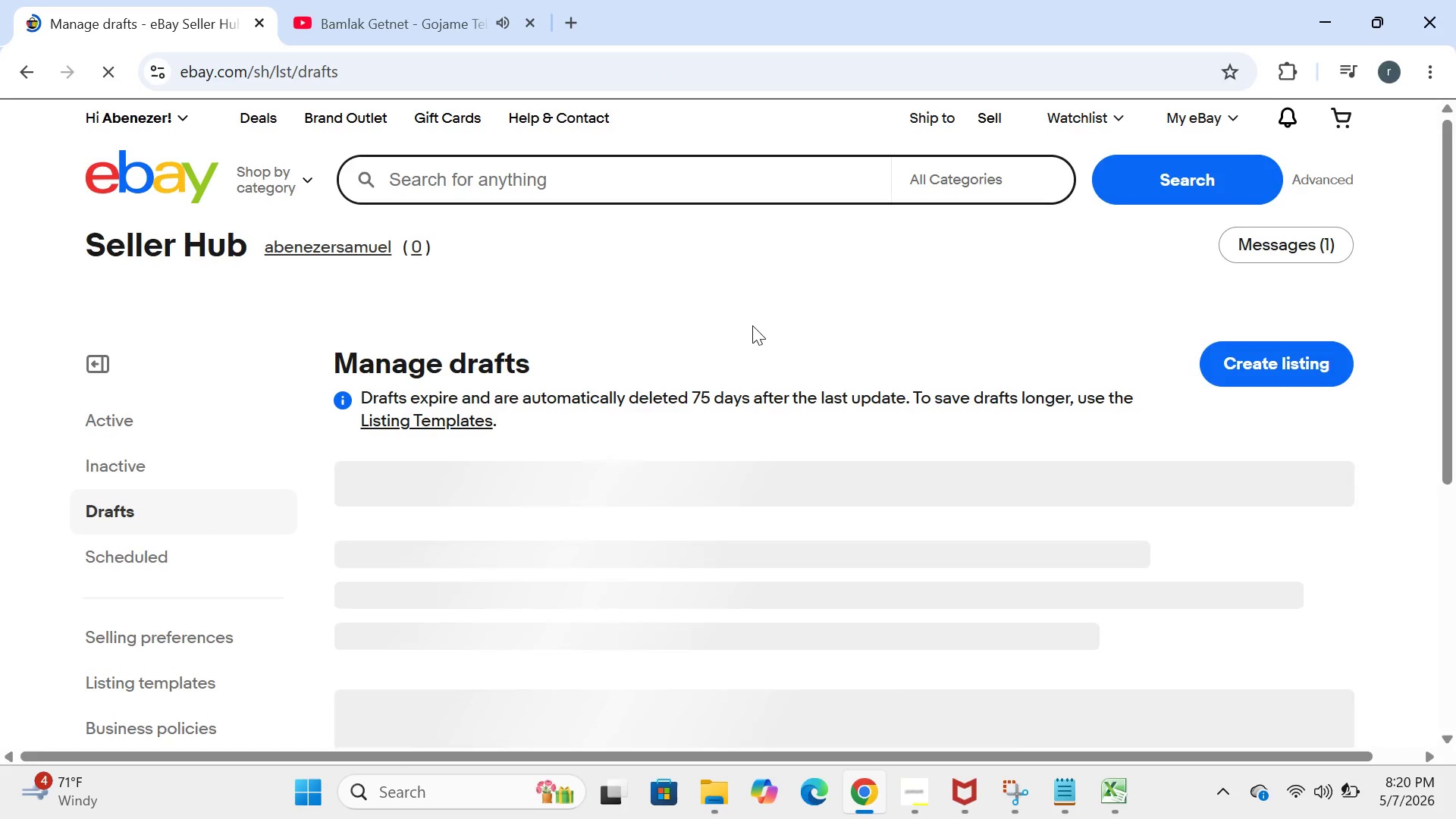 
left_click([436, 406])
 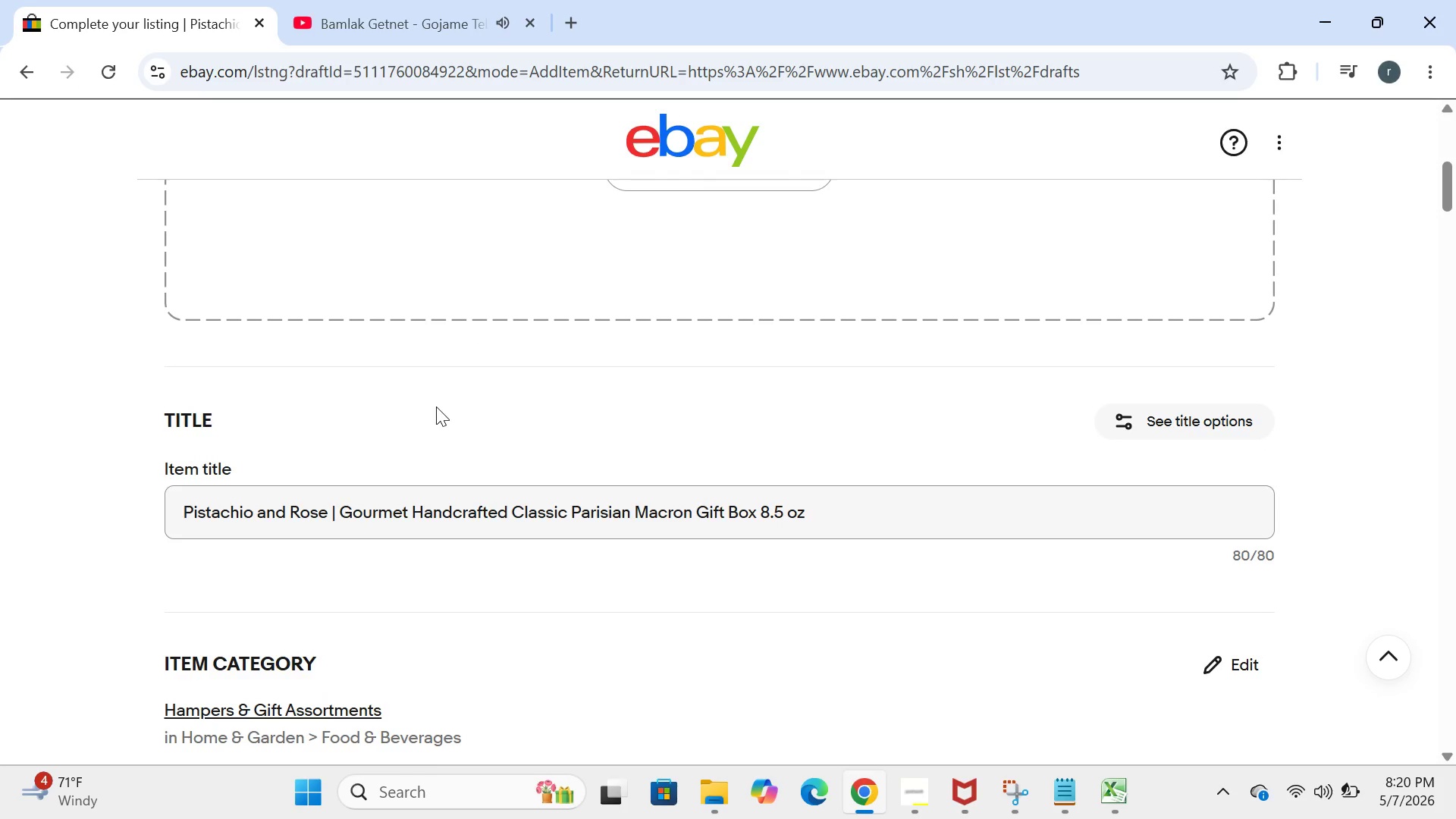 
wait(23.74)
 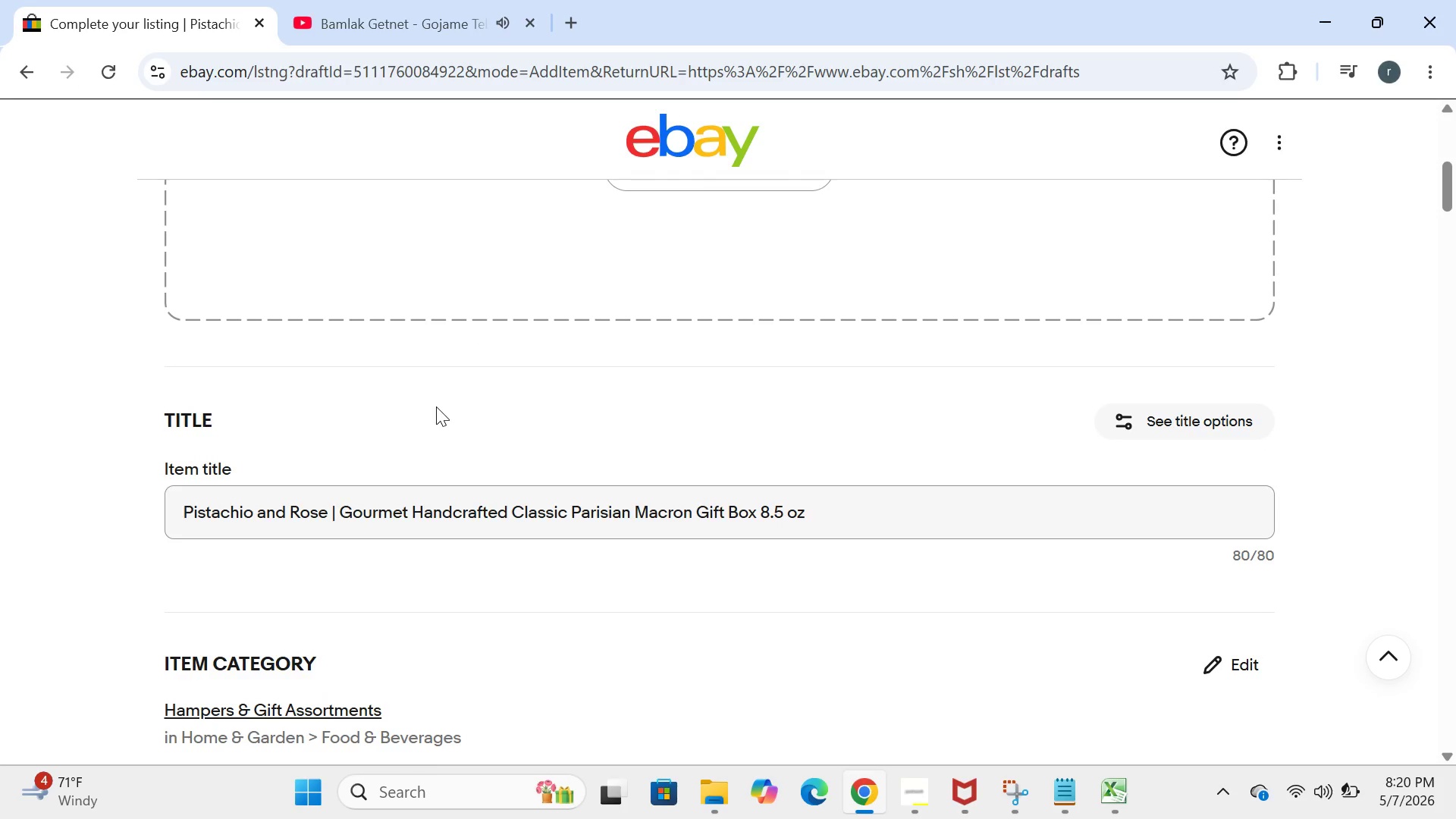 
left_click([645, 387])
 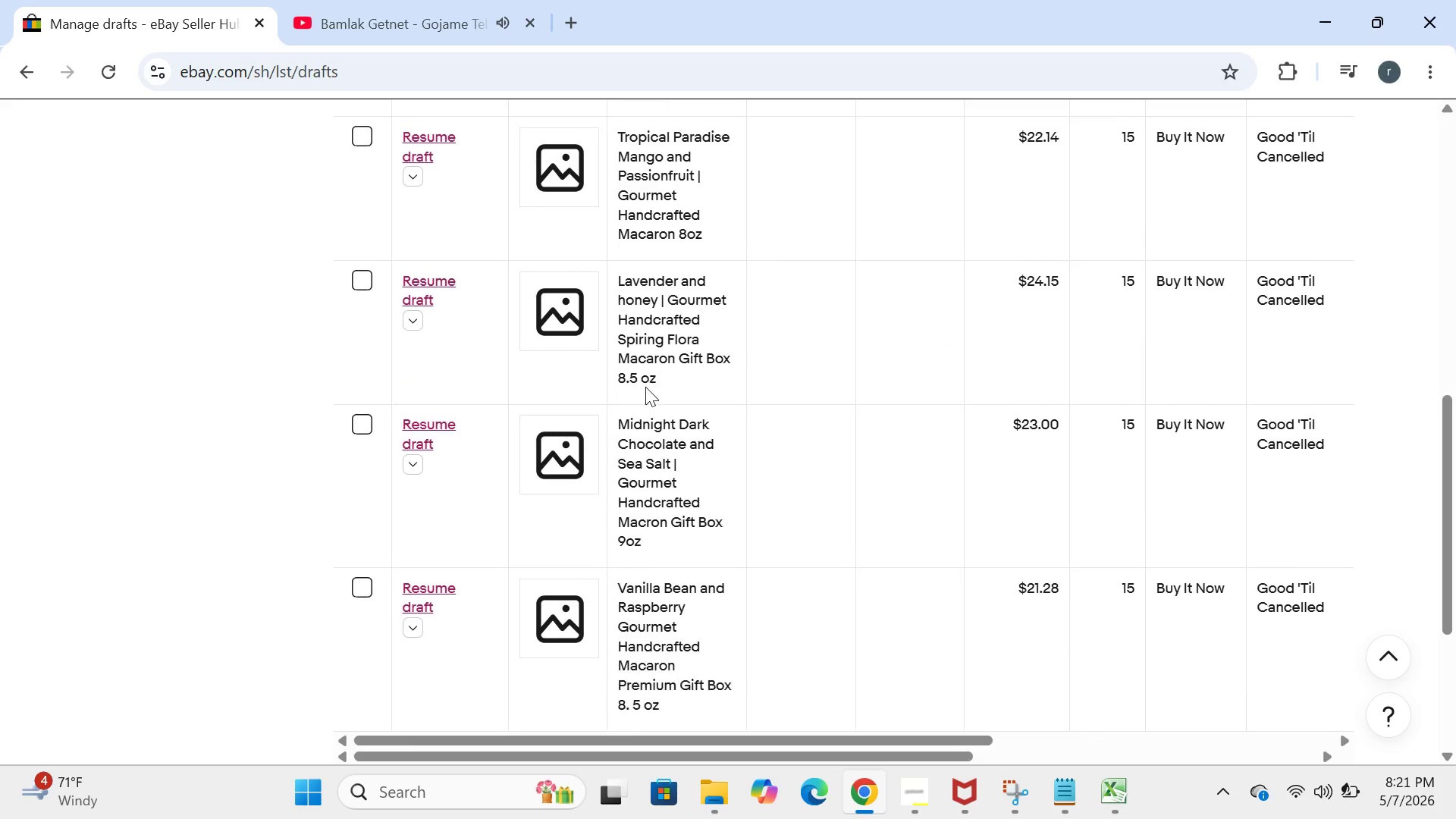 
wait(19.06)
 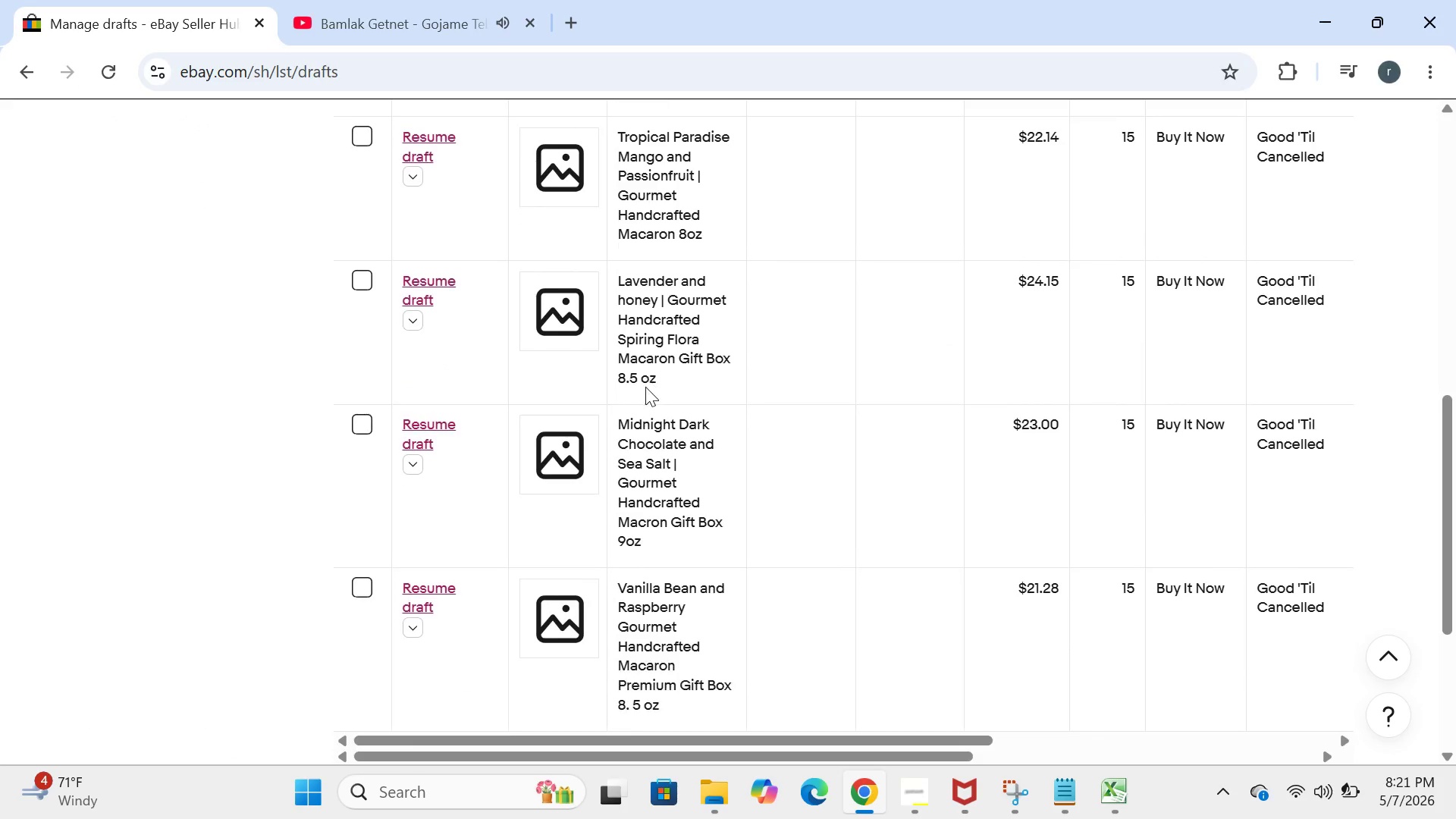 
left_click([443, 431])
 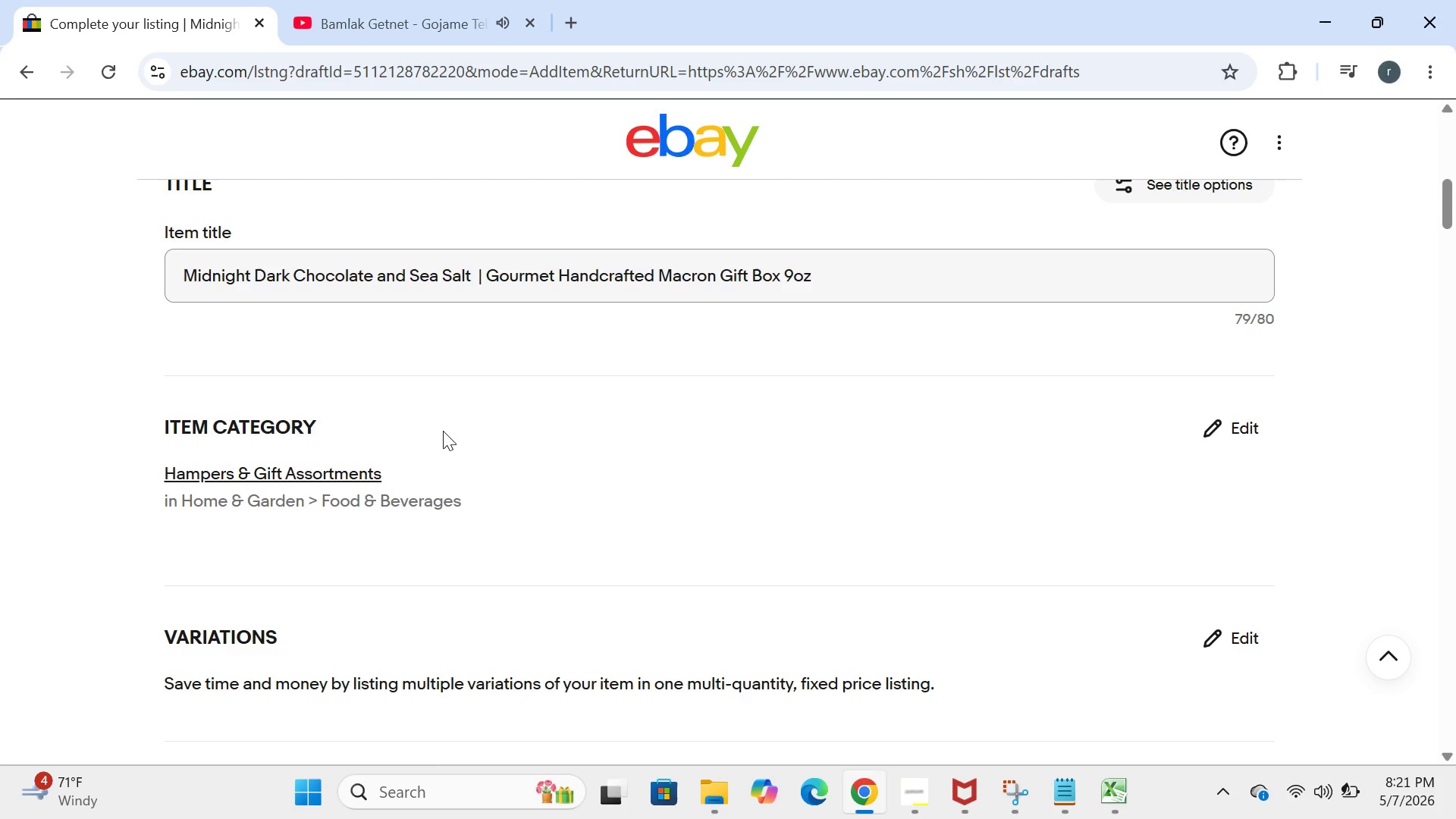 
wait(24.03)
 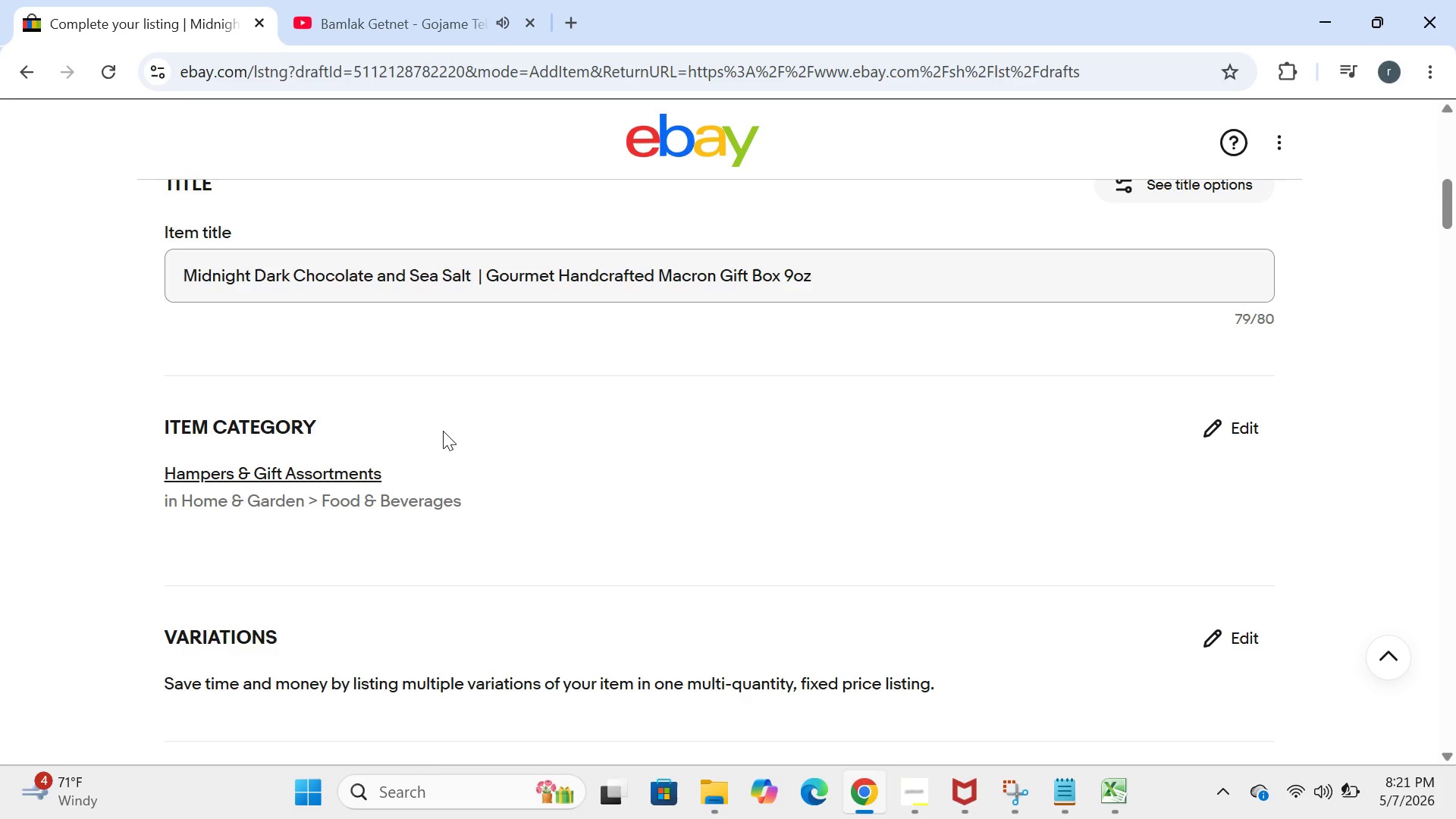 
left_click([580, 17])
 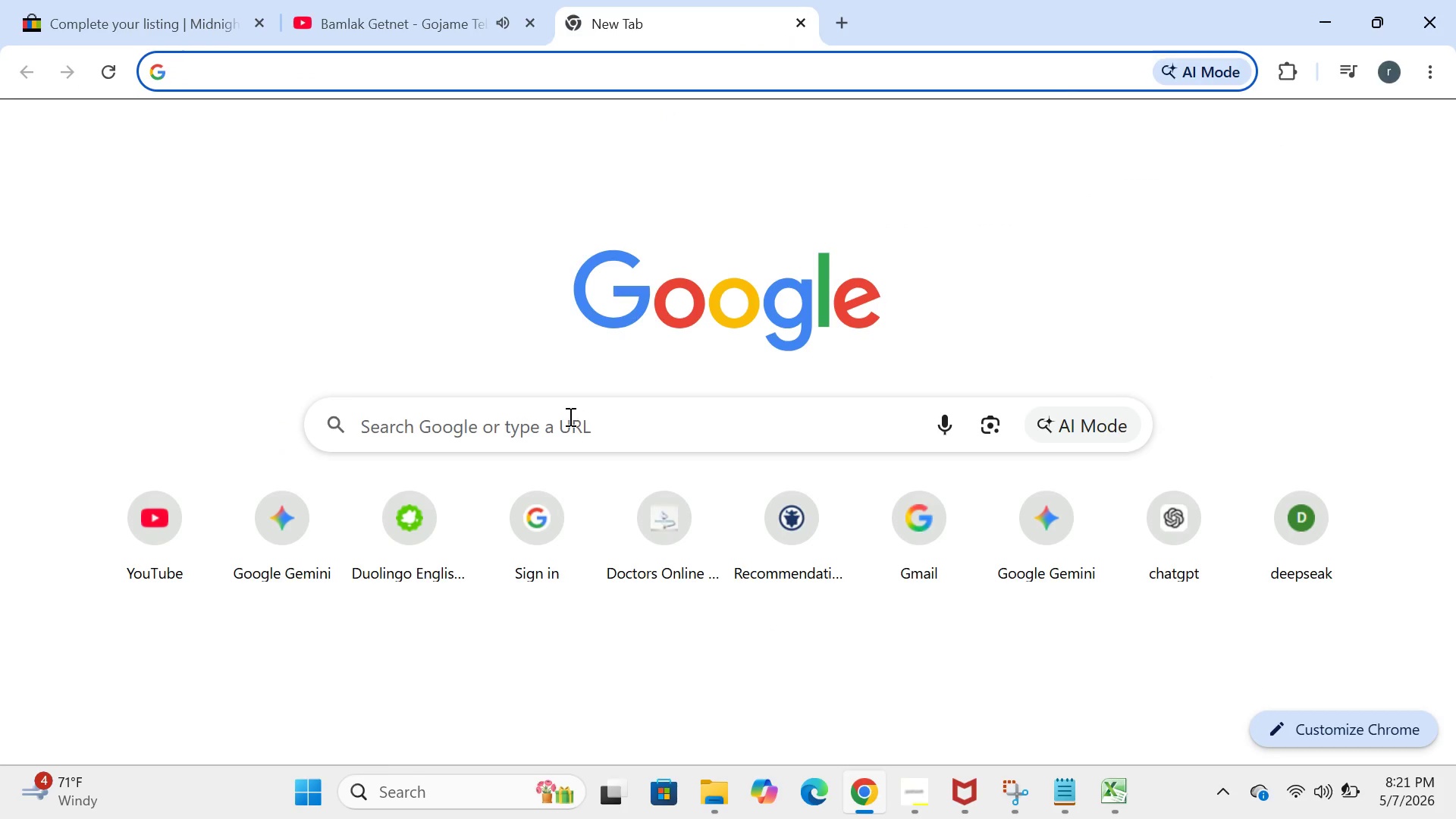 
left_click([529, 449])
 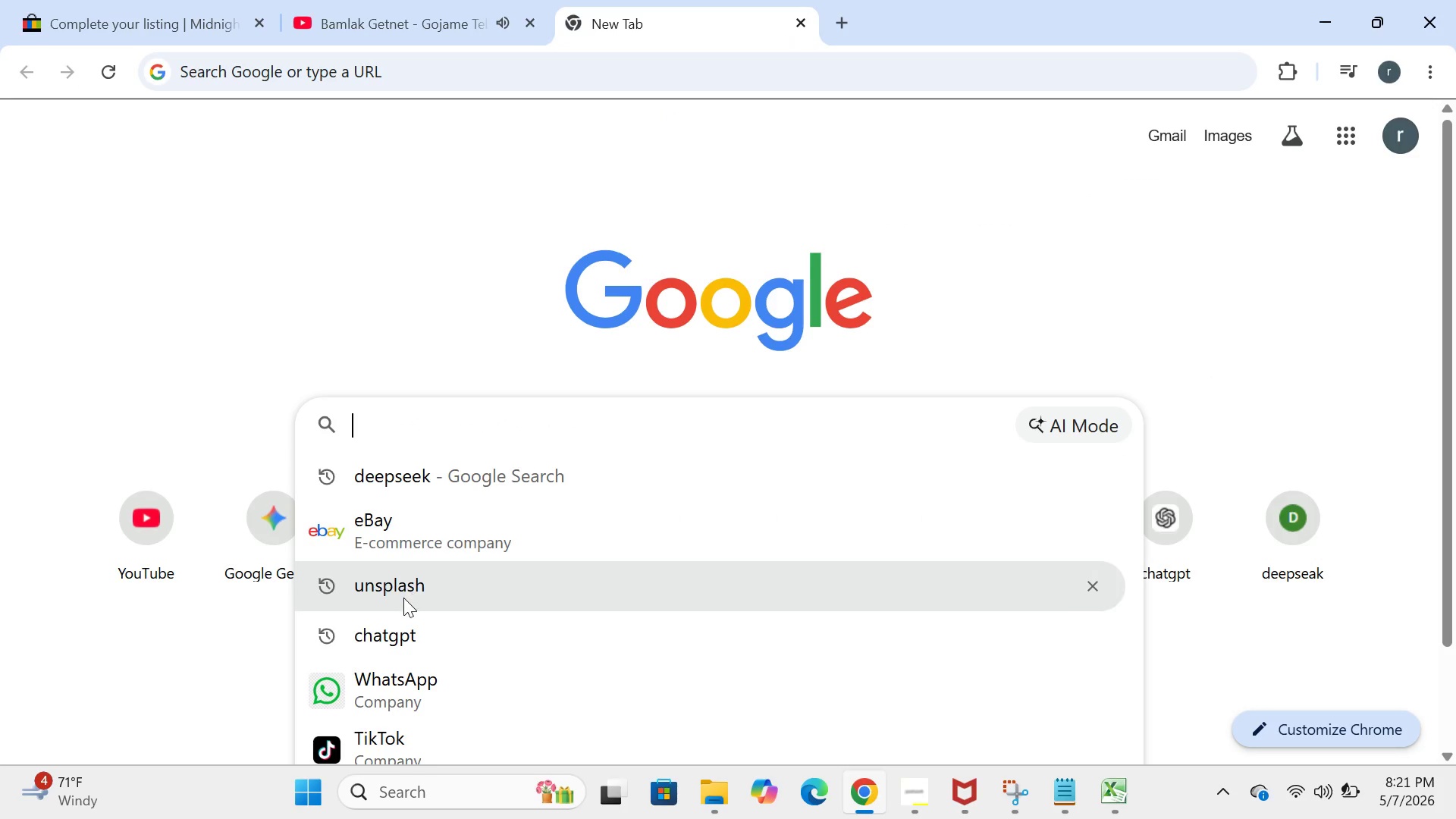 
left_click([408, 598])
 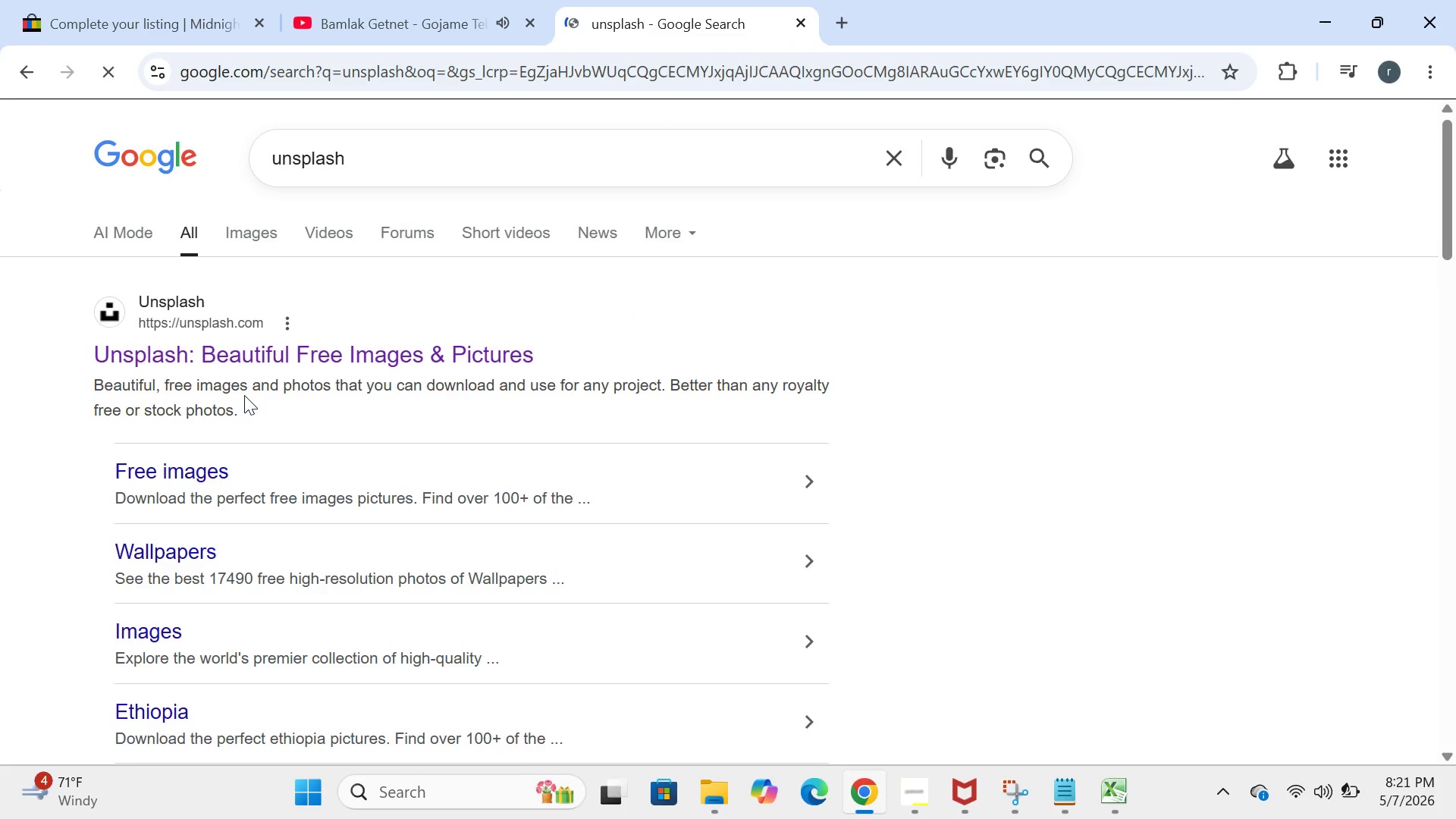 
left_click([265, 363])
 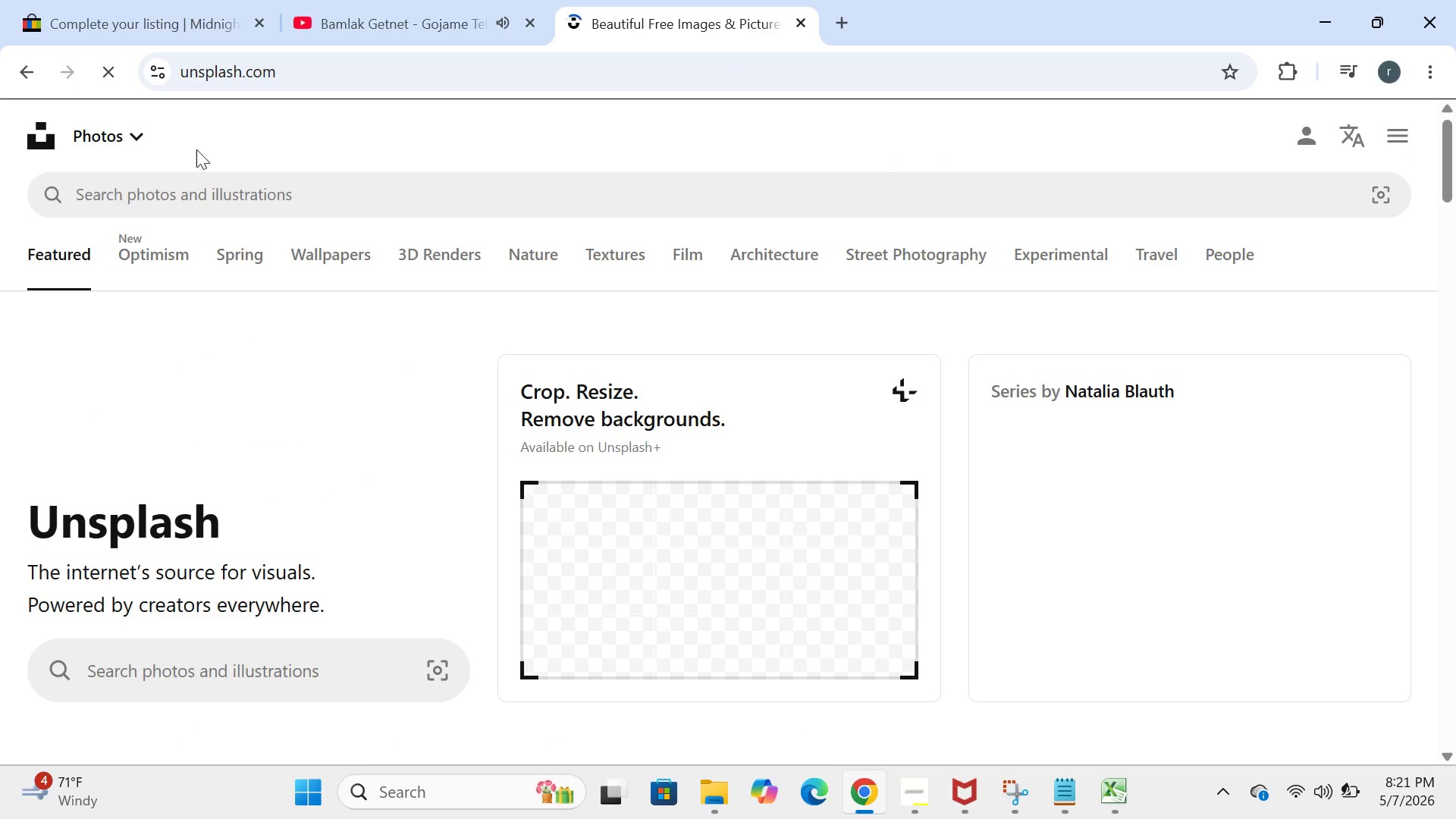 
left_click([198, 5])
 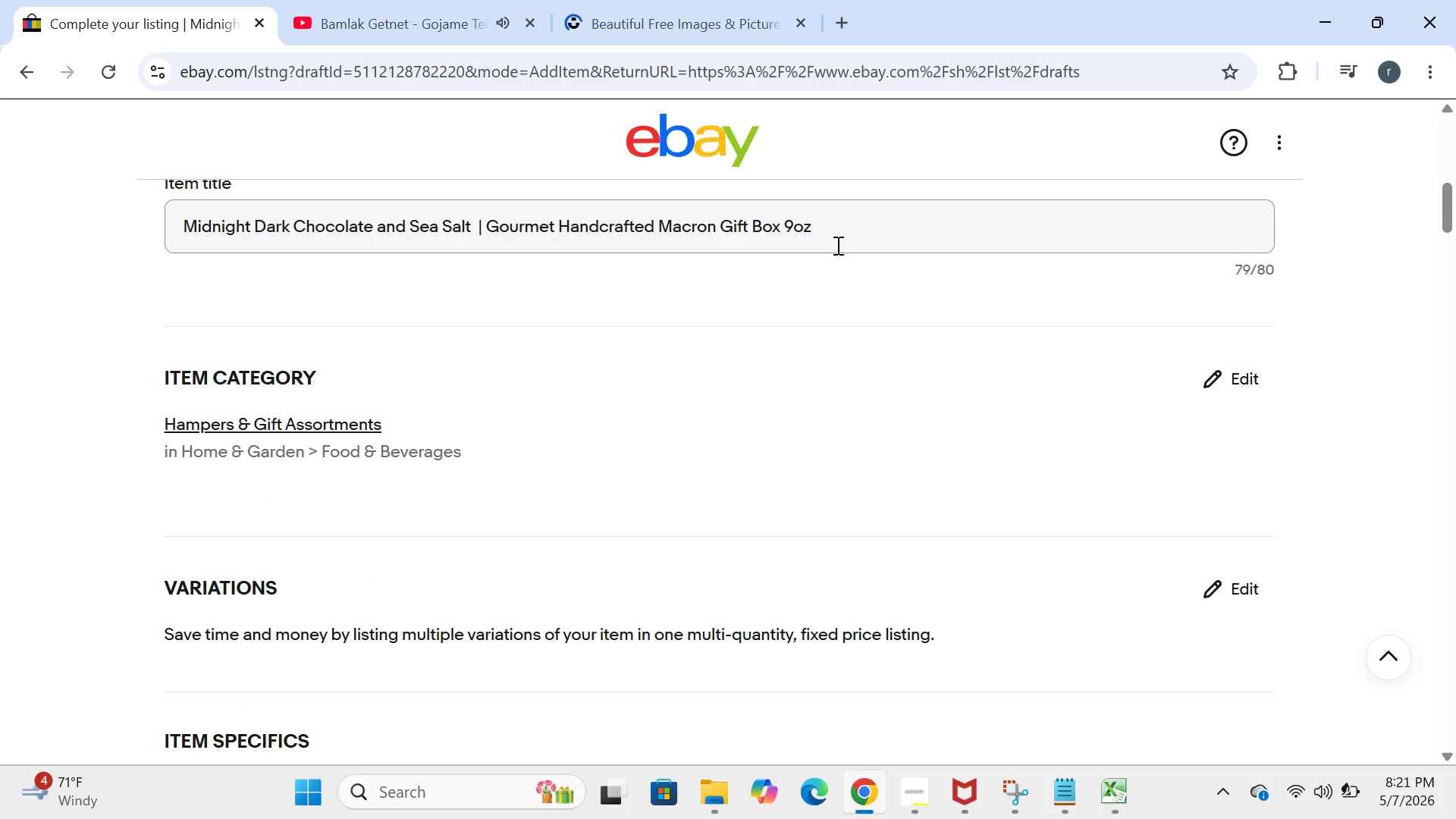 
left_click([839, 239])
 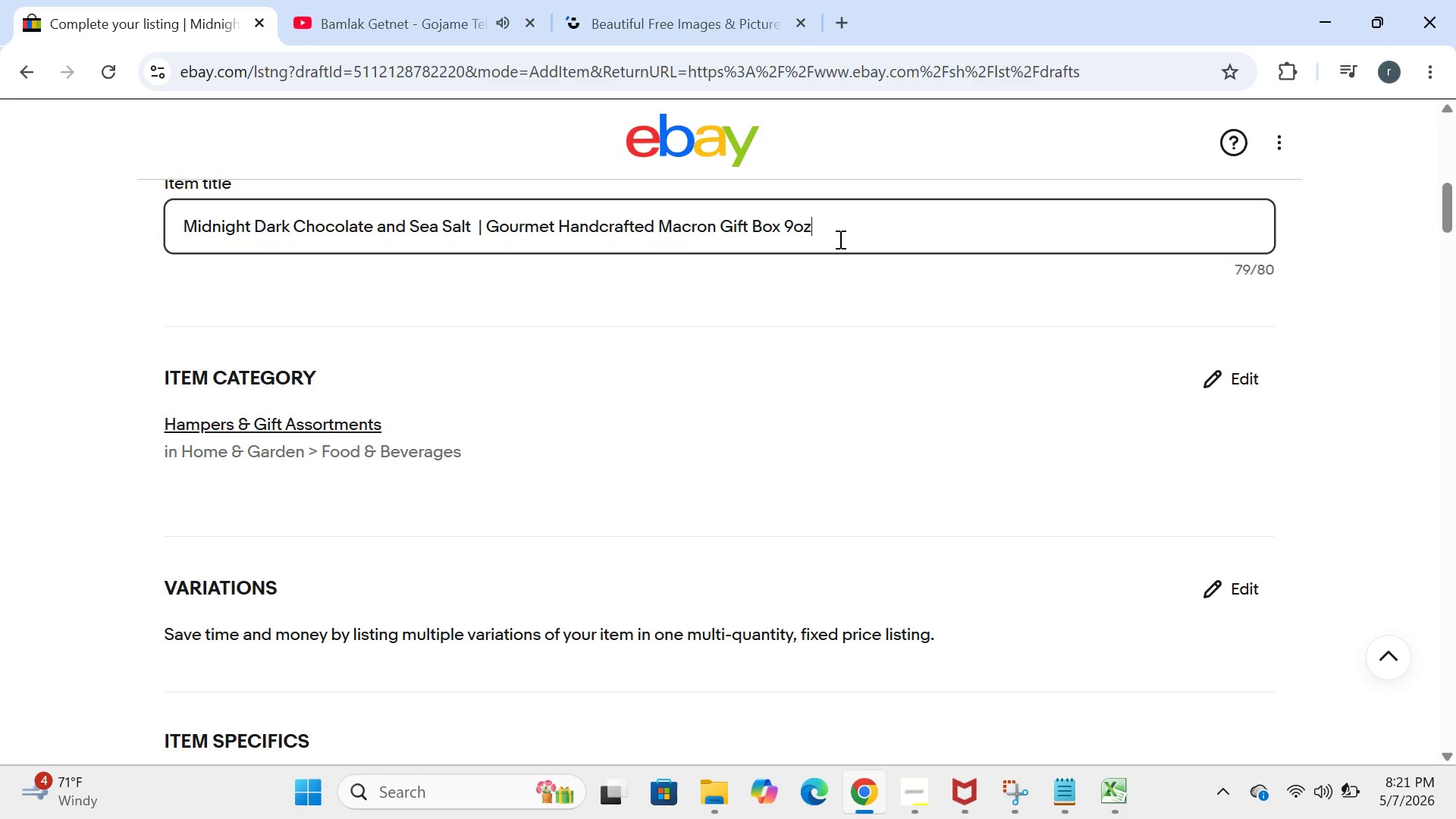 
key(Control+A)
 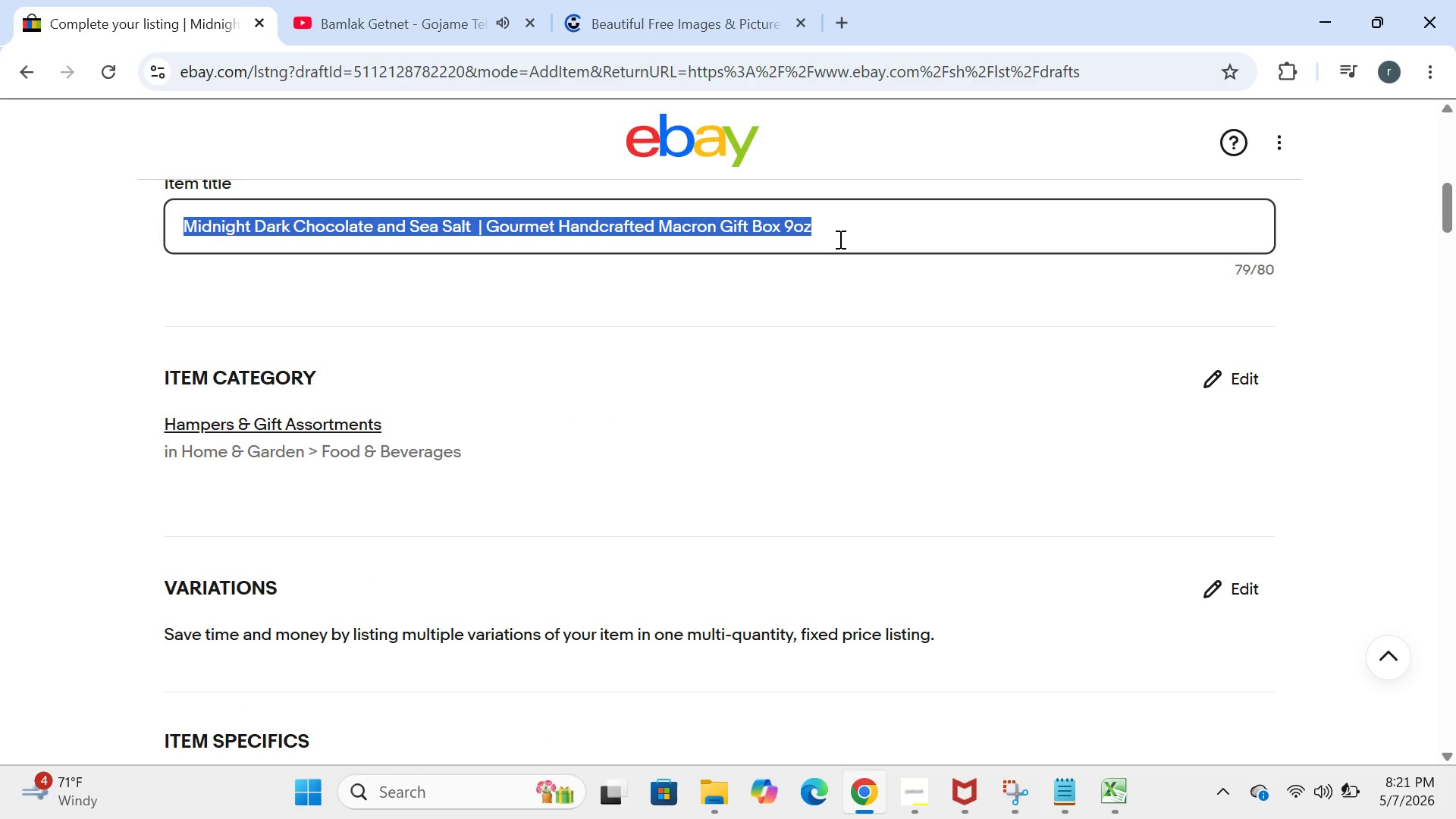 
key(Control+C)
 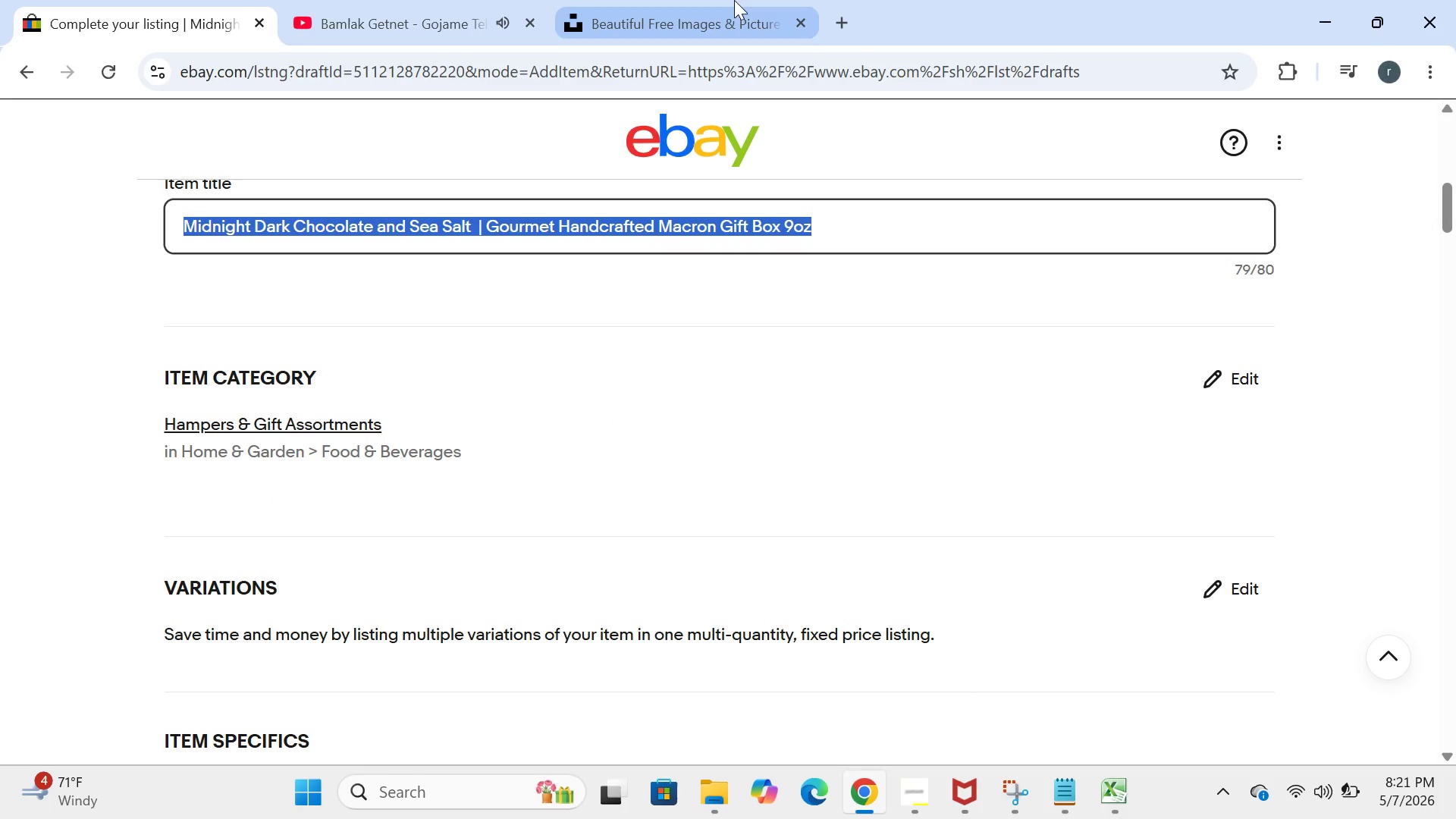 
left_click([711, 11])
 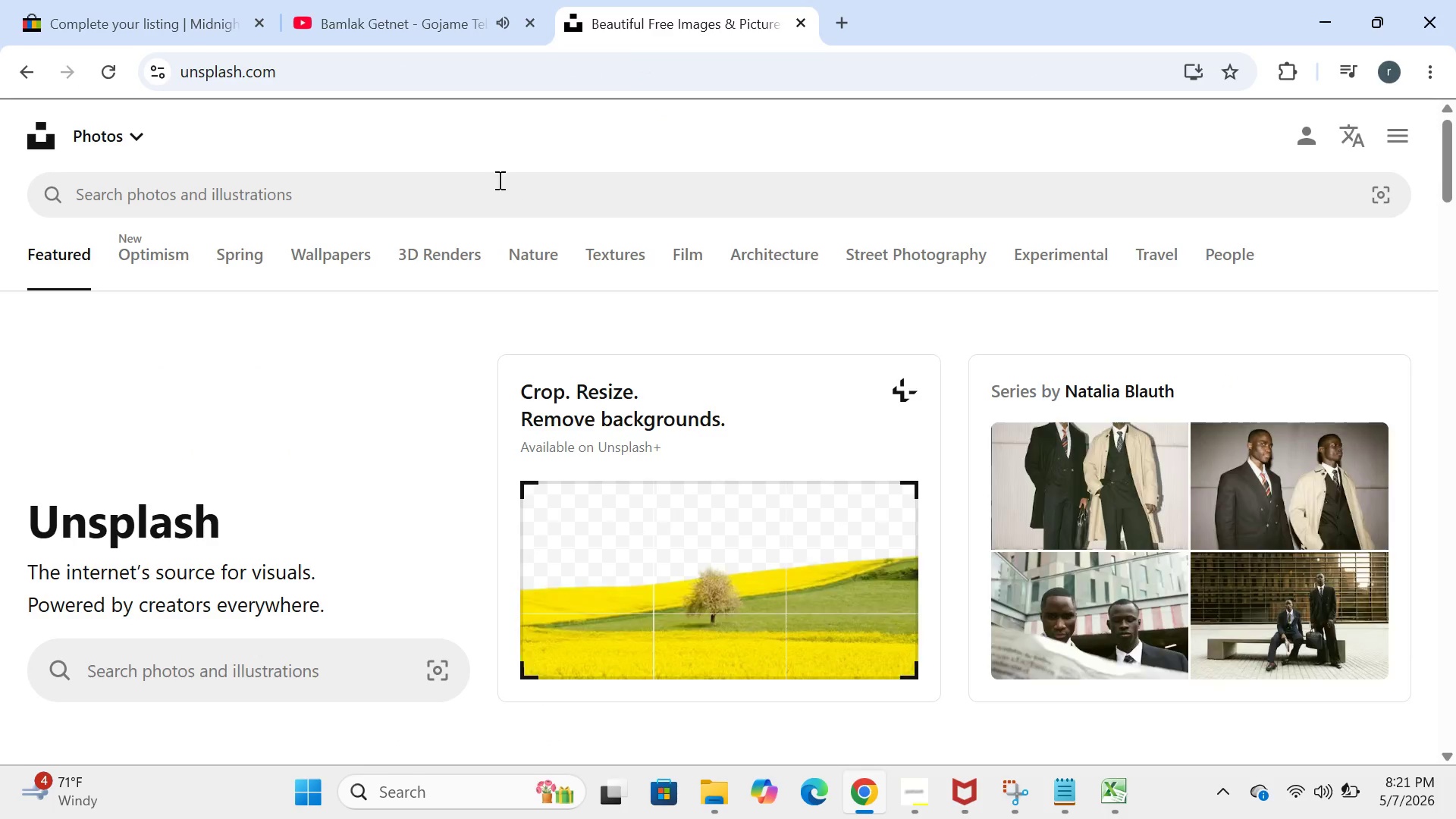 
left_click([498, 179])
 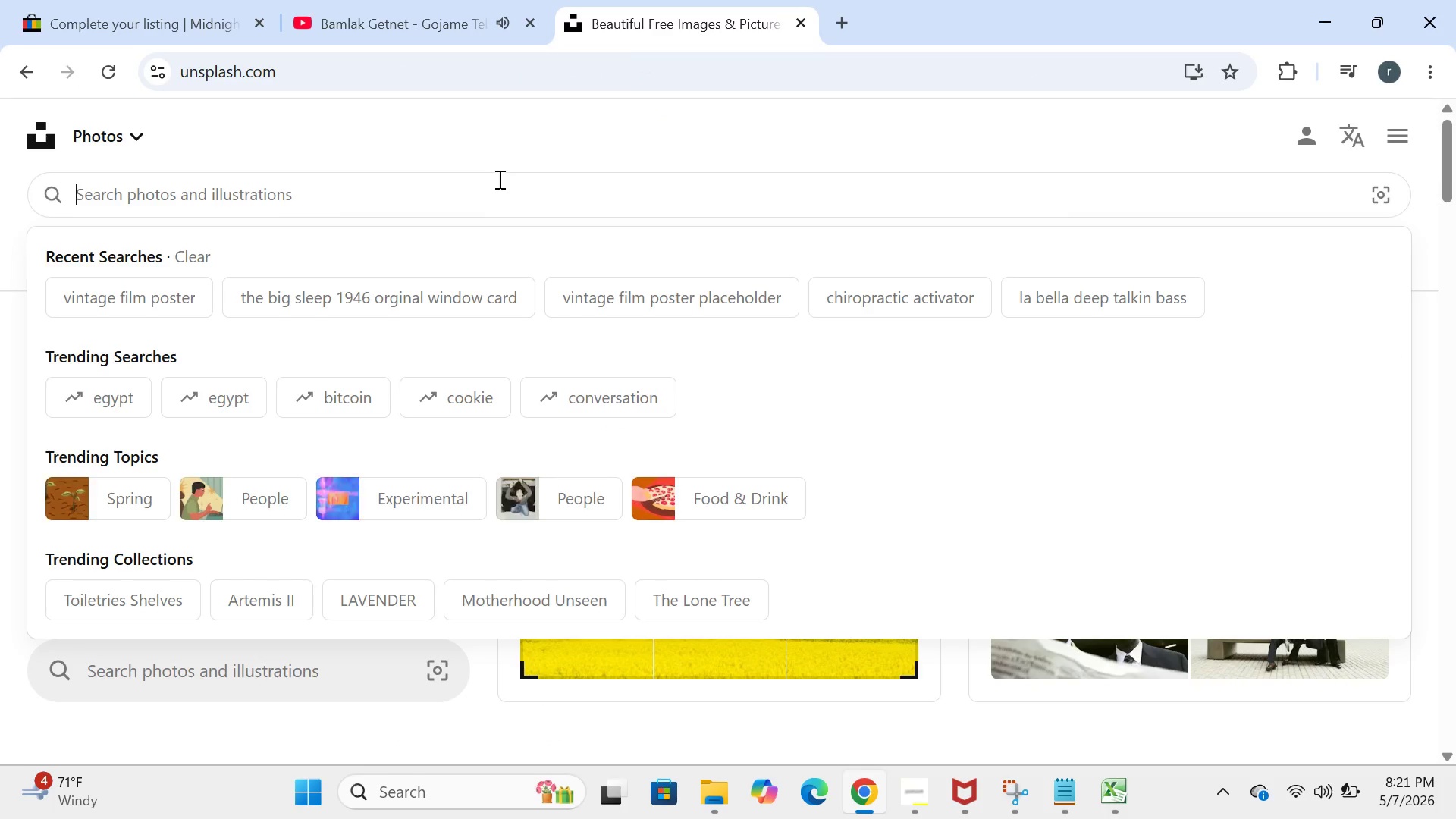 
key(Control+V)
 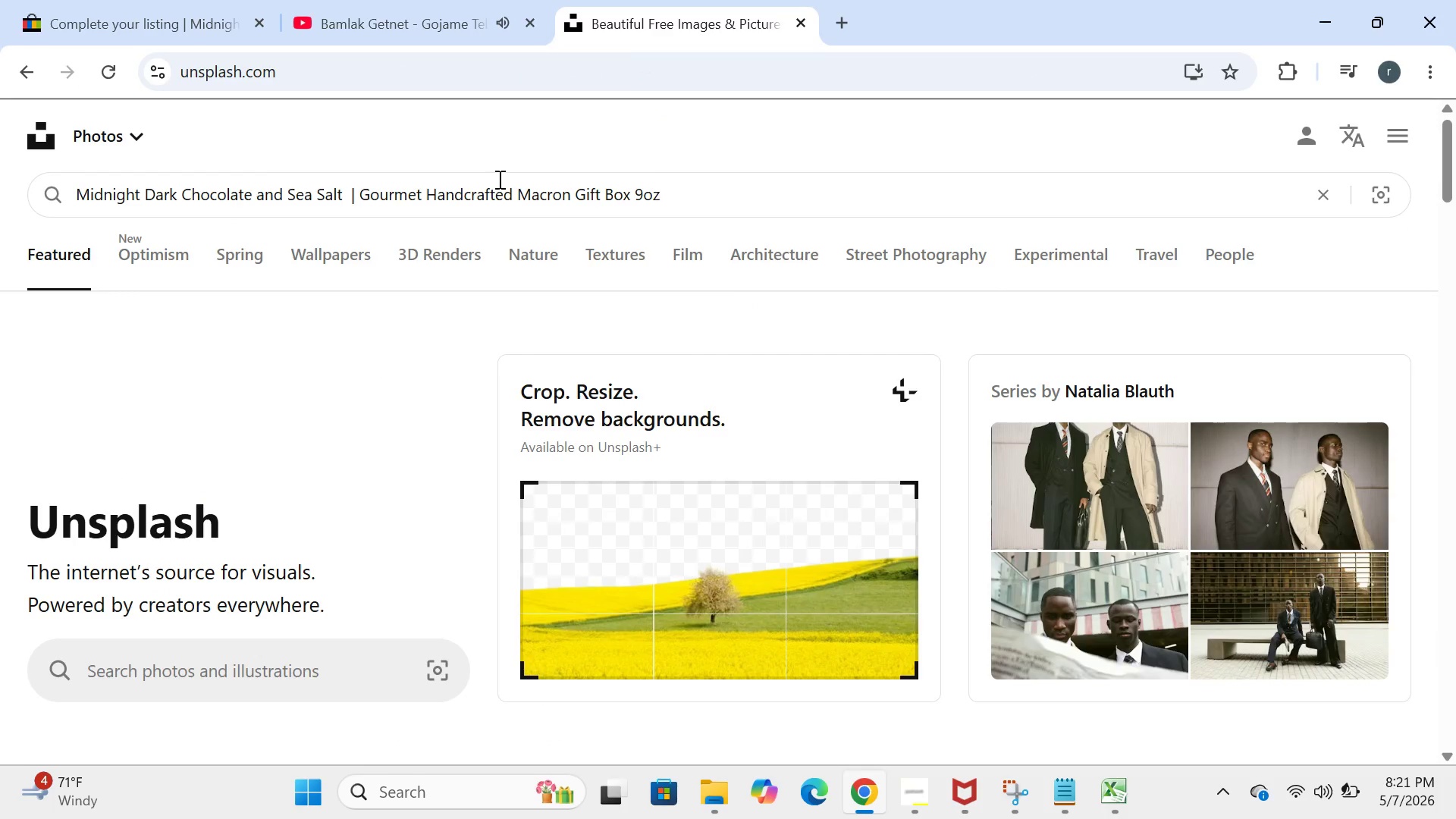 
key(Enter)
 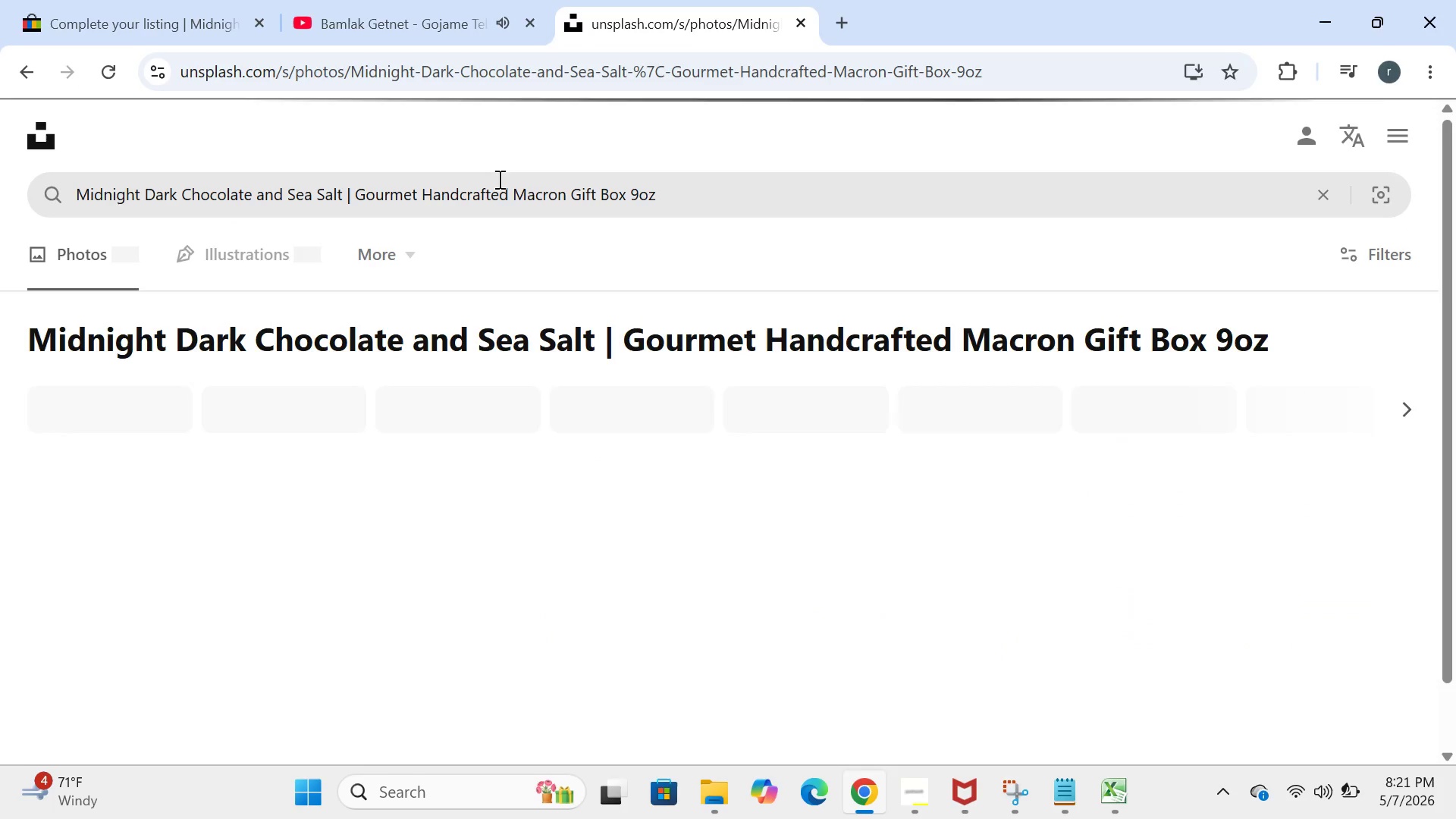 
left_click([498, 179])
 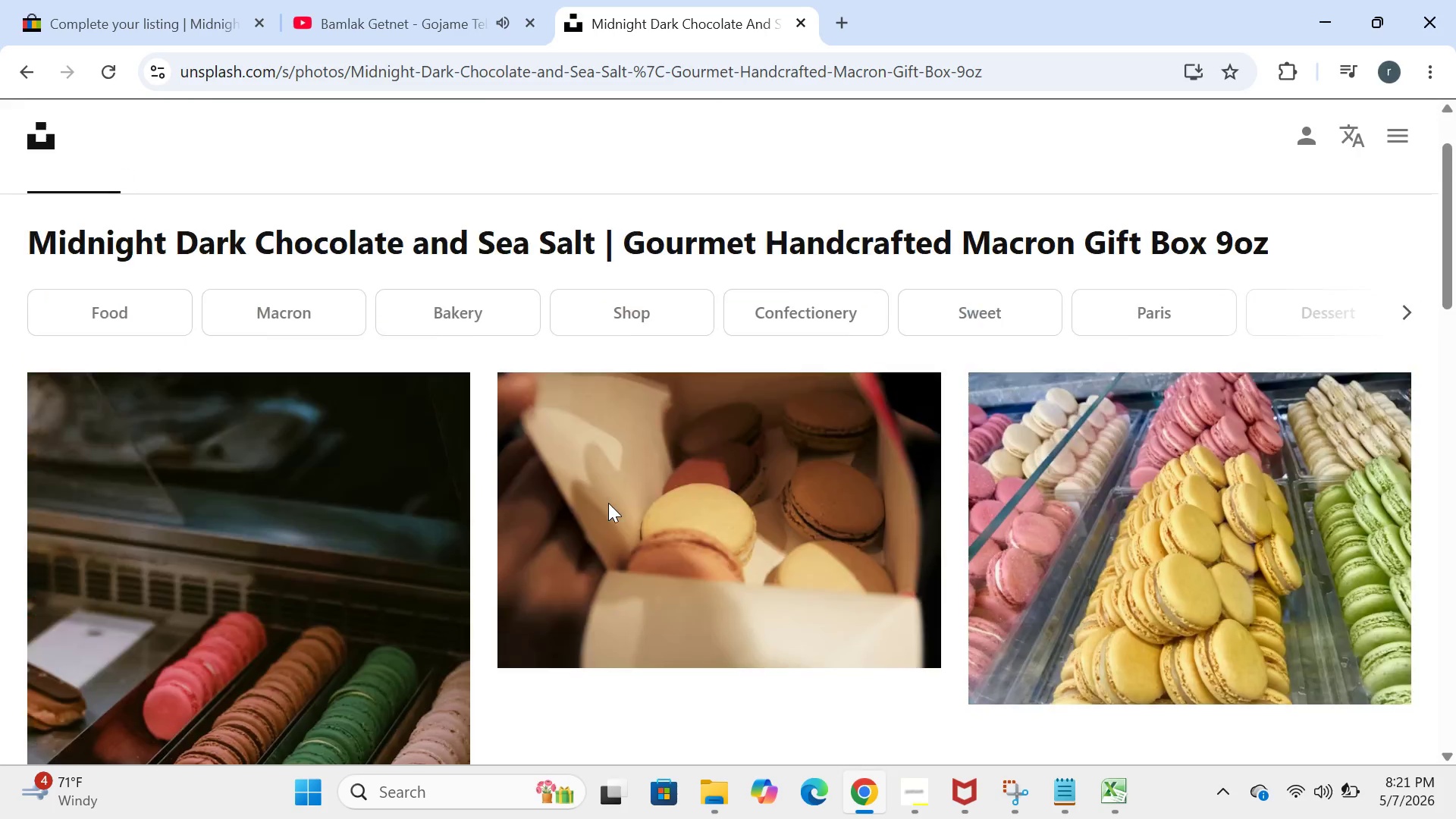 
wait(16.23)
 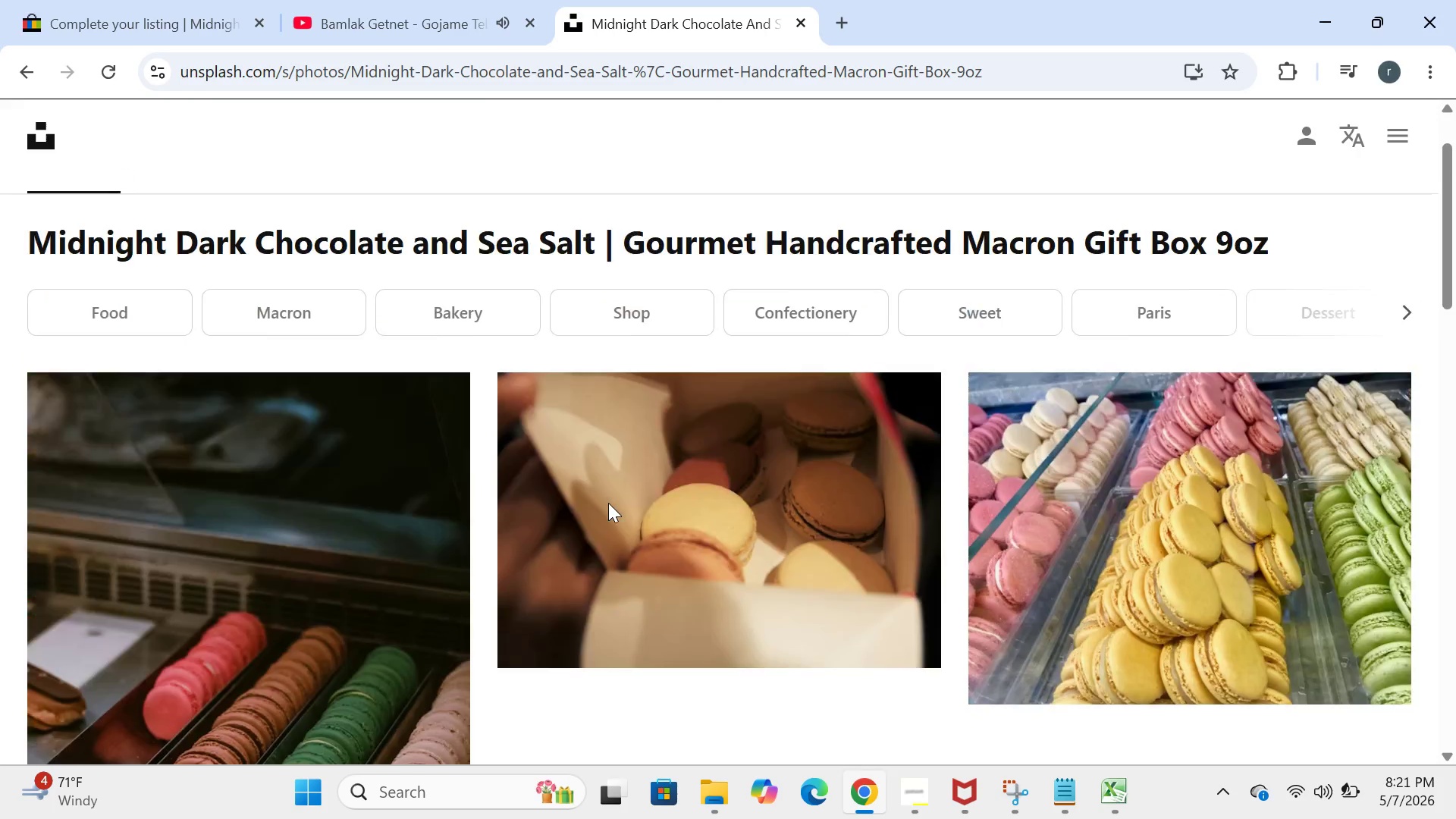 
left_click([419, 690])
 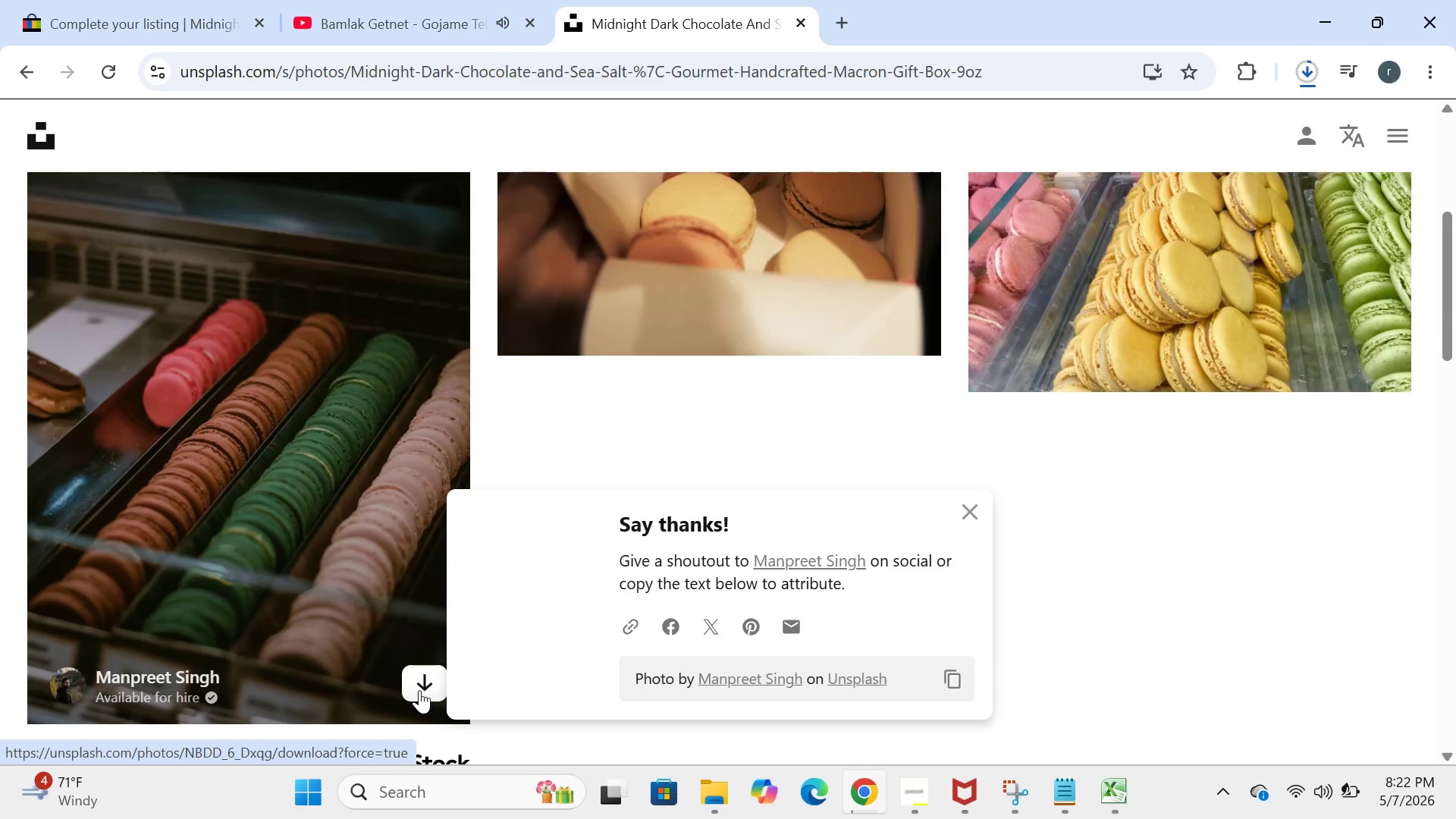 
wait(8.0)
 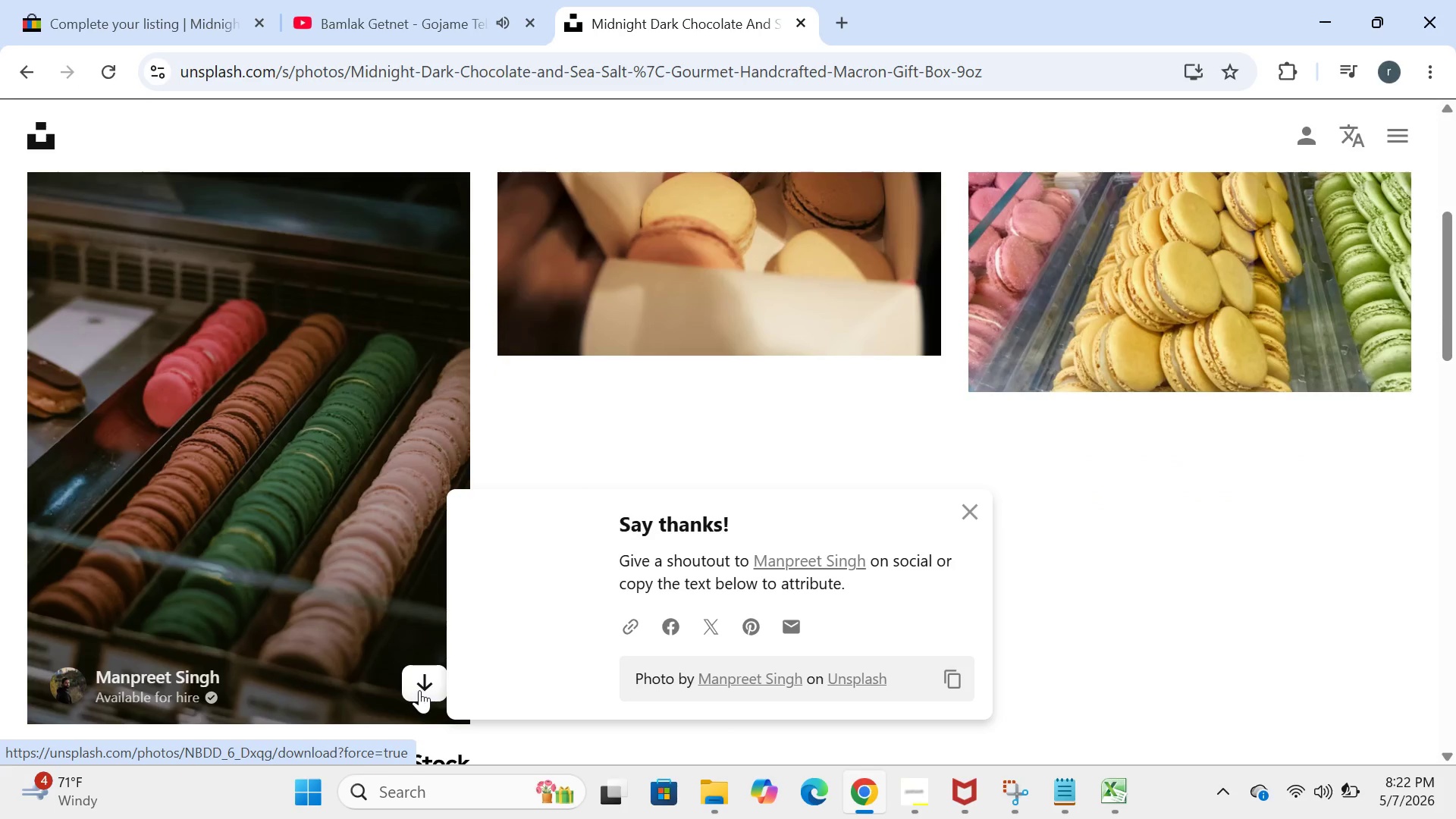 
left_click([964, 512])
 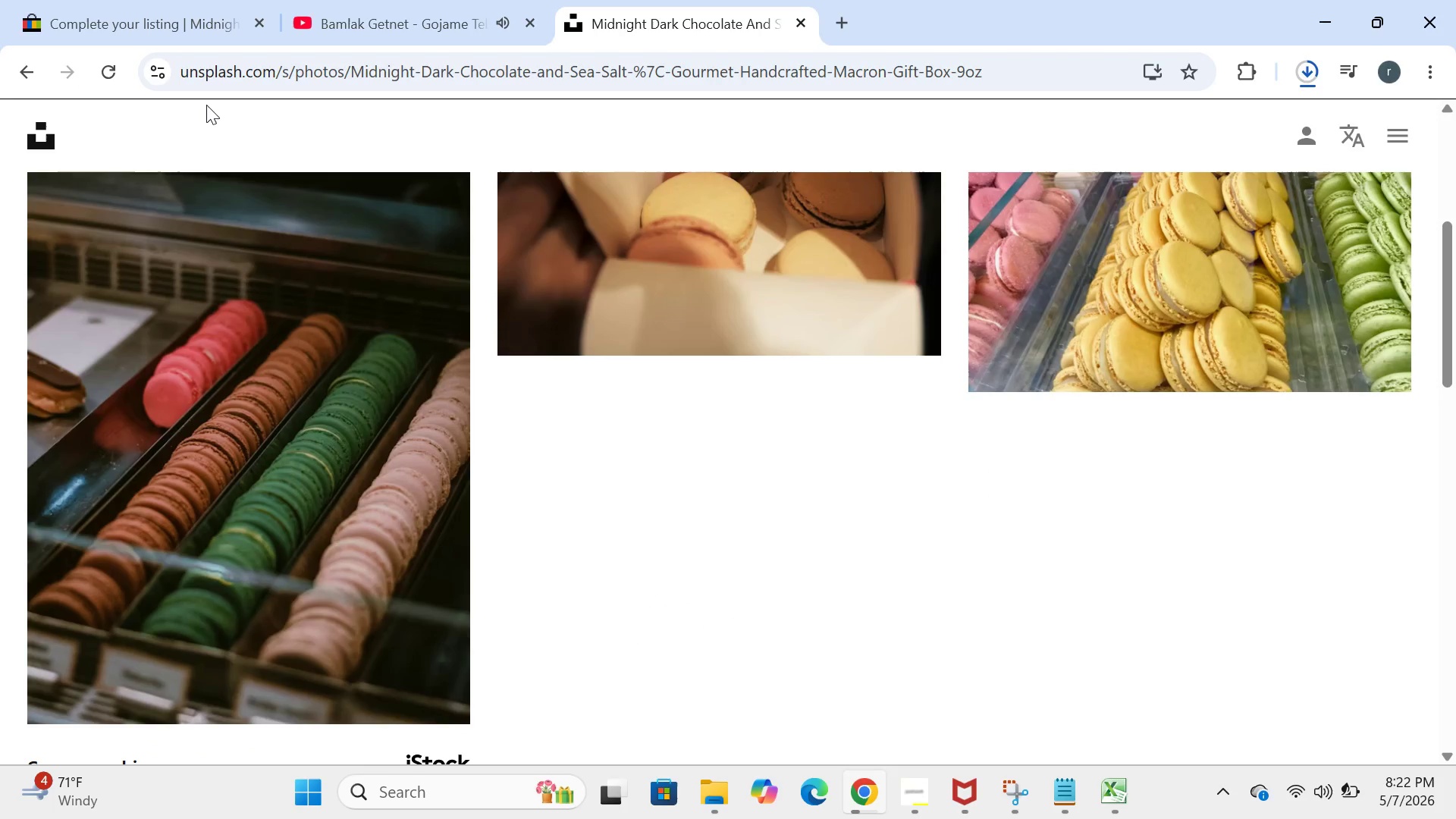 
mouse_move([152, 17])
 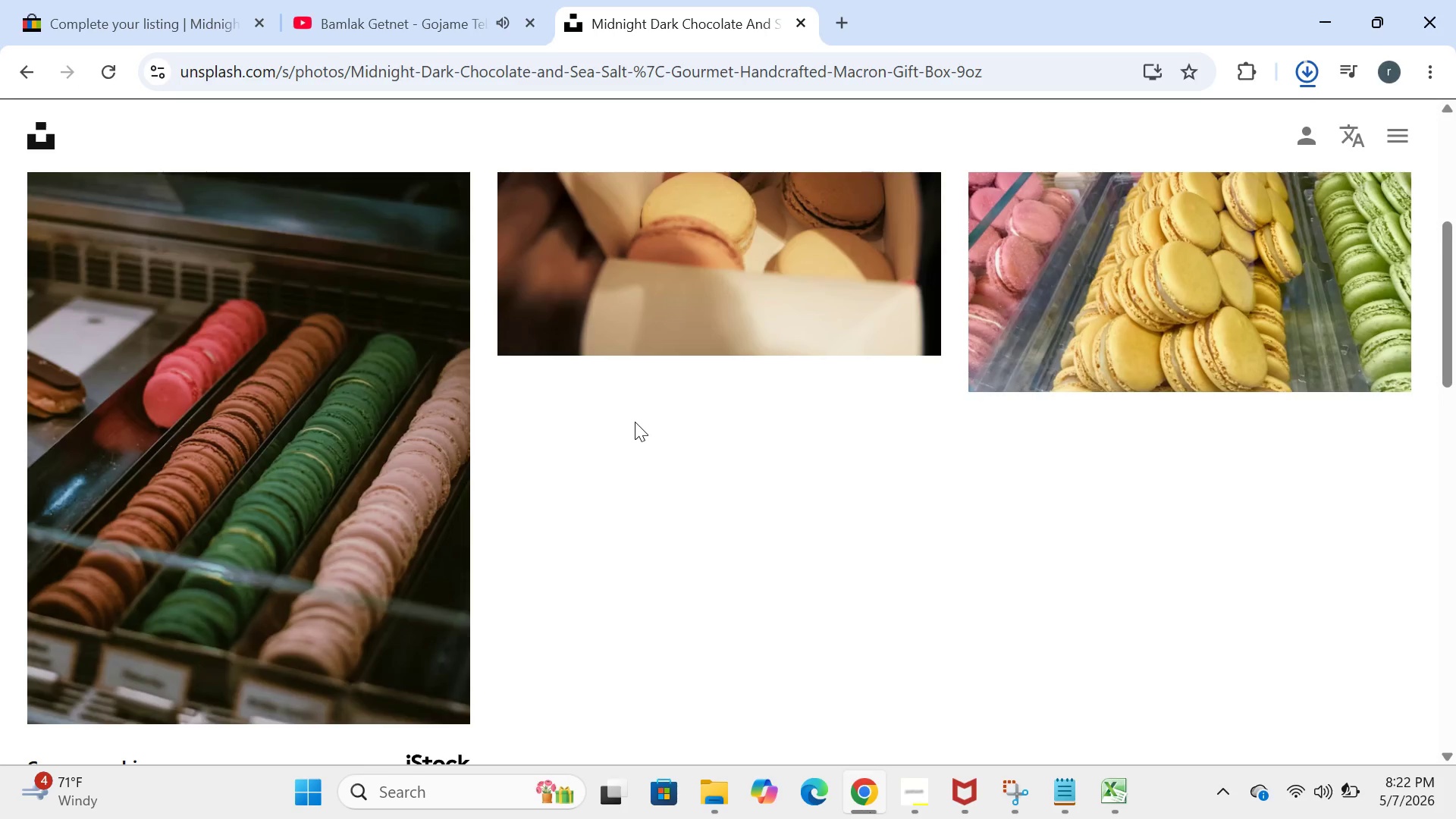 
wait(11.39)
 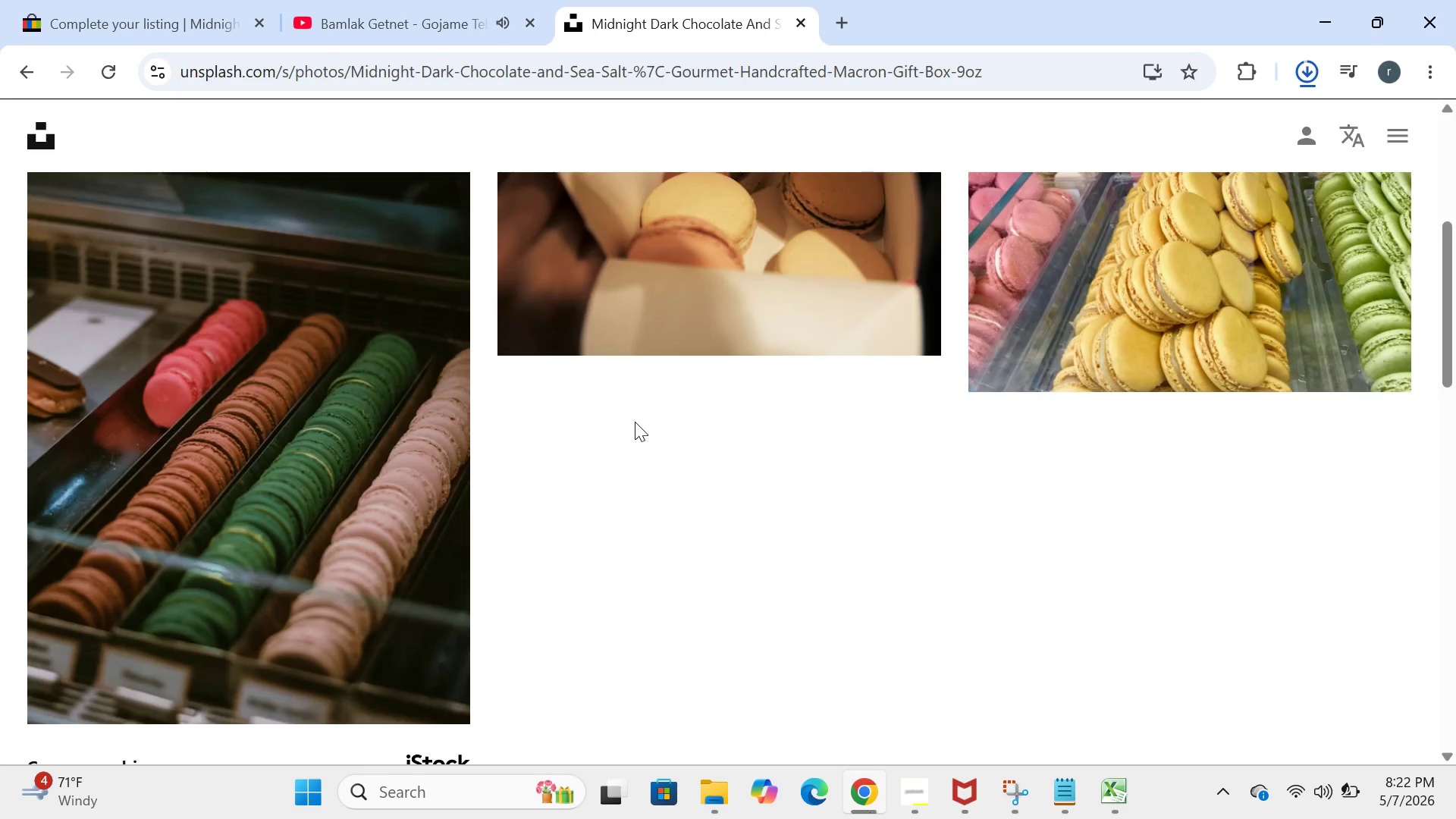 
left_click([1269, 14])
 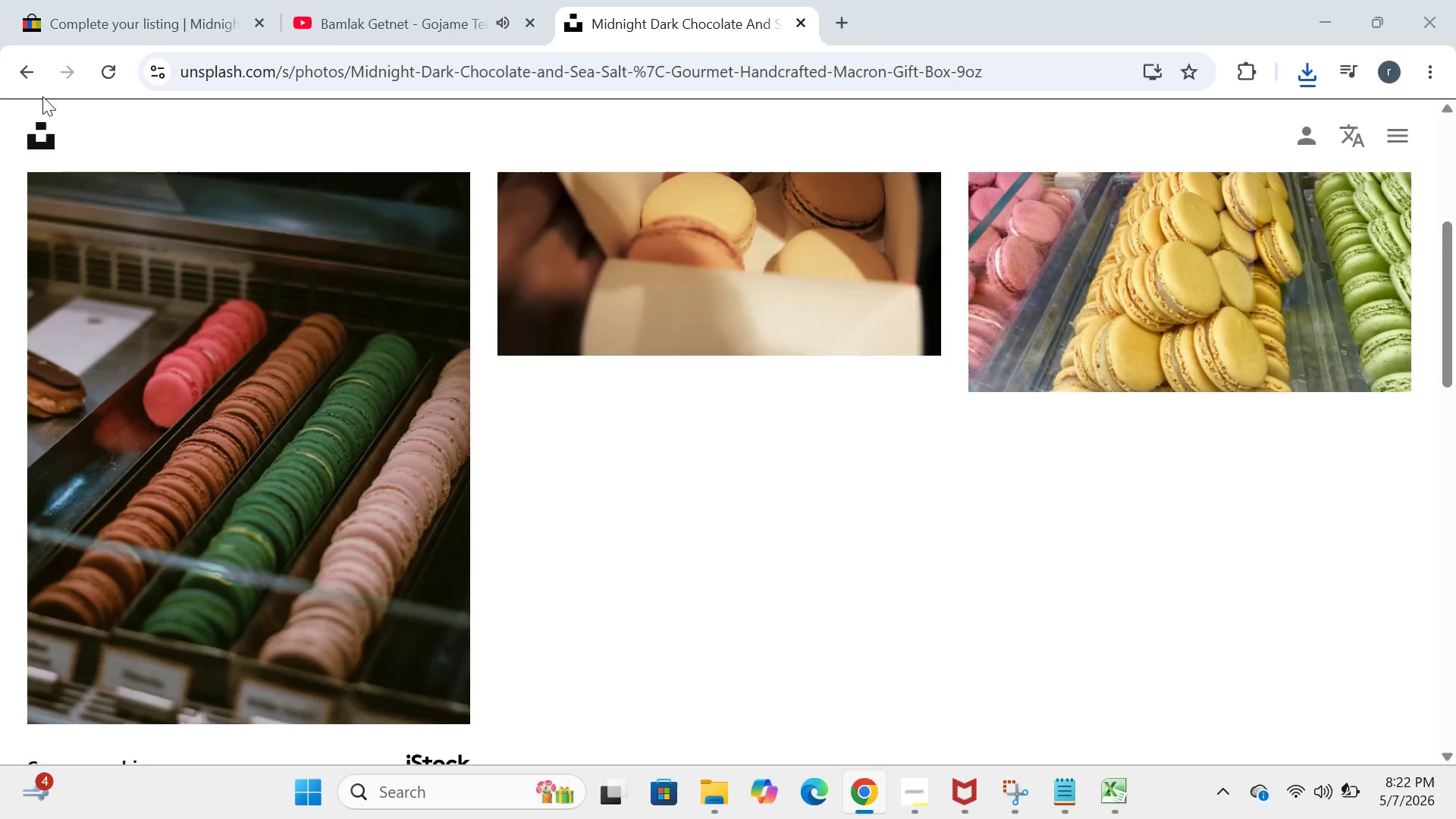 
left_click([111, 0])
 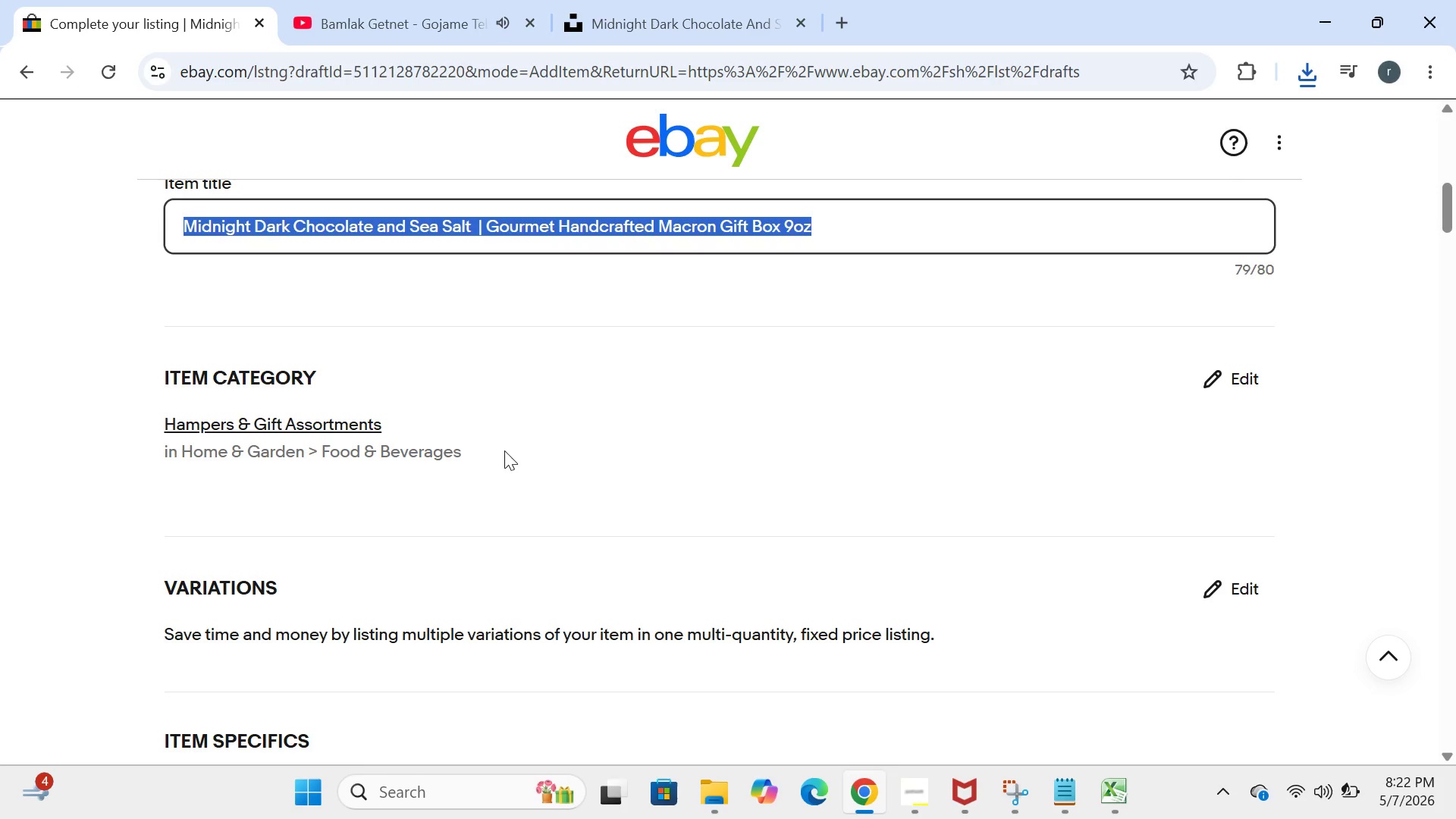 
left_click([504, 450])
 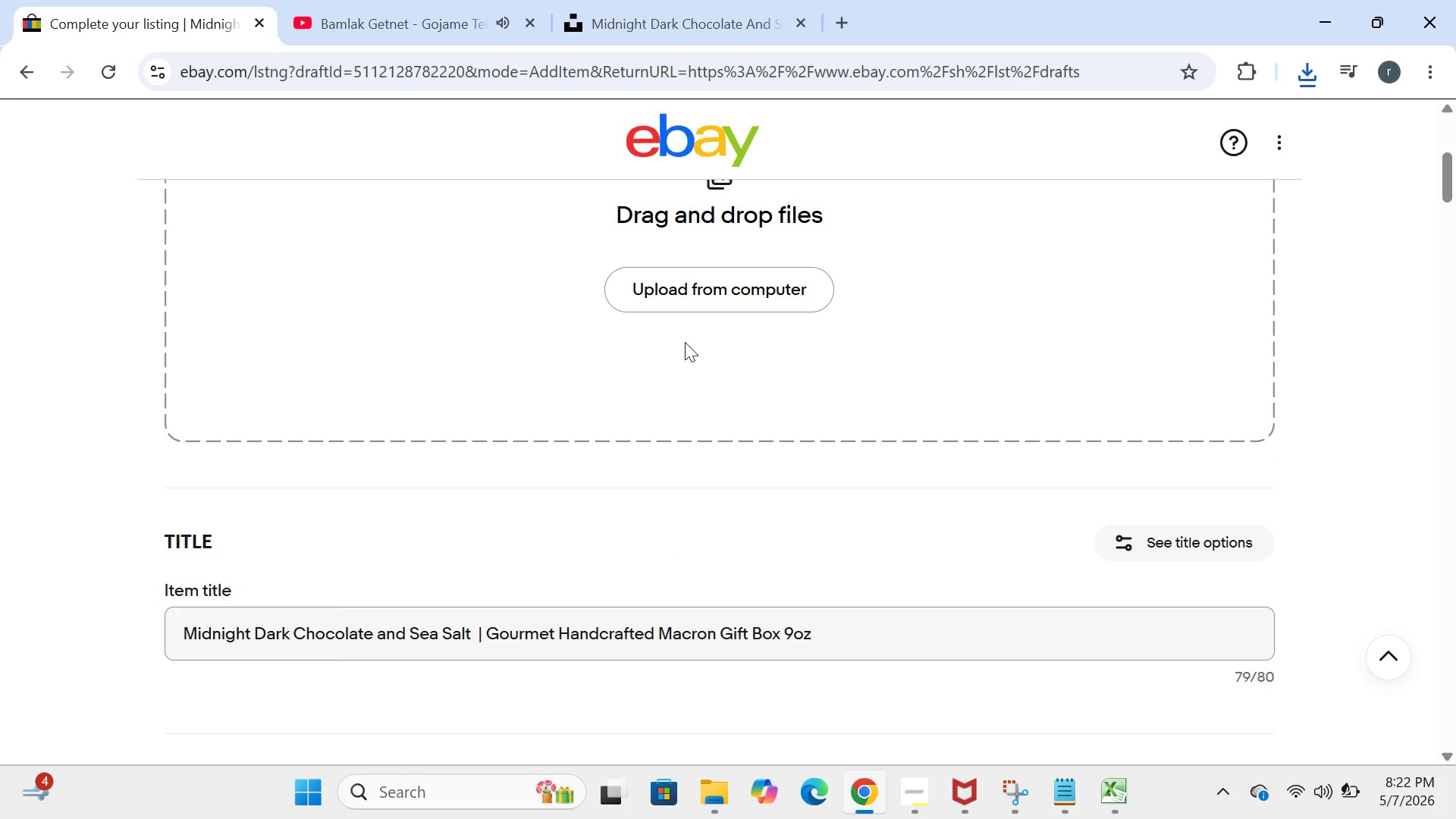 
left_click([690, 308])
 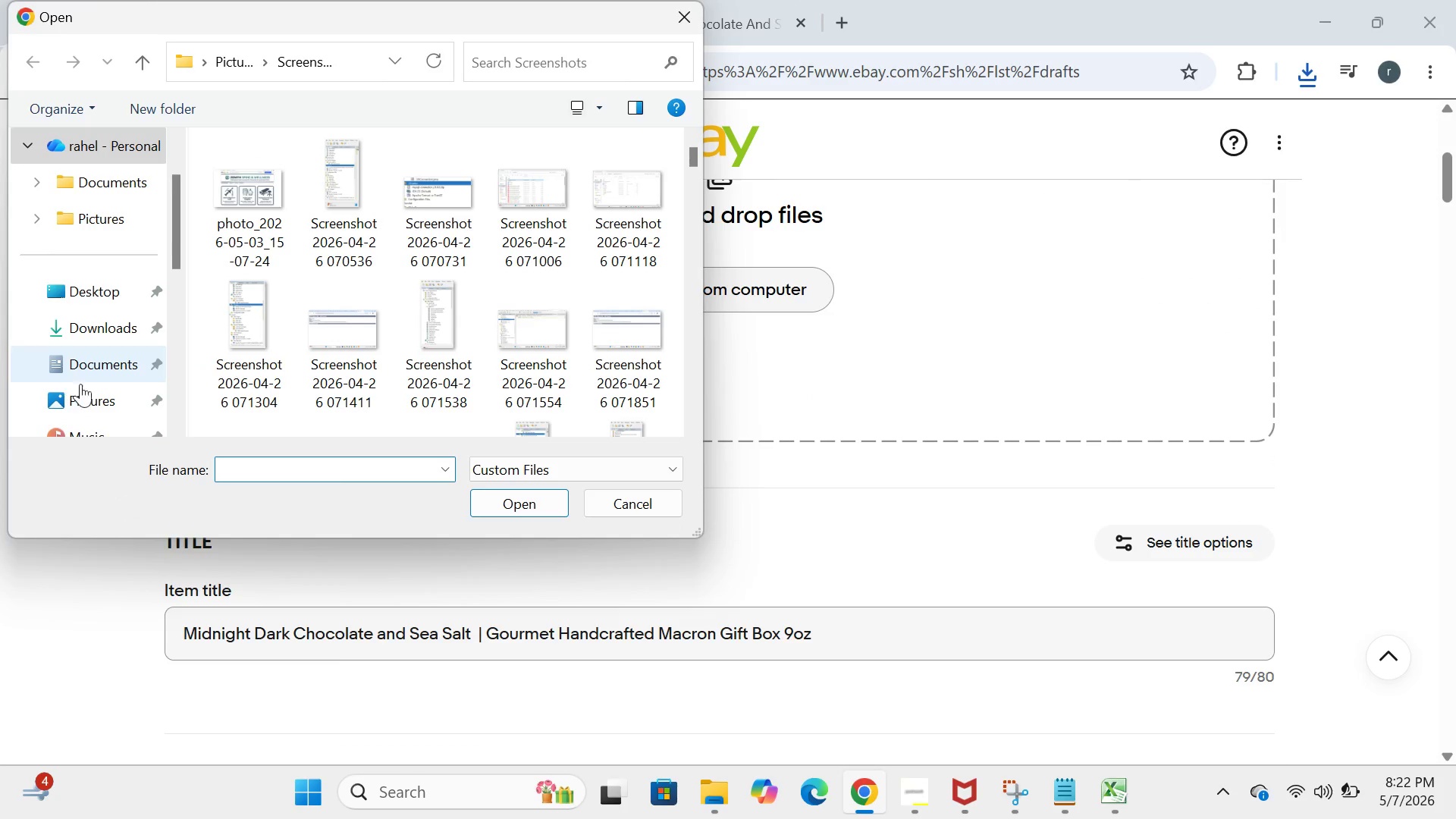 
wait(5.23)
 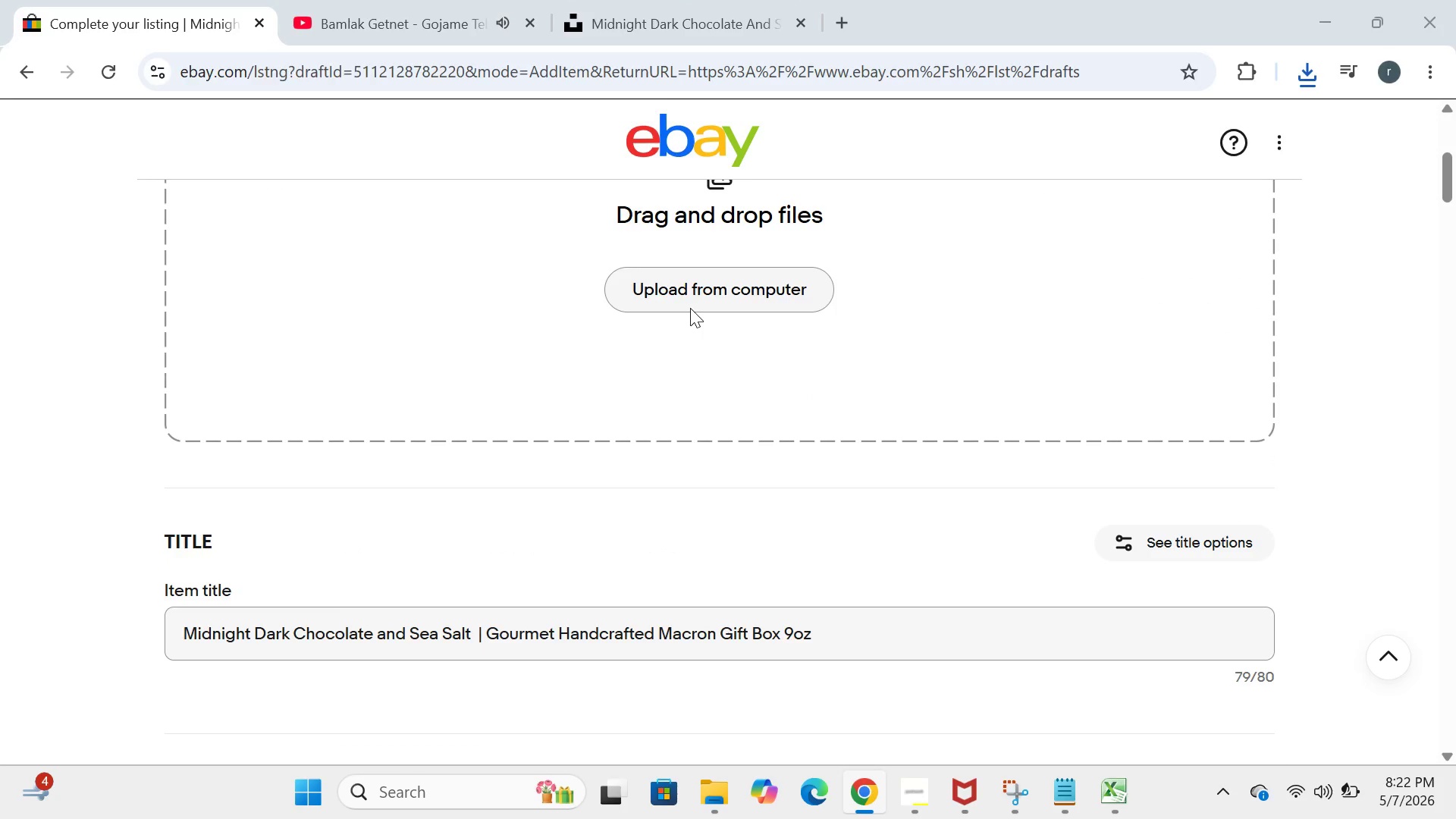 
double_click([111, 341])
 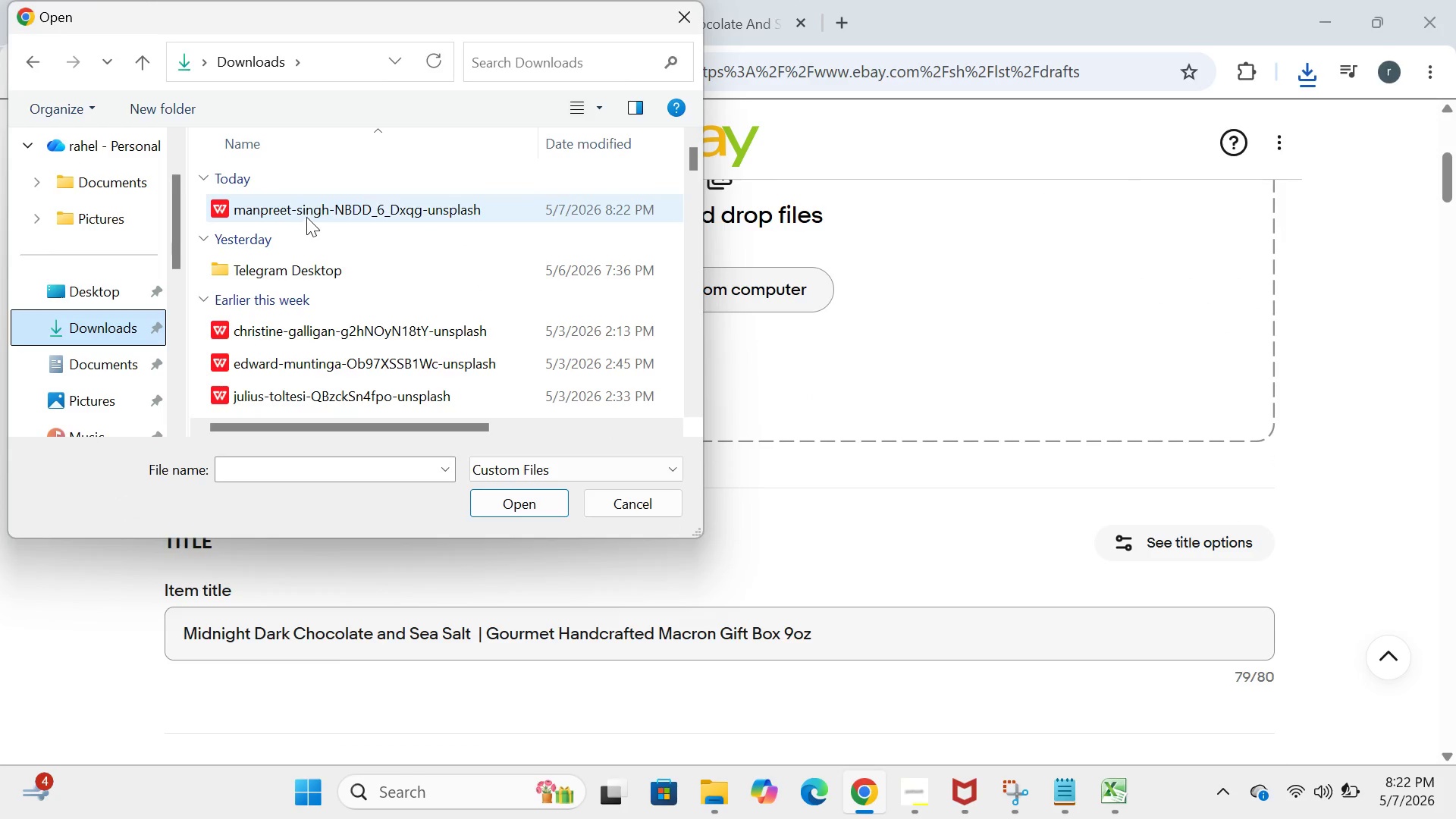 
left_click([309, 216])
 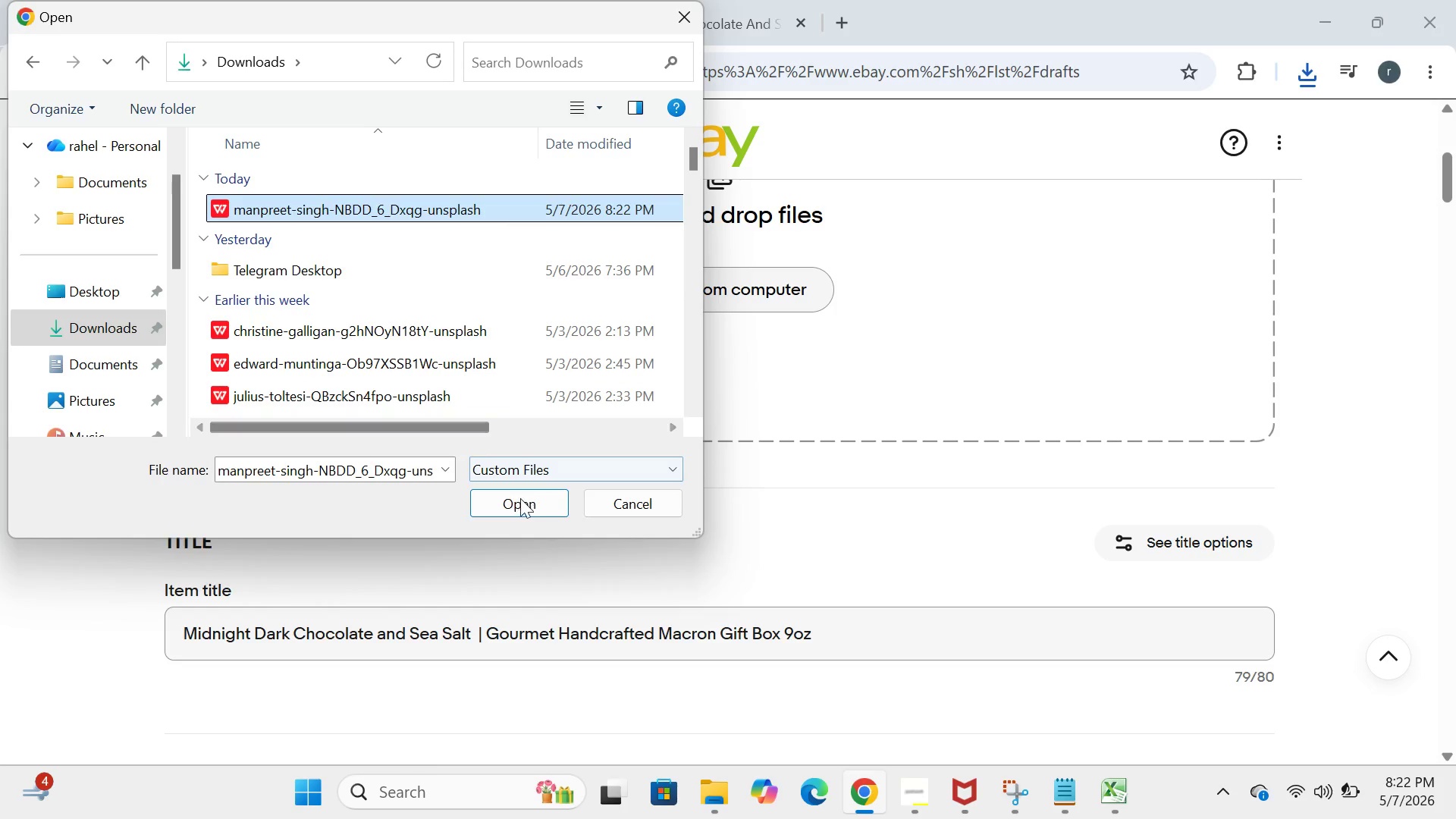 
left_click([522, 506])
 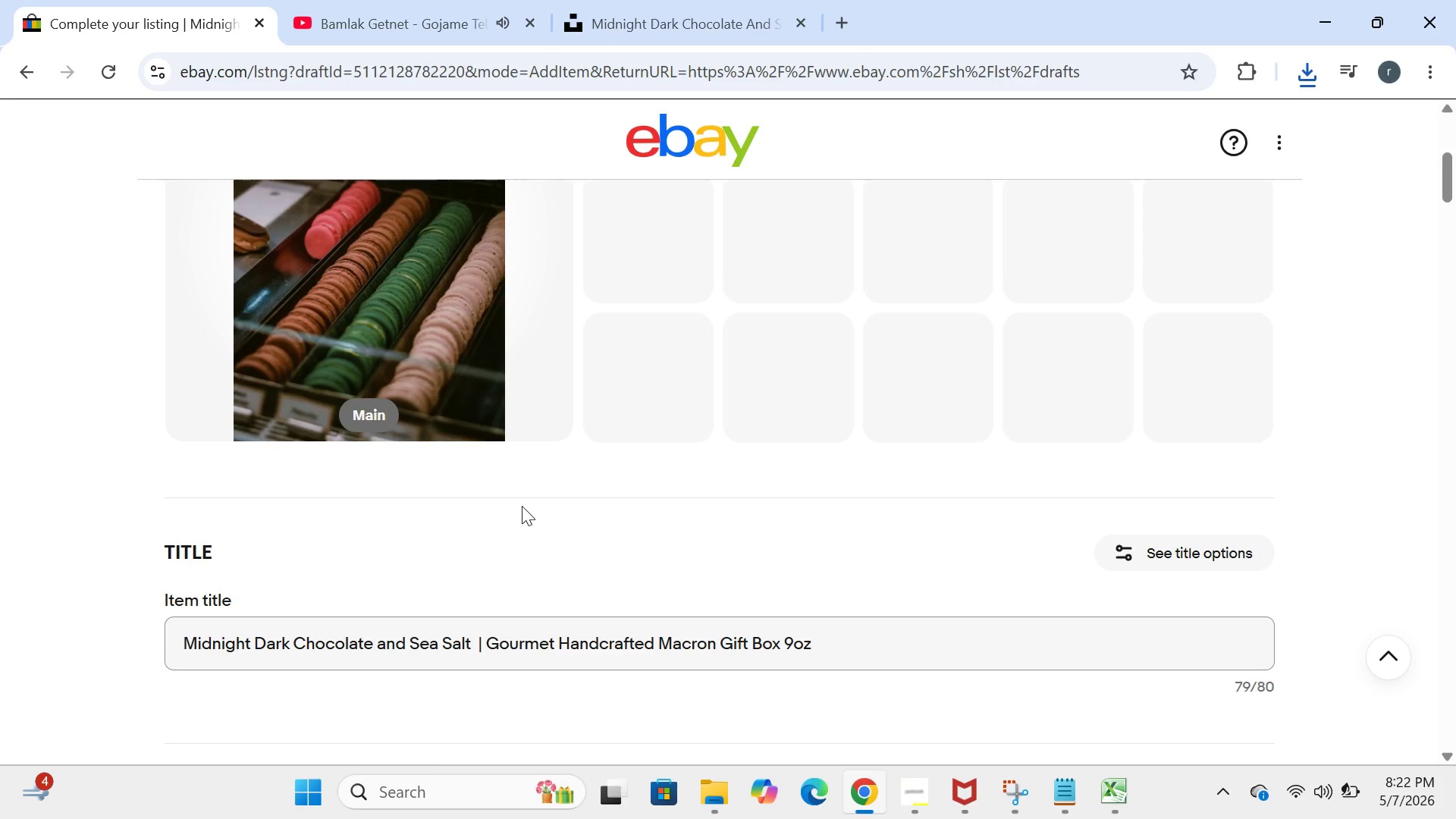 
wait(22.06)
 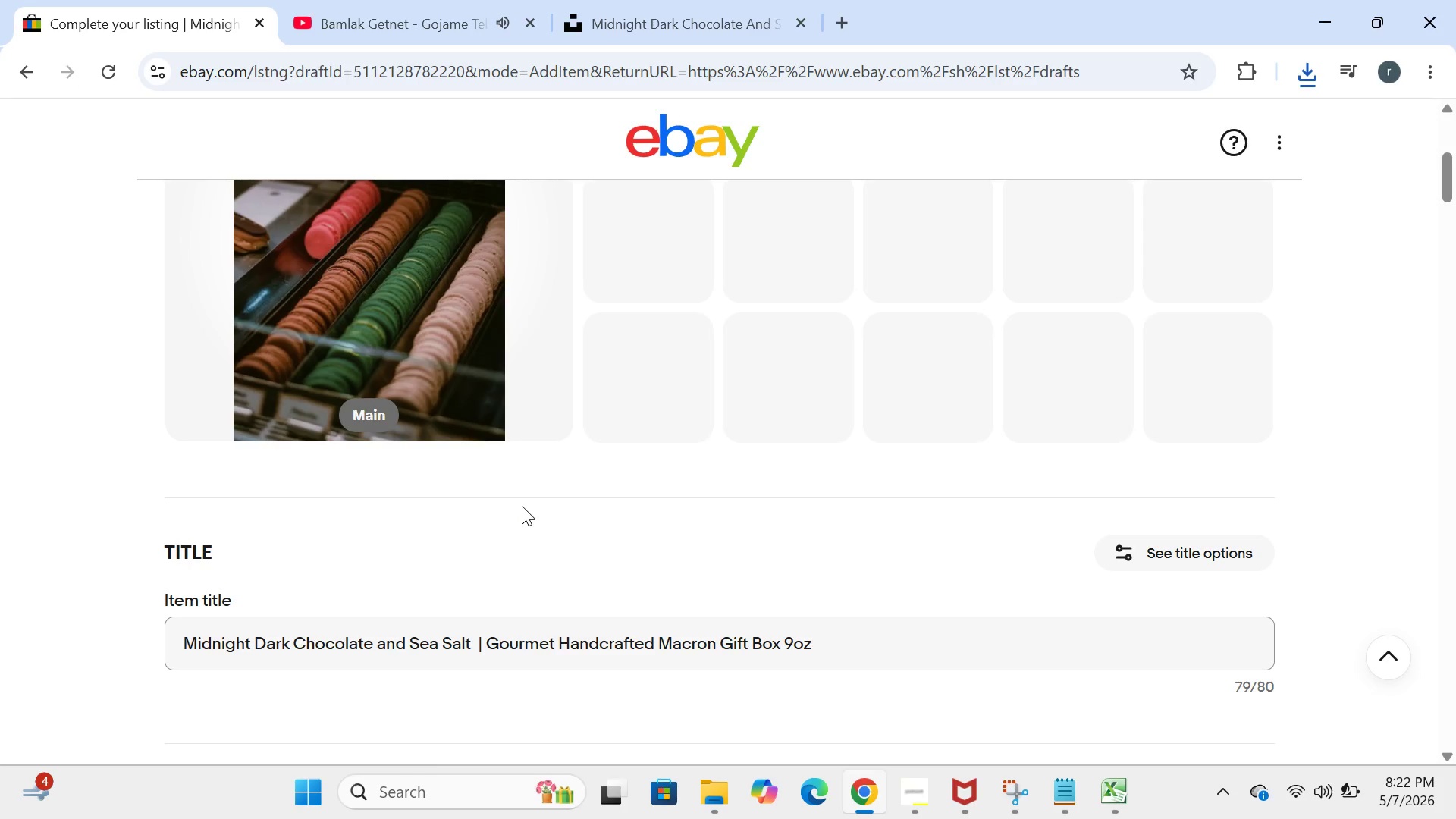 
left_click([755, 466])
 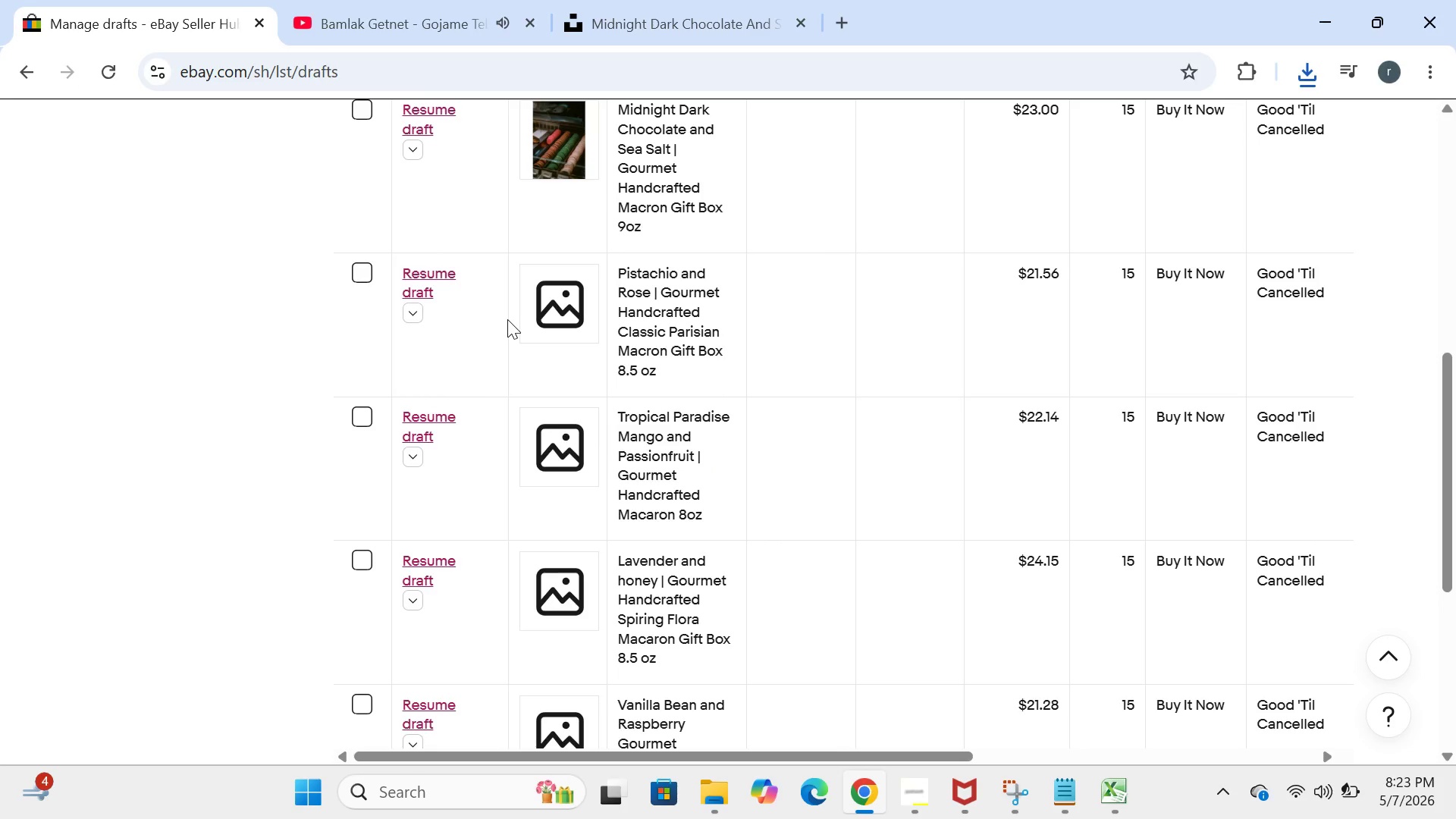 
wait(16.49)
 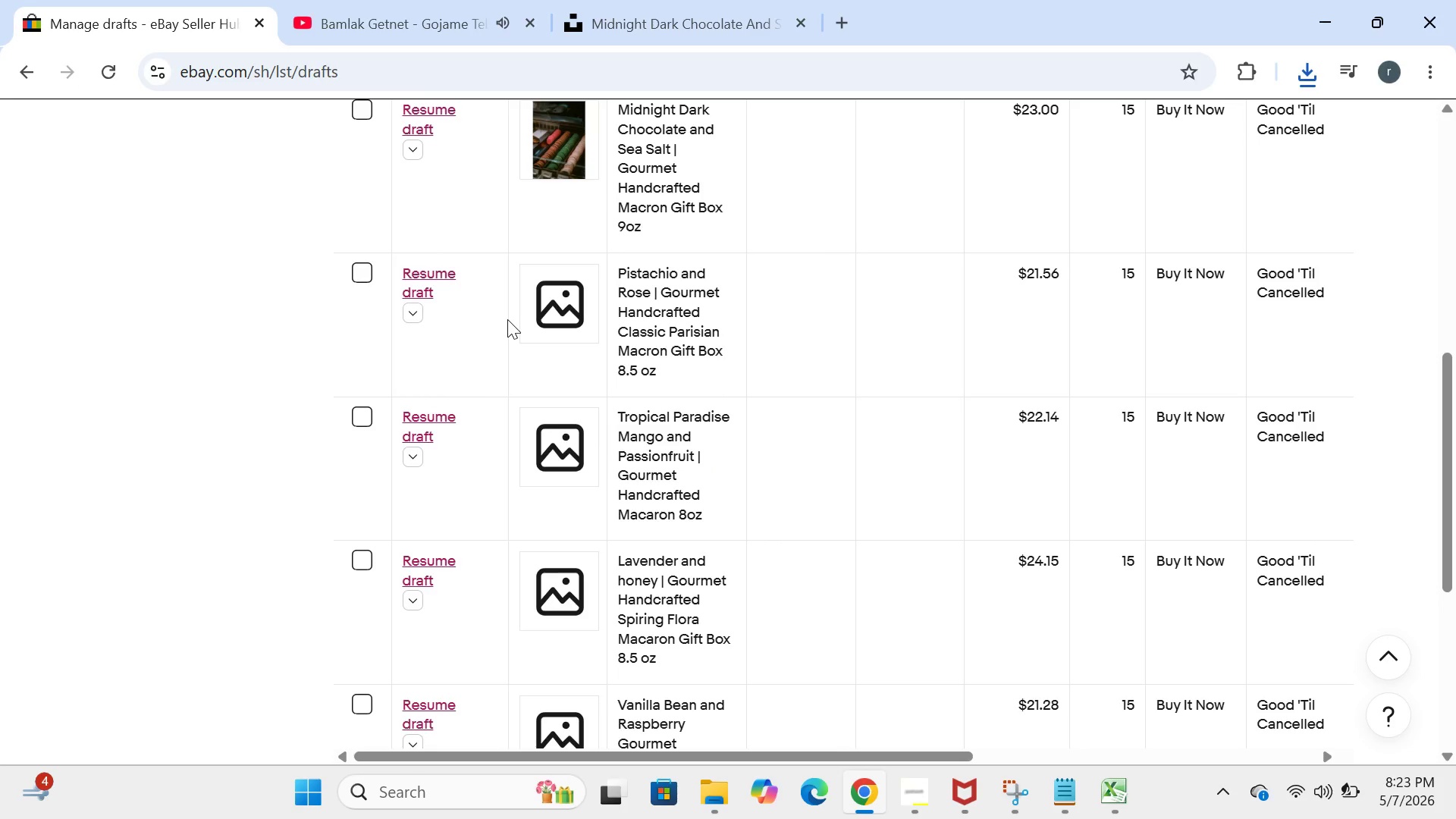 
left_click([423, 561])
 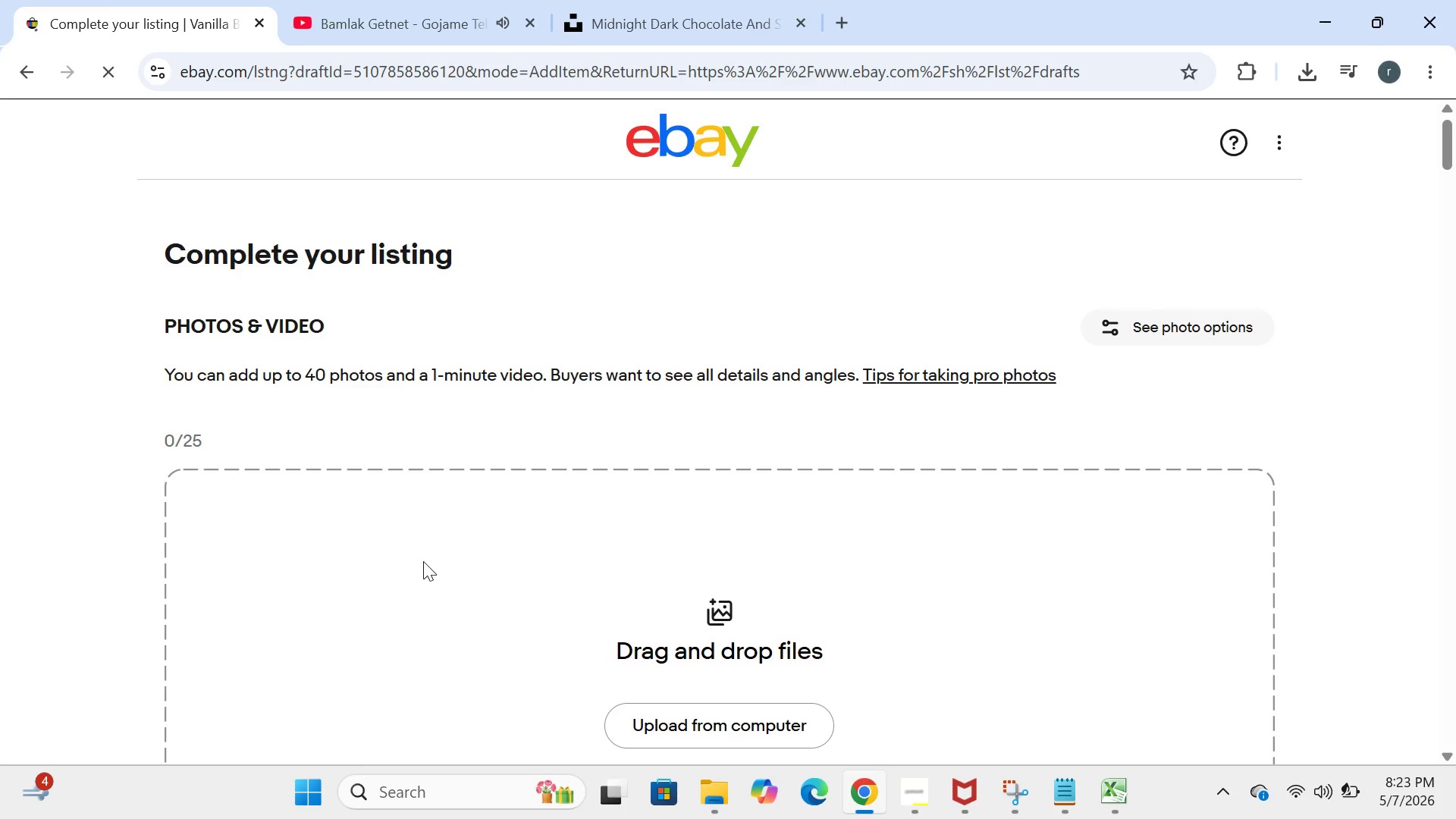 
wait(7.72)
 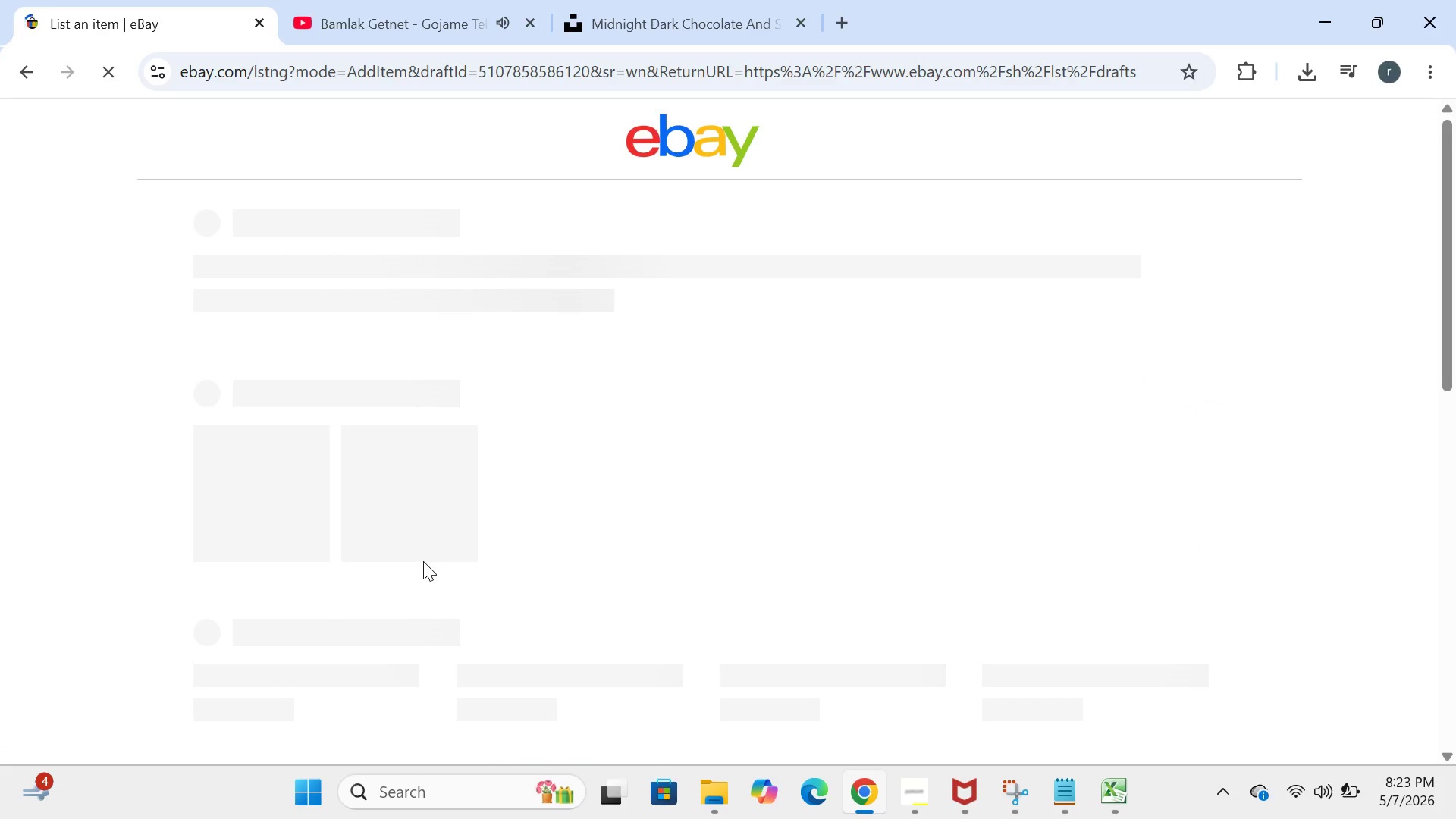 
left_click([866, 510])
 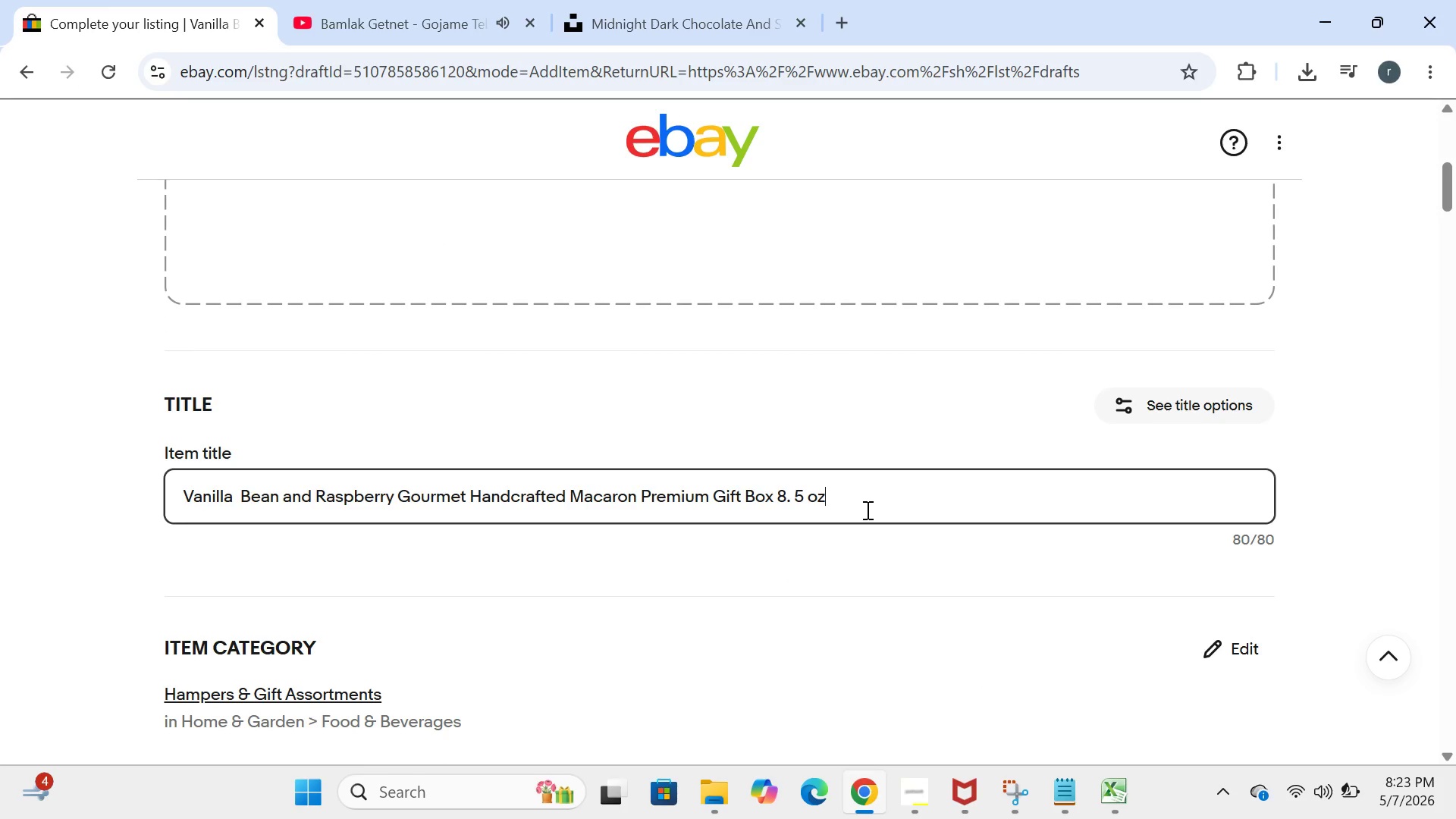 
key(Control+A)
 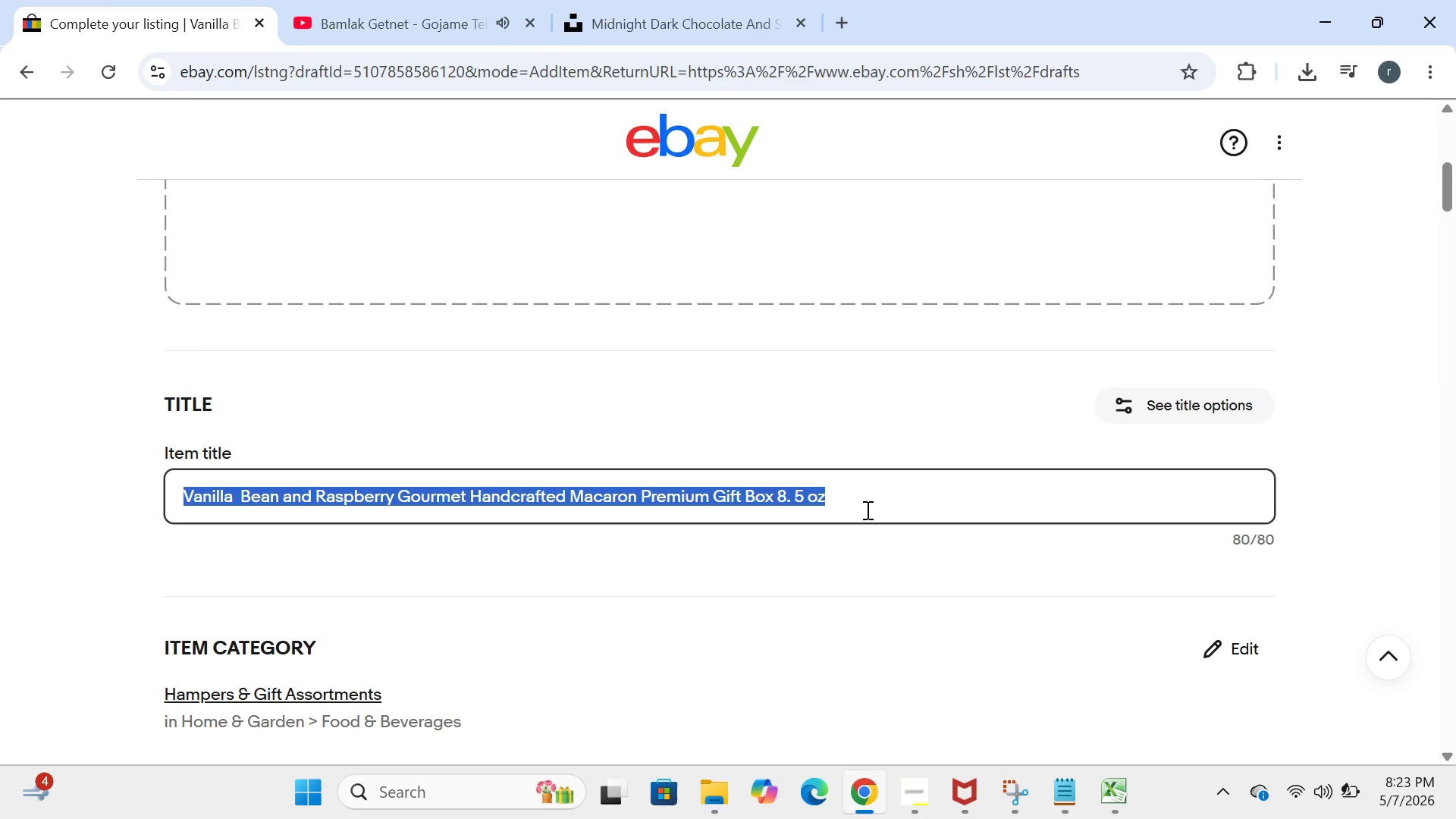 
key(Control+C)
 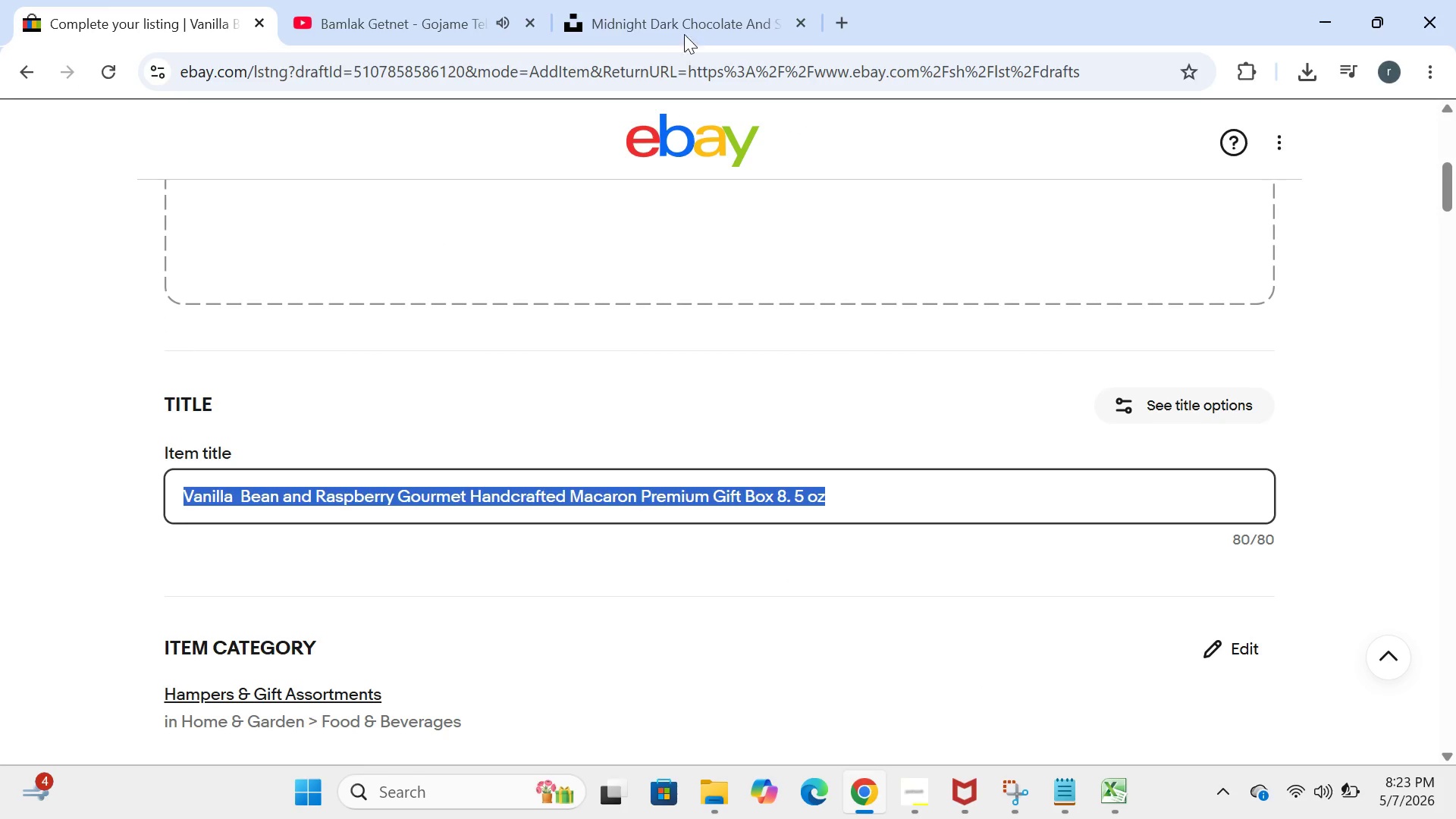 
left_click([684, 11])
 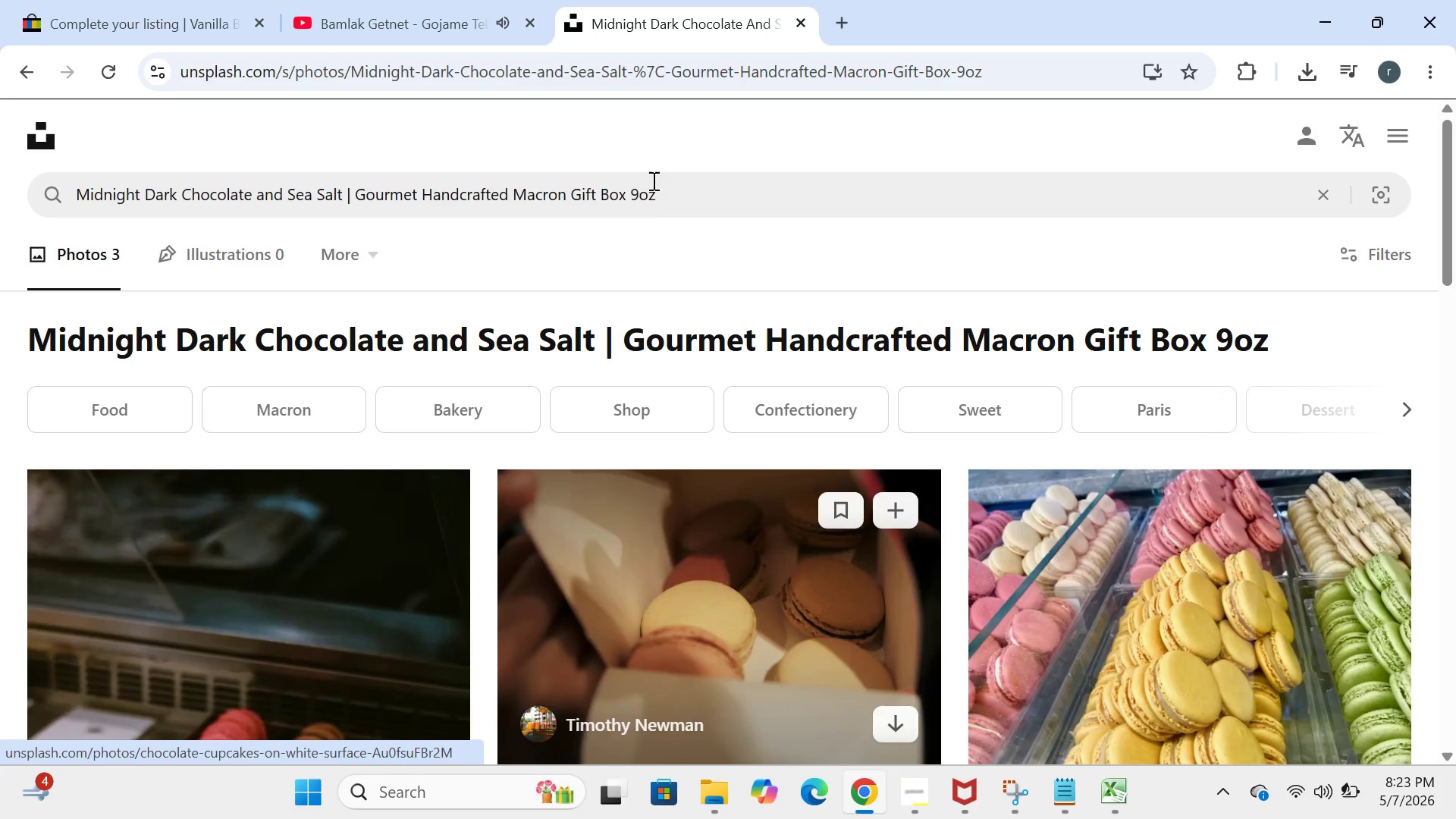 
left_click([673, 200])
 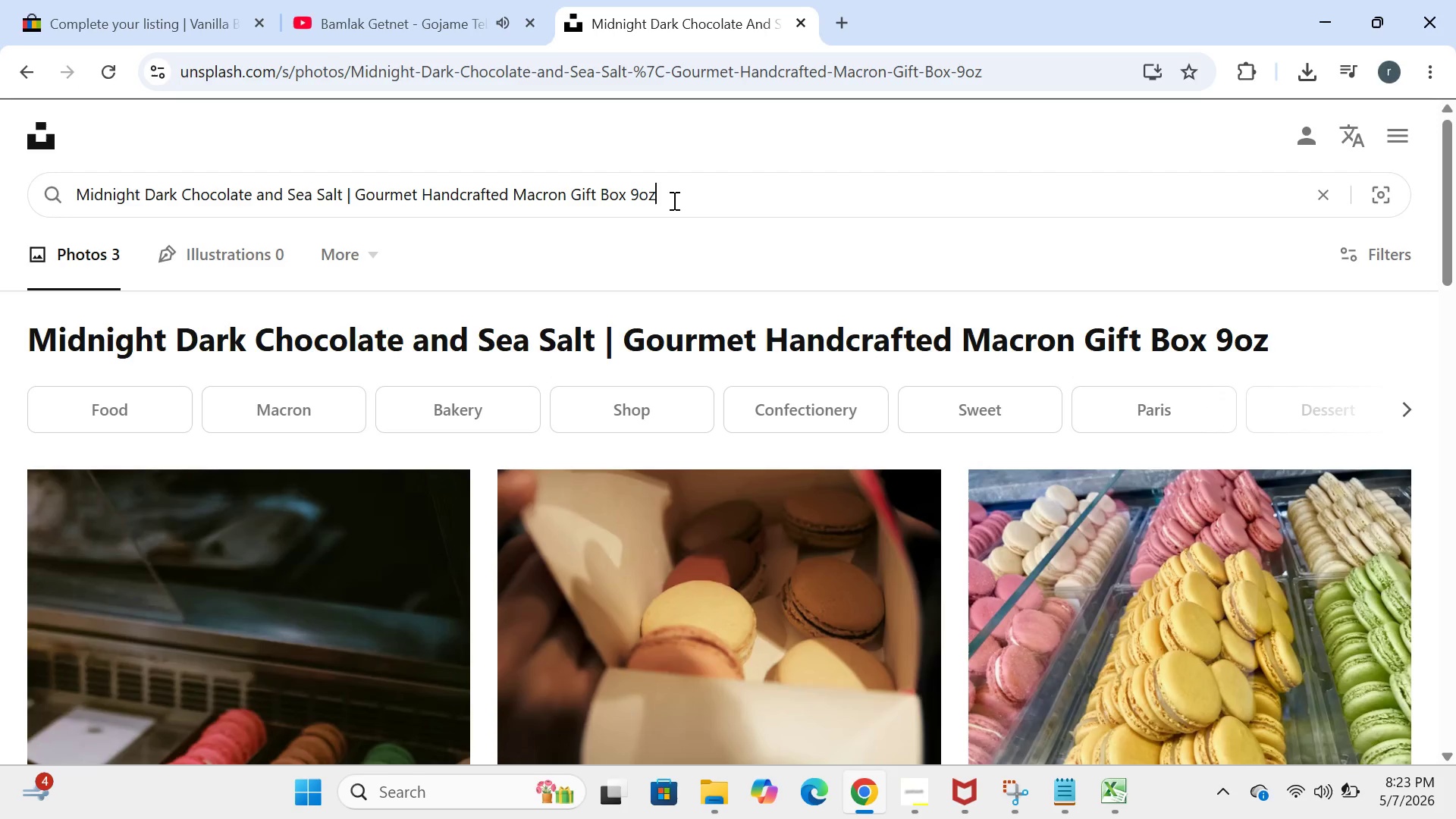 
key(Control+A)
 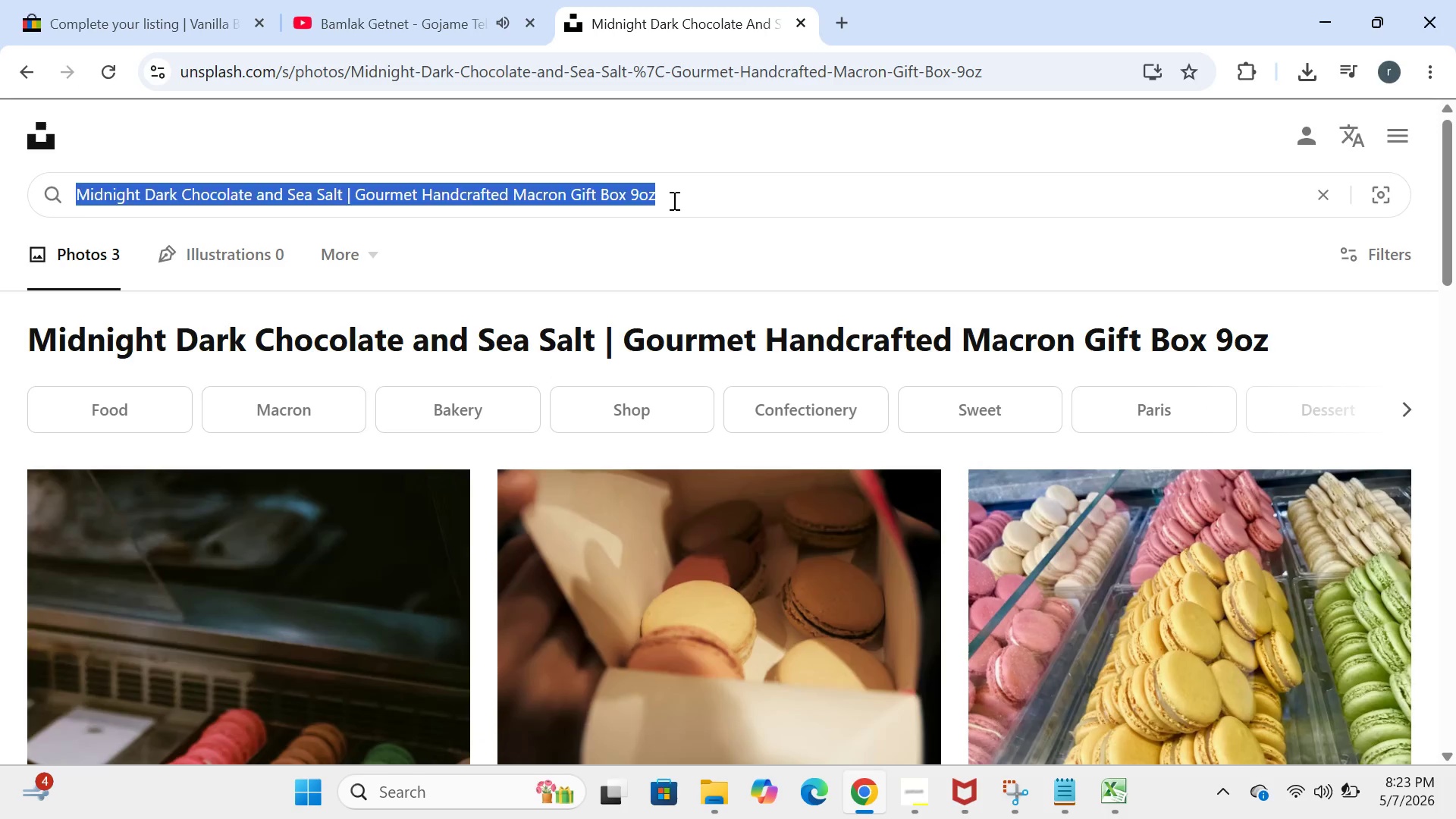 
key(Backspace)
 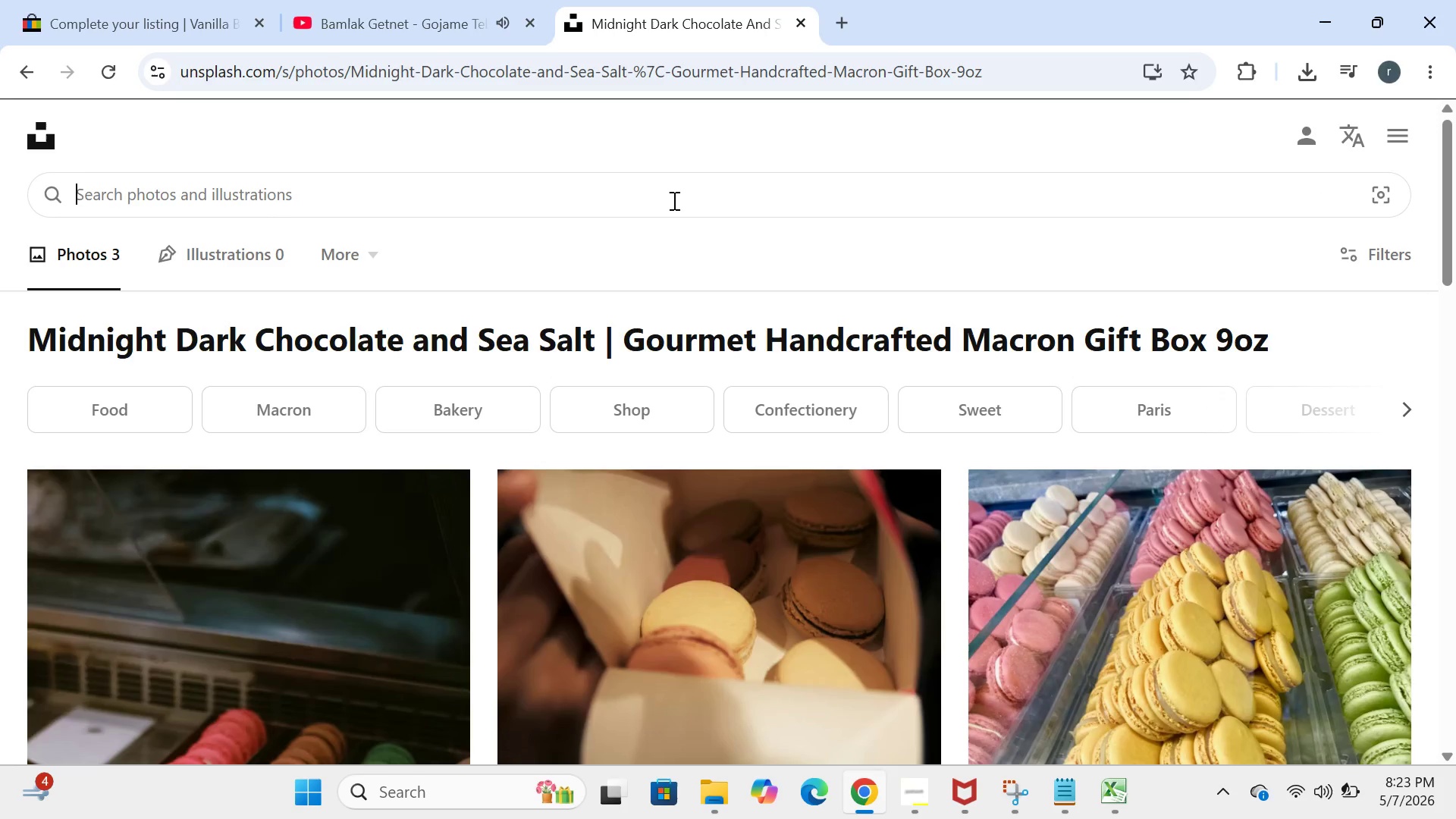 
key(Control+V)
 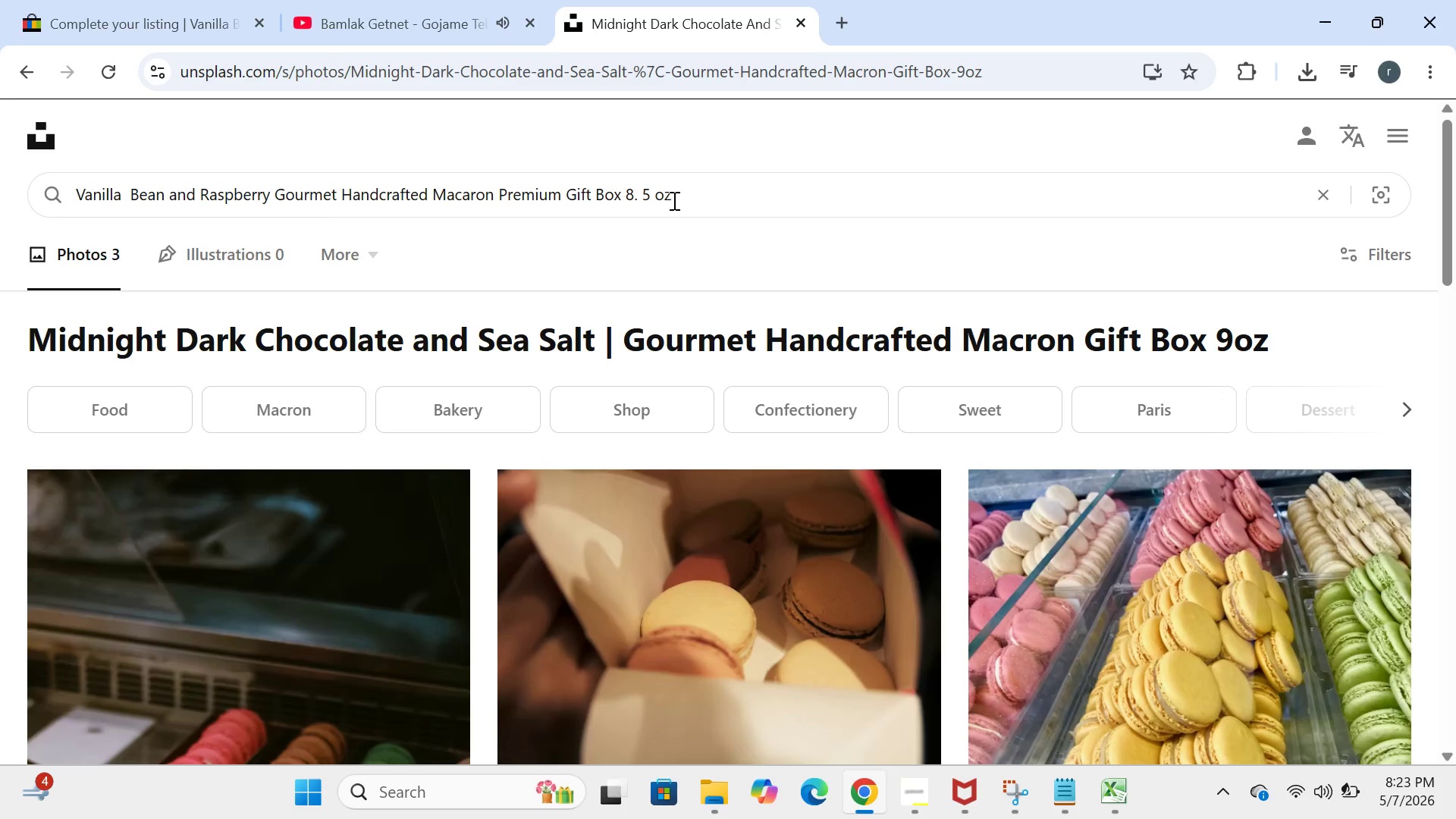 
key(Backslash)
 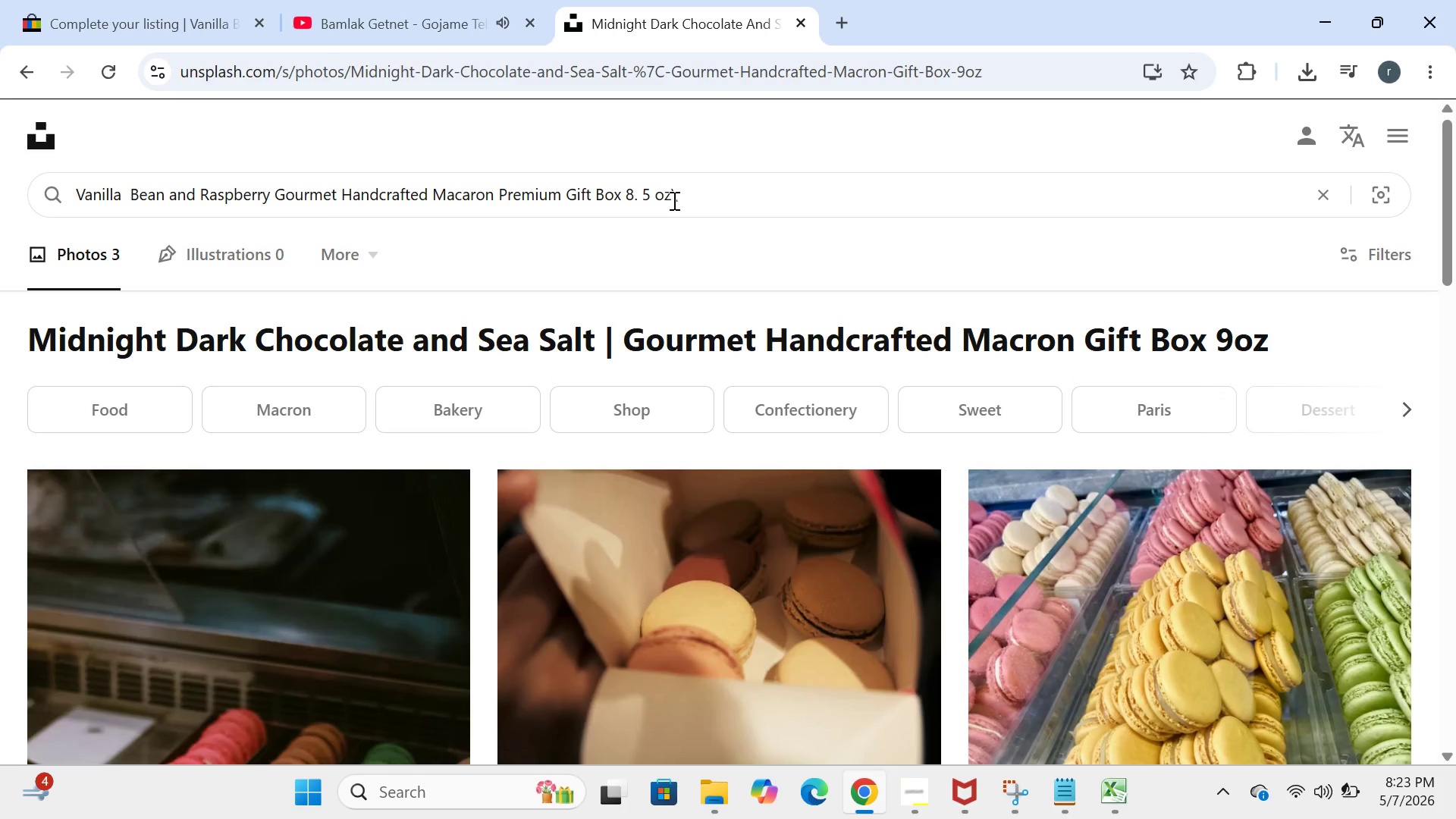 
key(Backspace)
 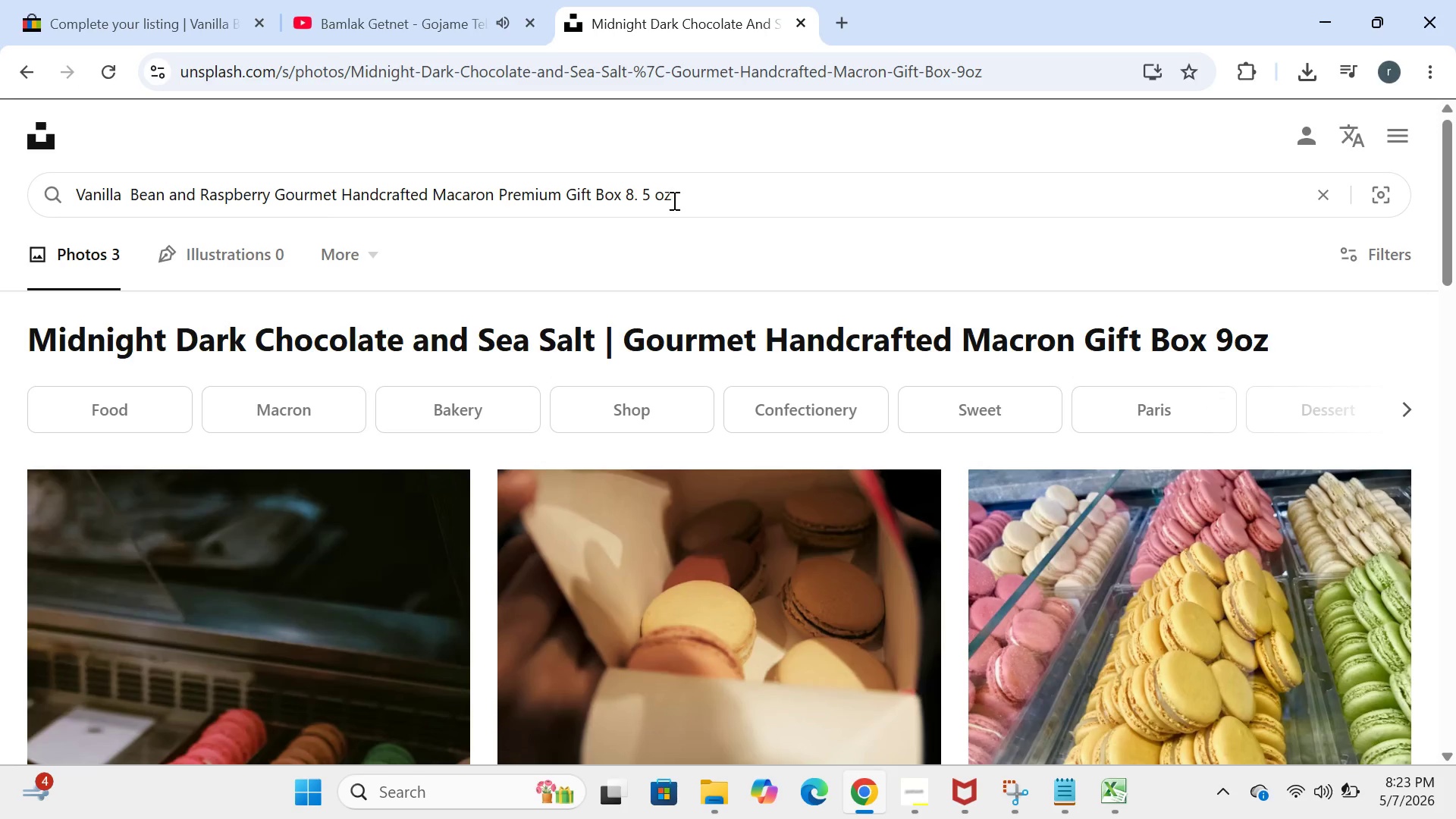 
key(Enter)
 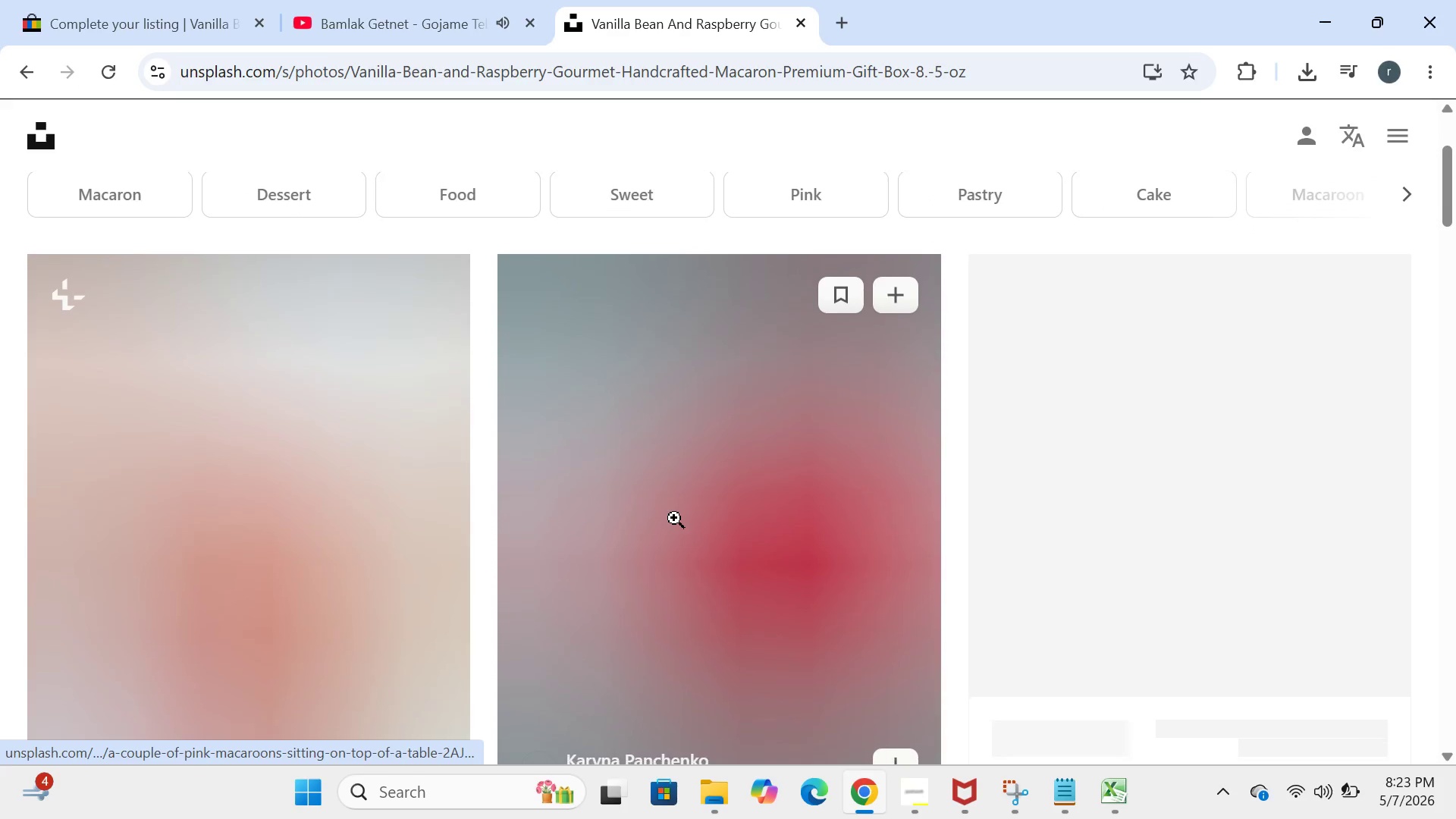 
wait(8.09)
 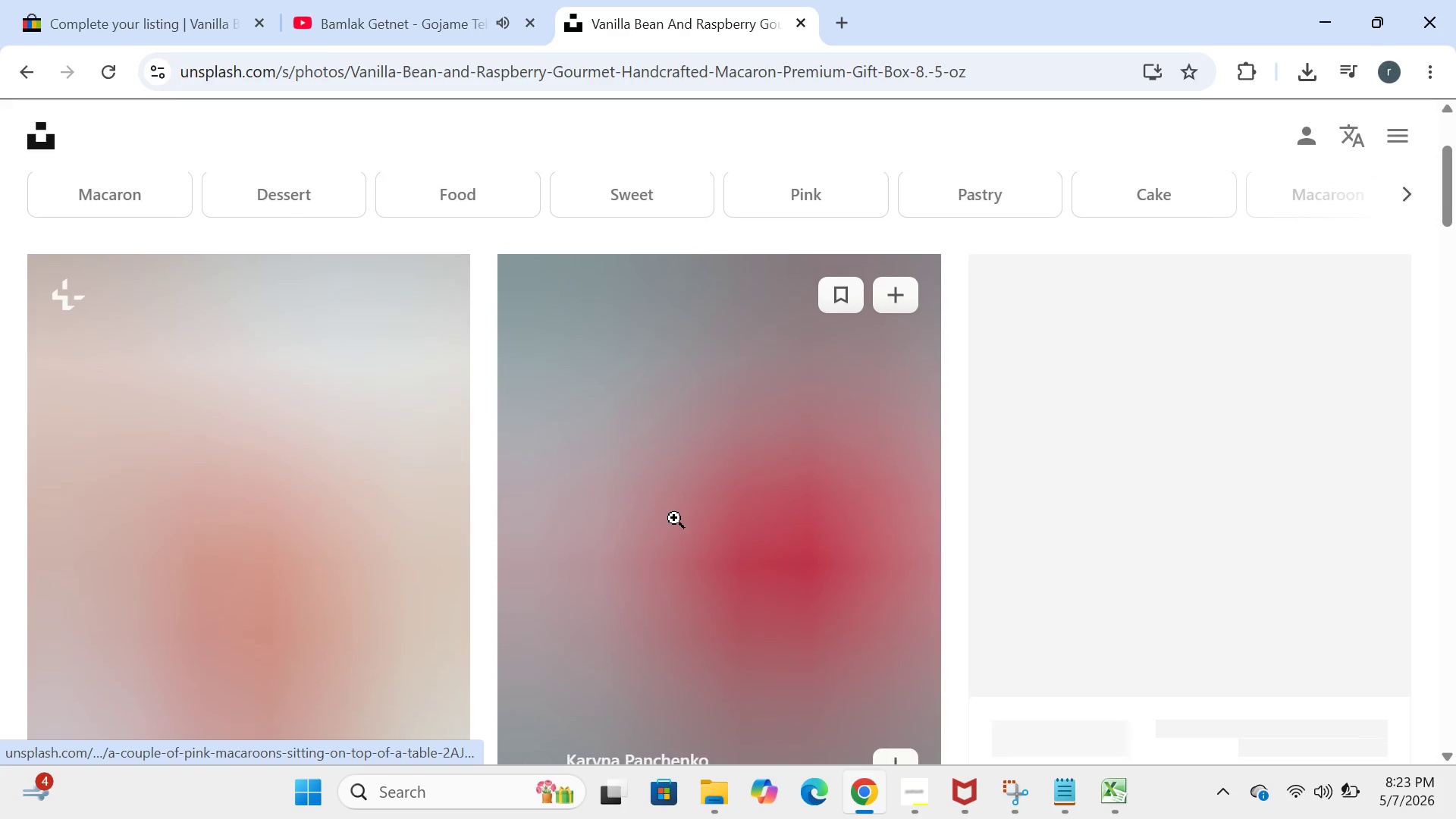 
left_click([907, 526])
 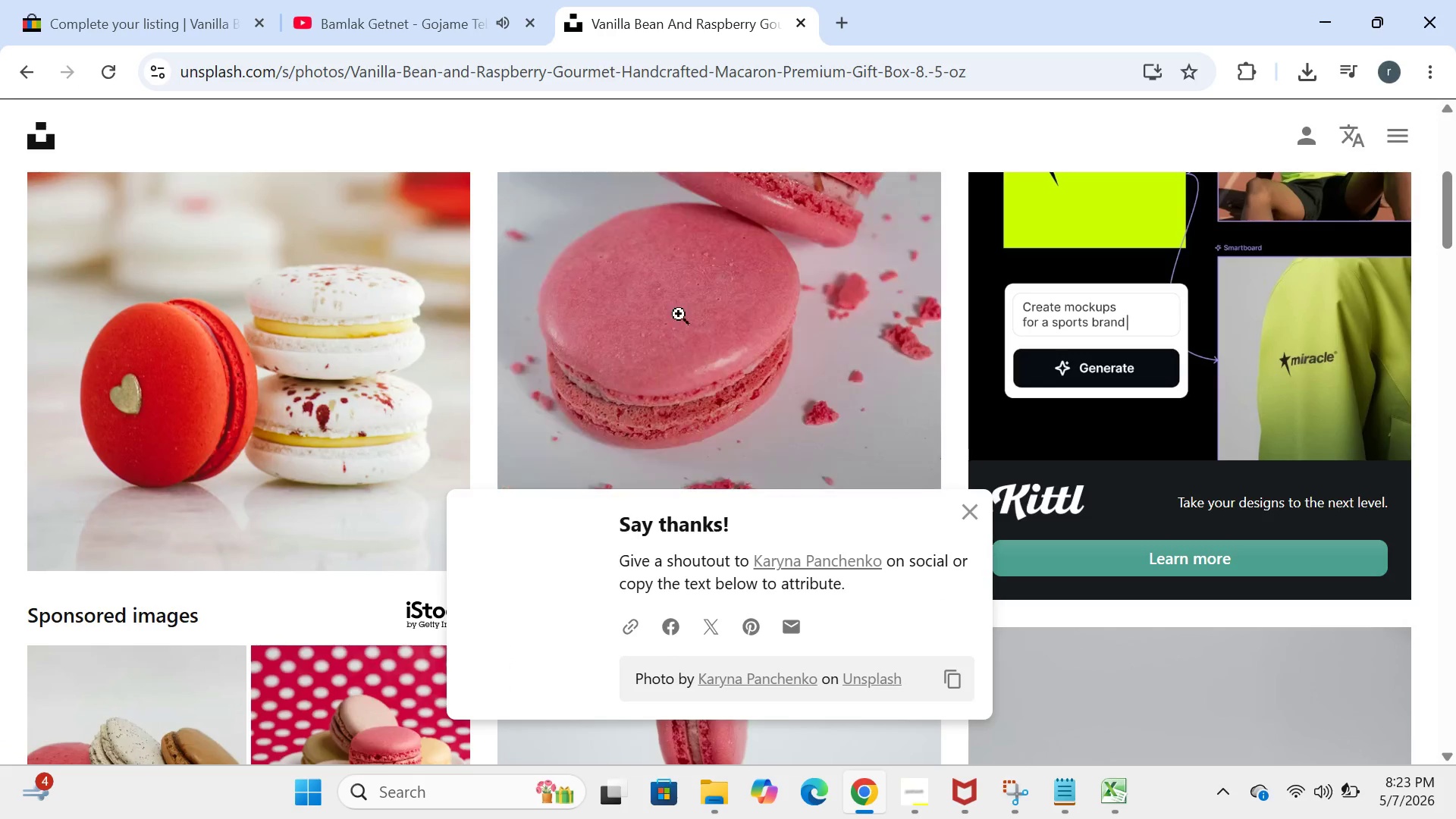 
mouse_move([745, 383])
 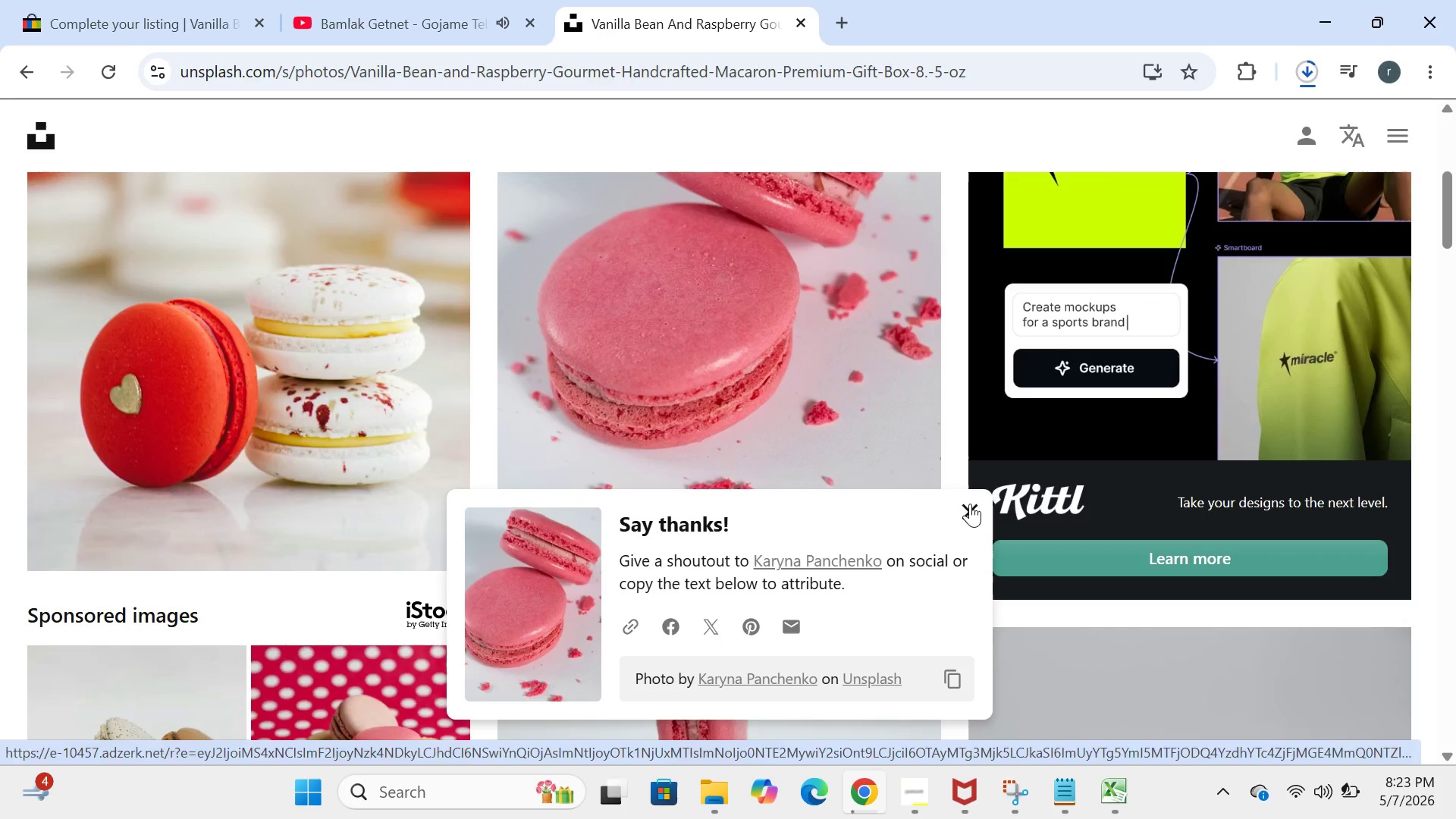 
left_click([971, 510])
 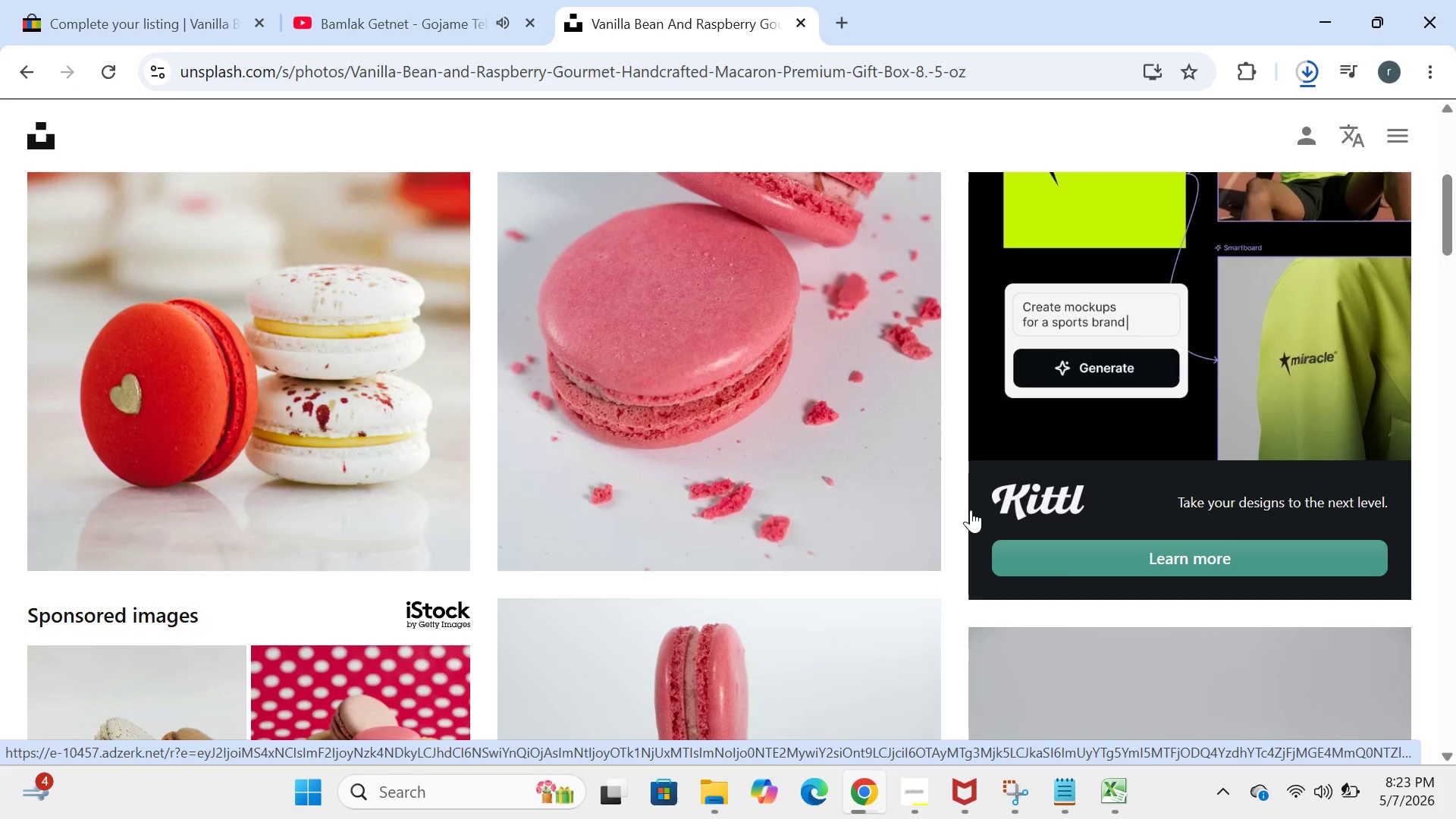 
wait(8.75)
 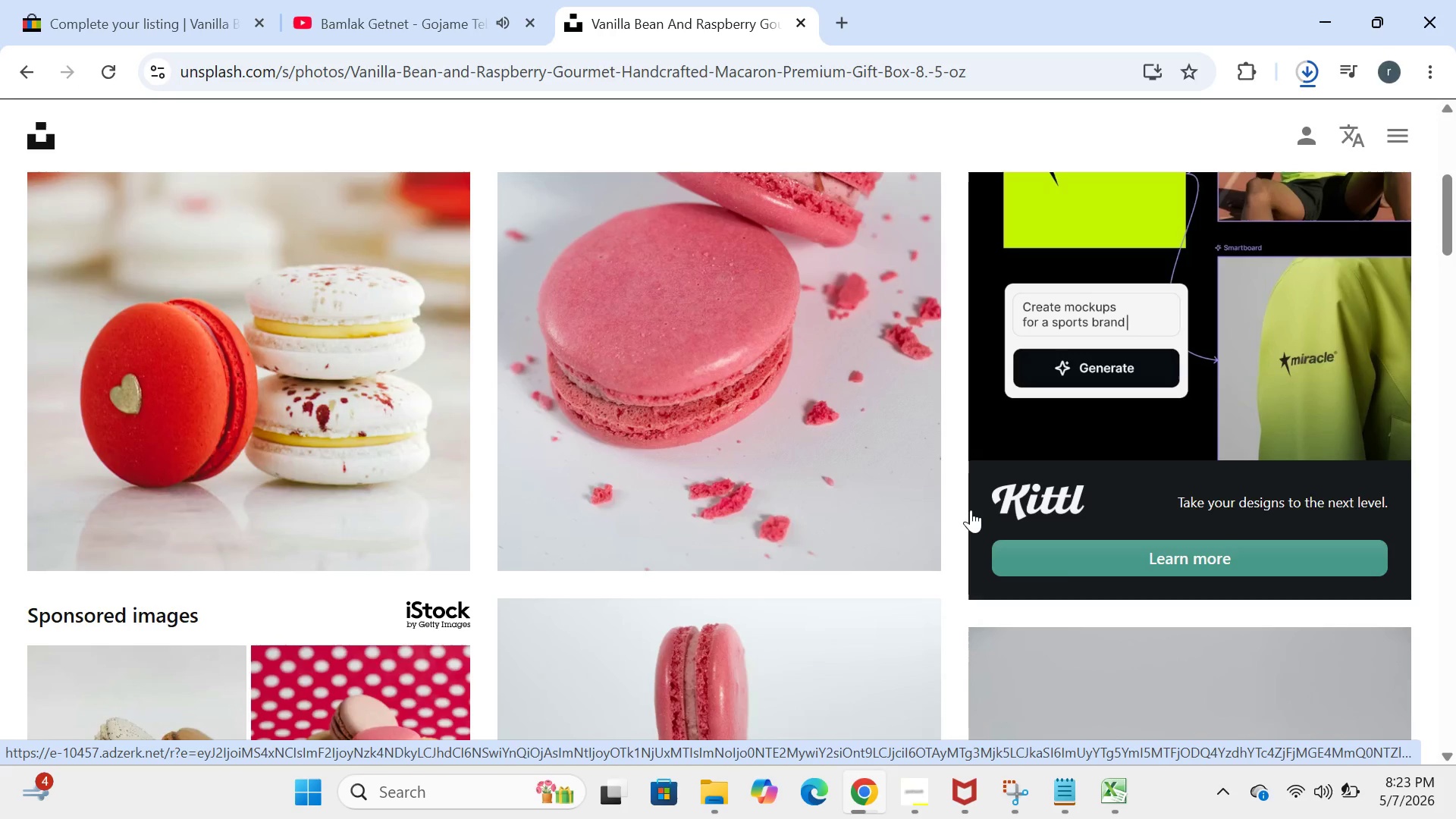 
left_click([126, 0])
 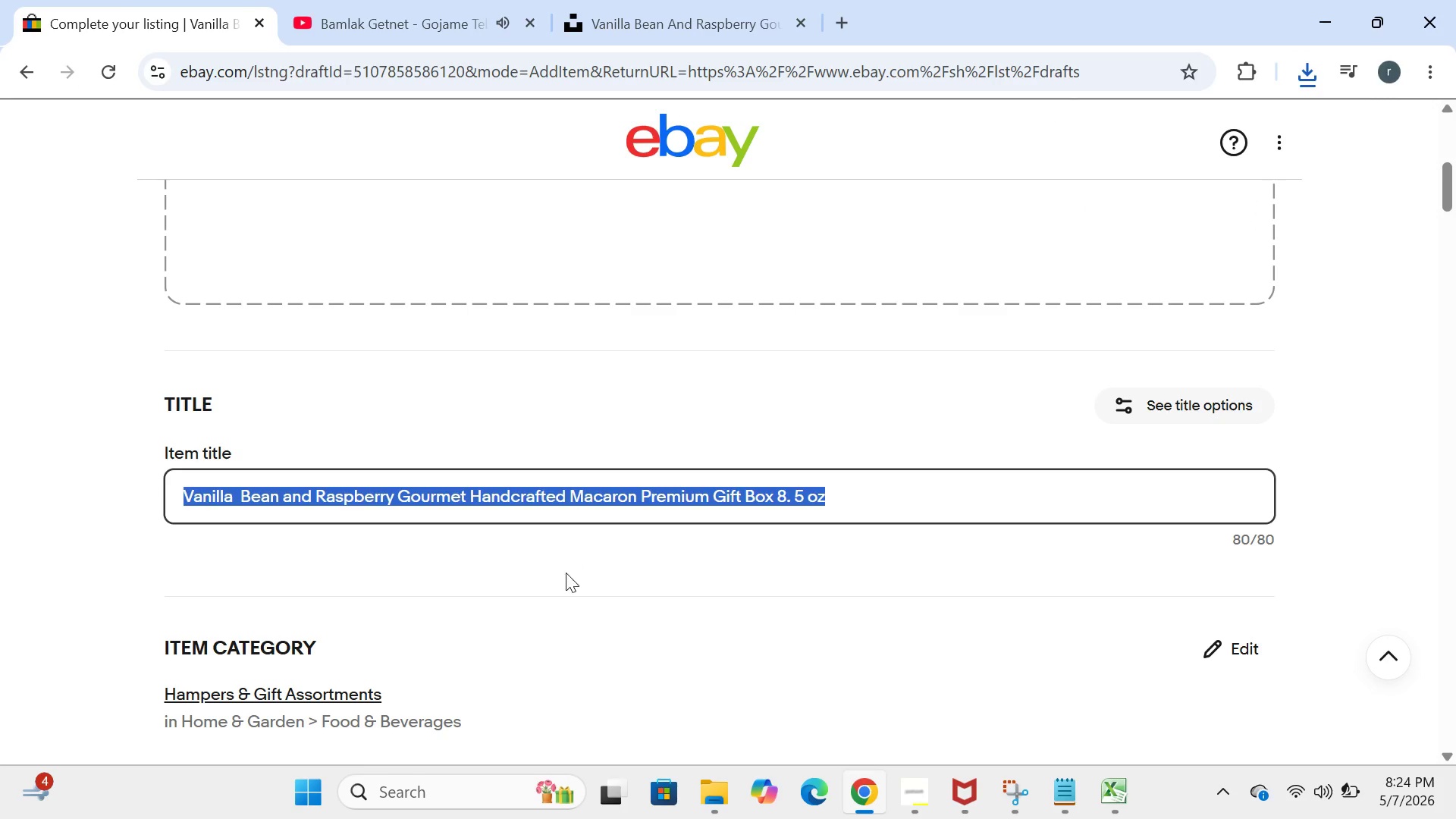 
left_click([565, 576])
 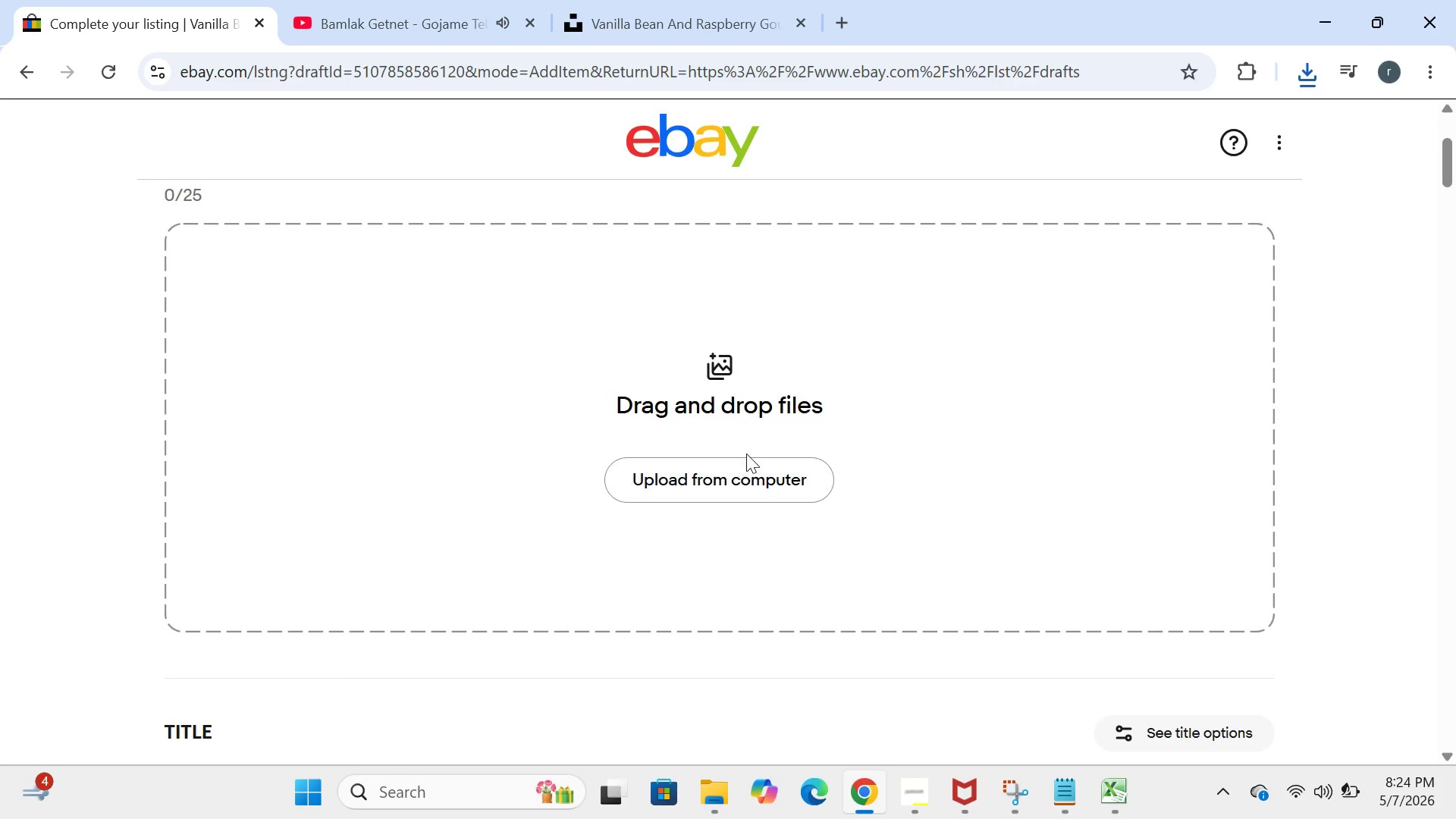 
left_click([742, 466])
 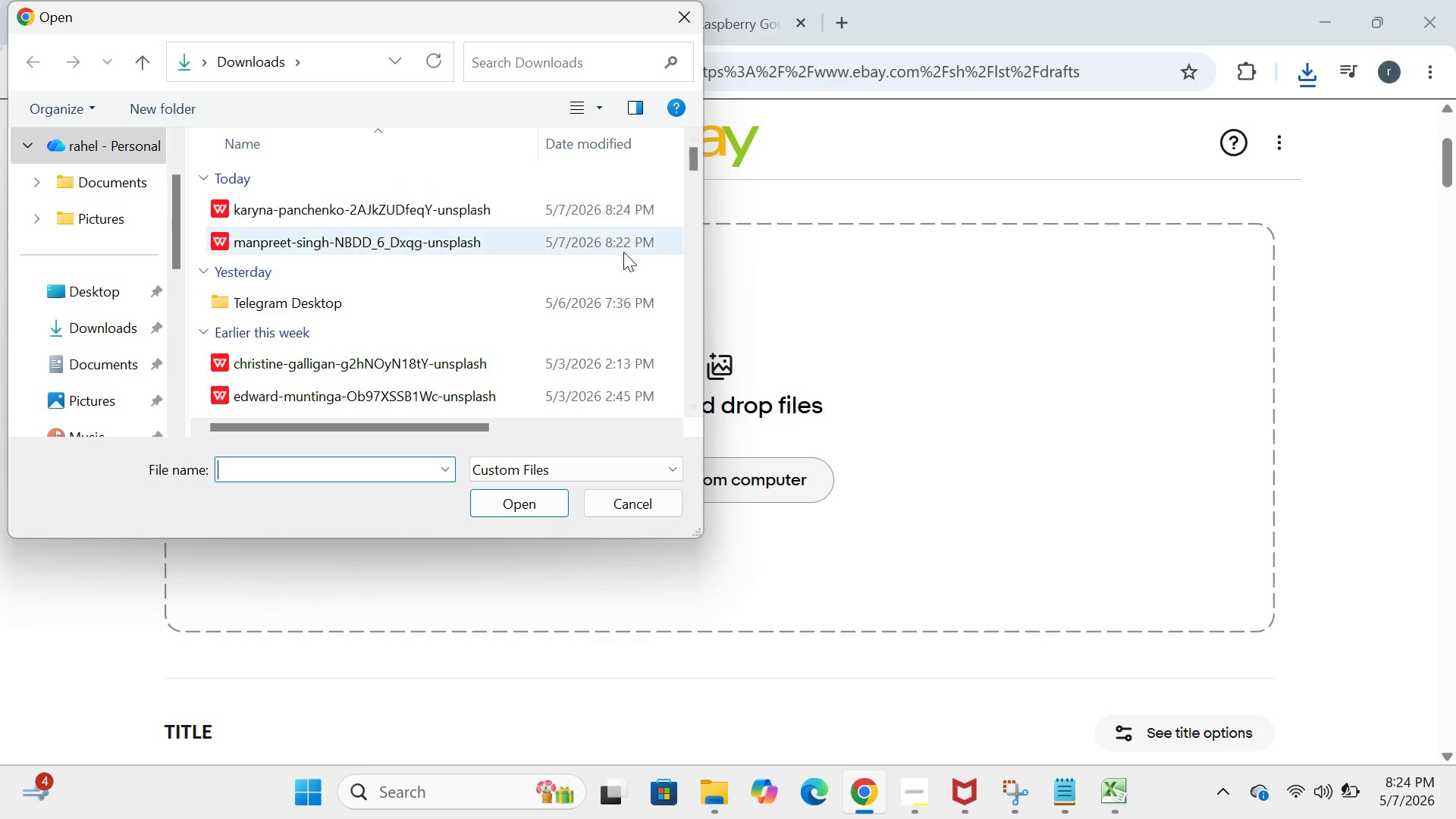 
left_click([638, 204])
 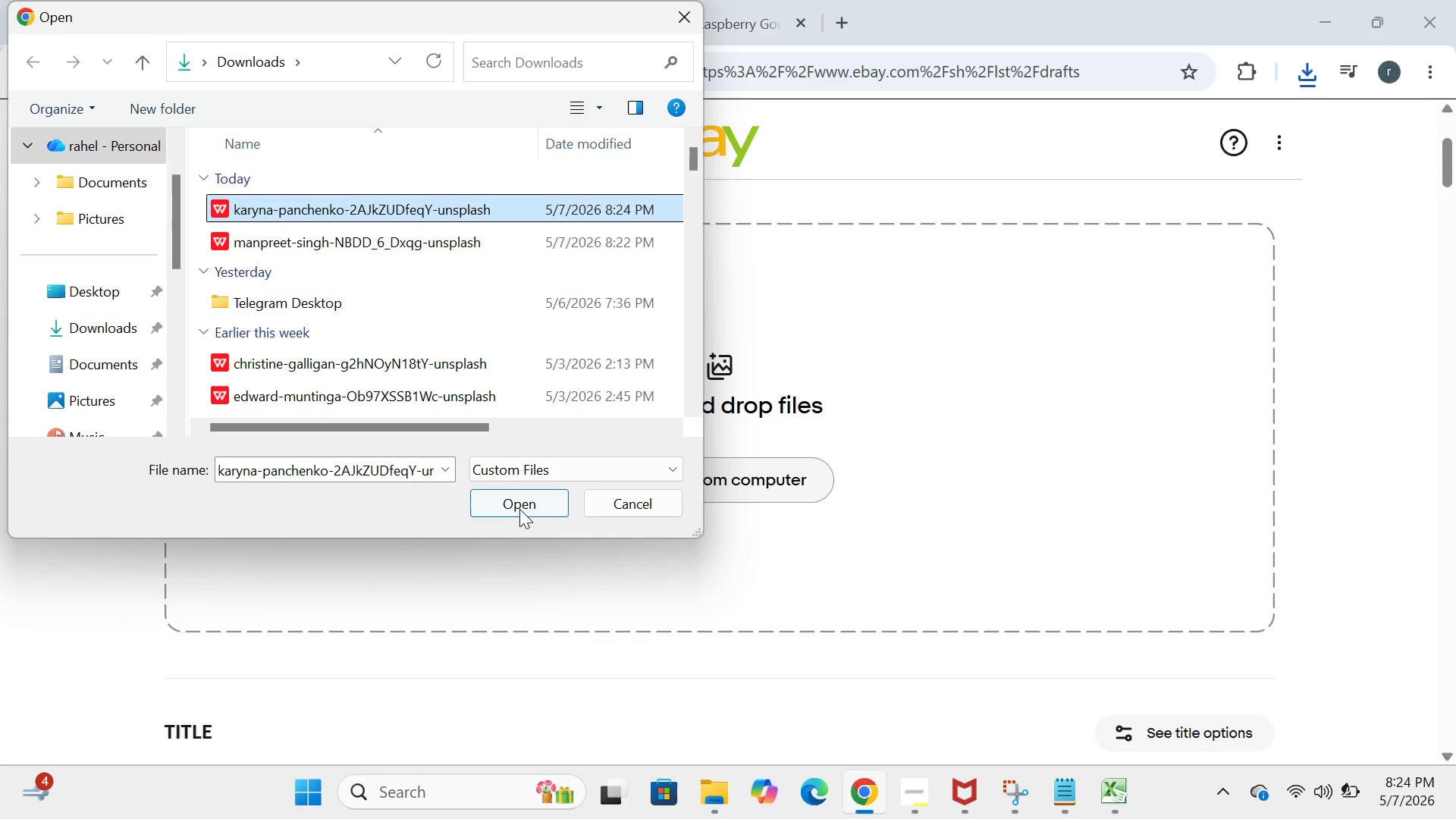 
left_click([518, 505])
 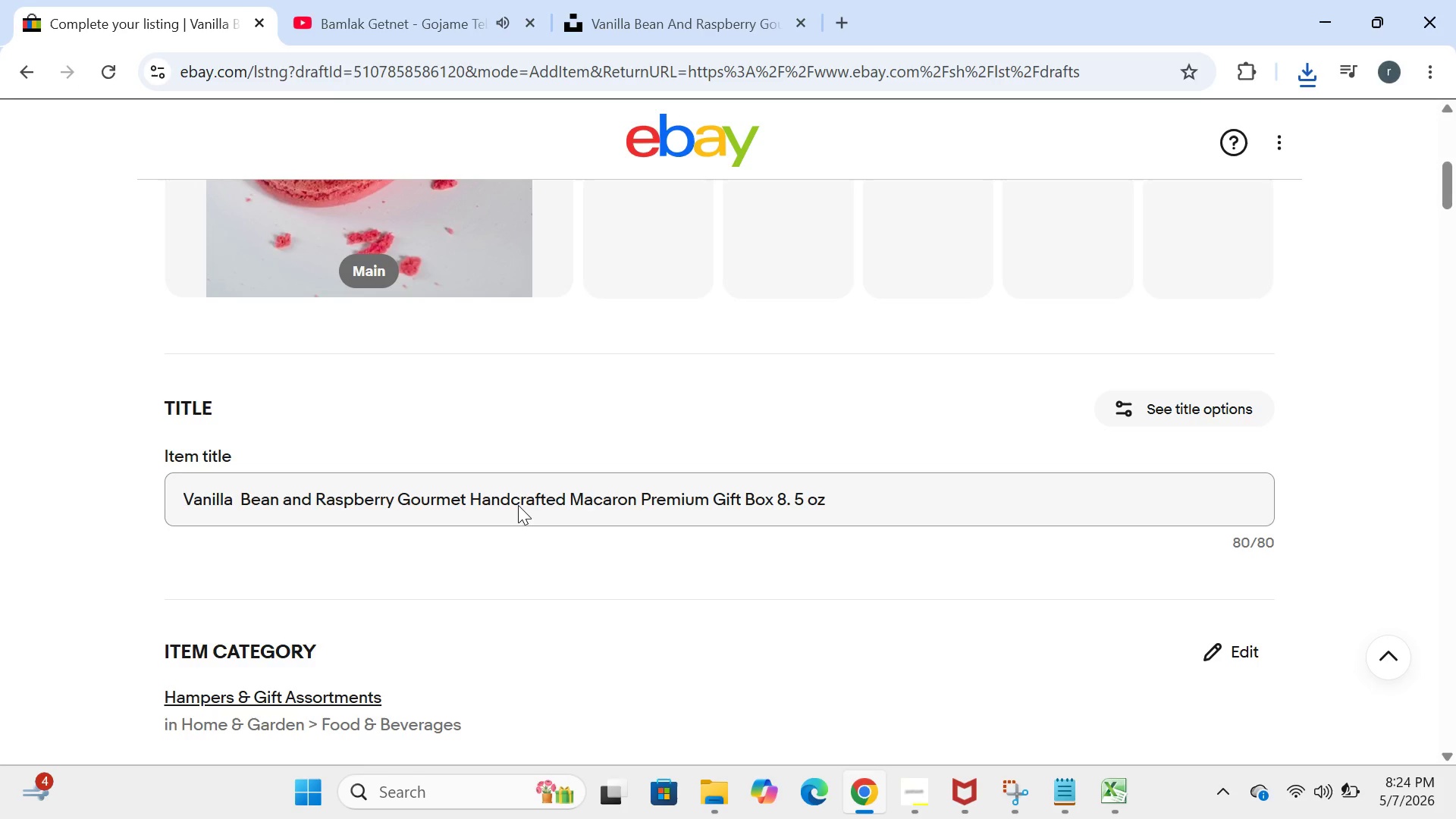 
wait(23.67)
 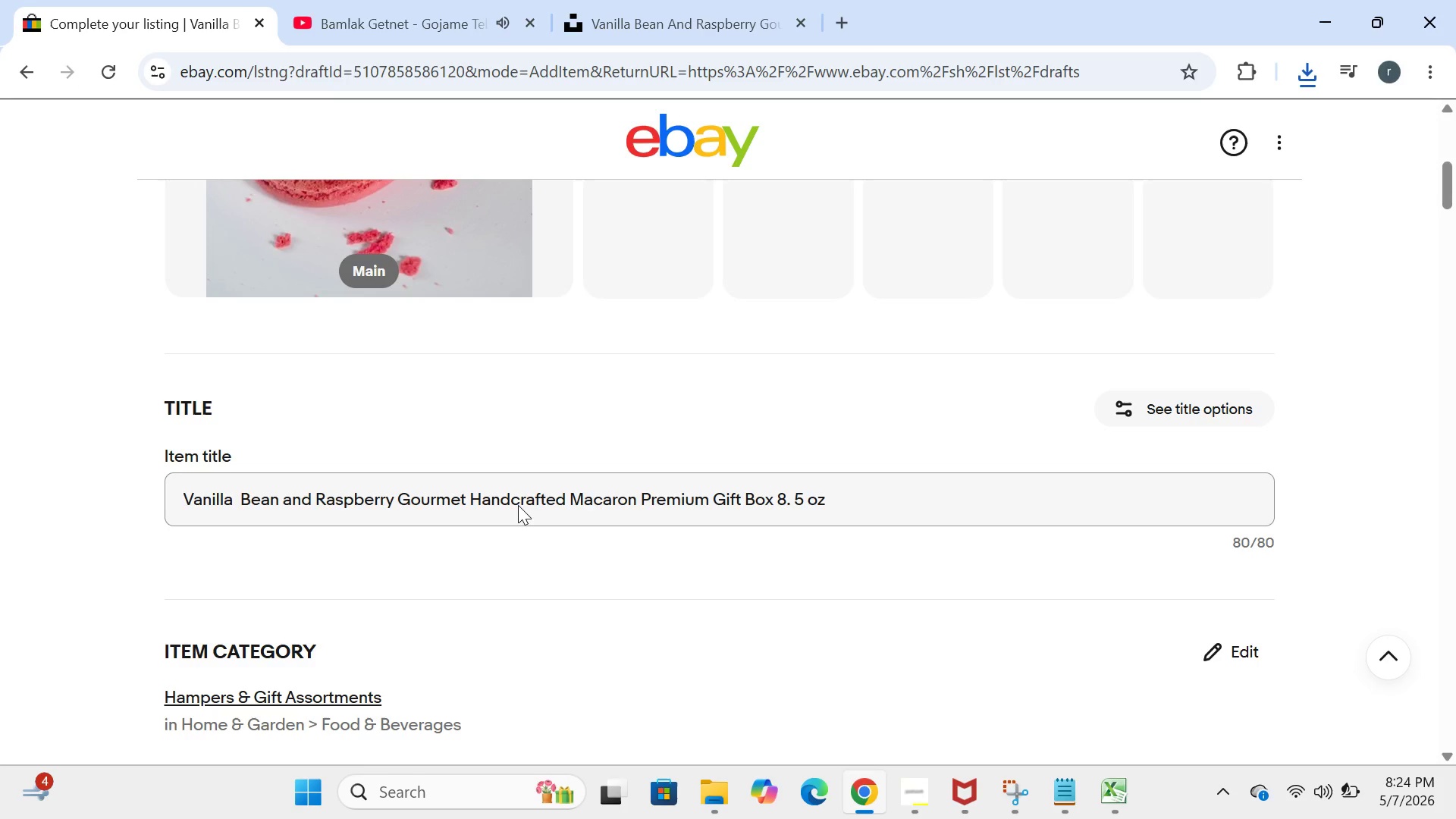 
left_click([750, 318])
 